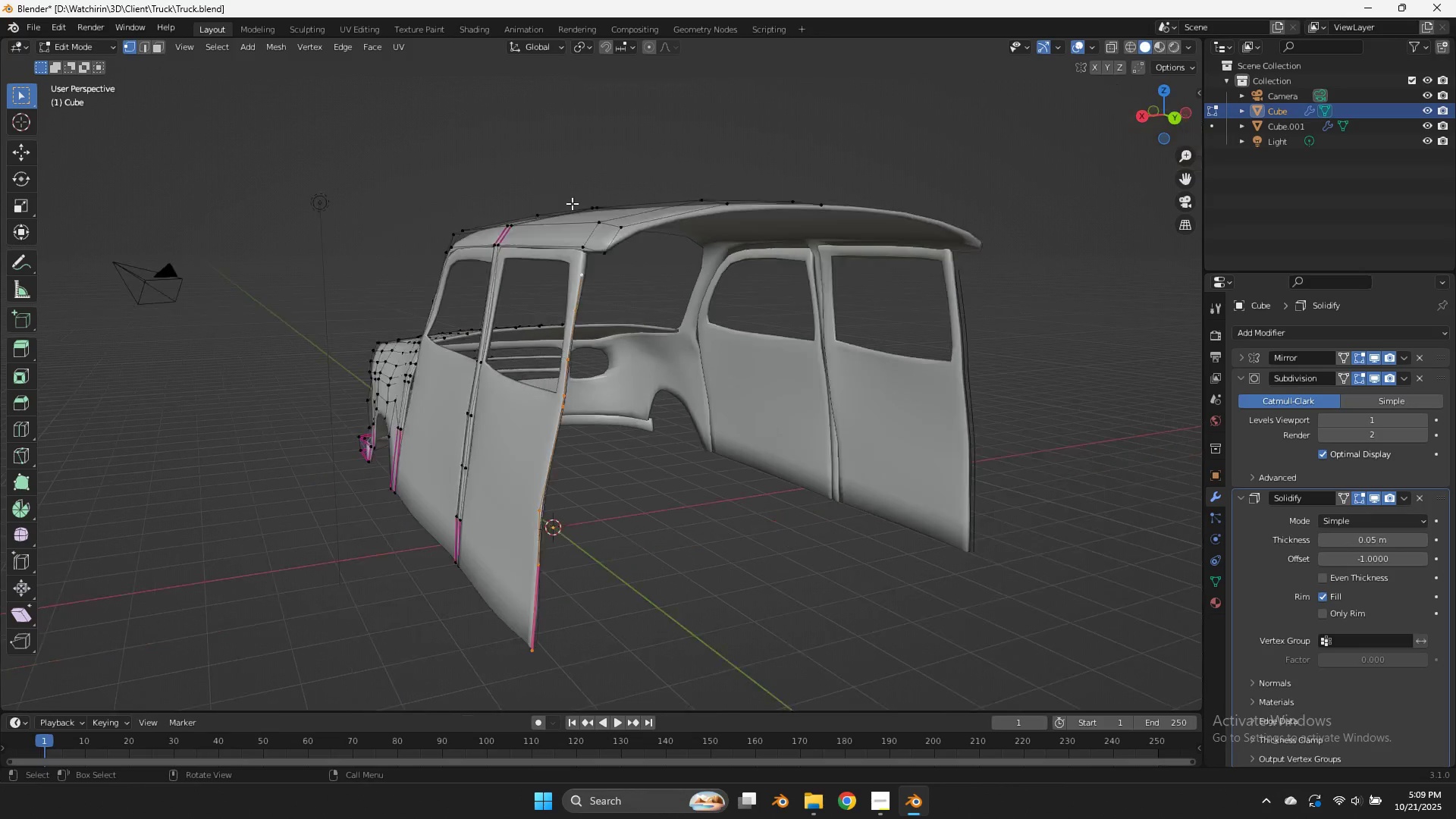 
scroll: coordinate [573, 205], scroll_direction: down, amount: 3.0
 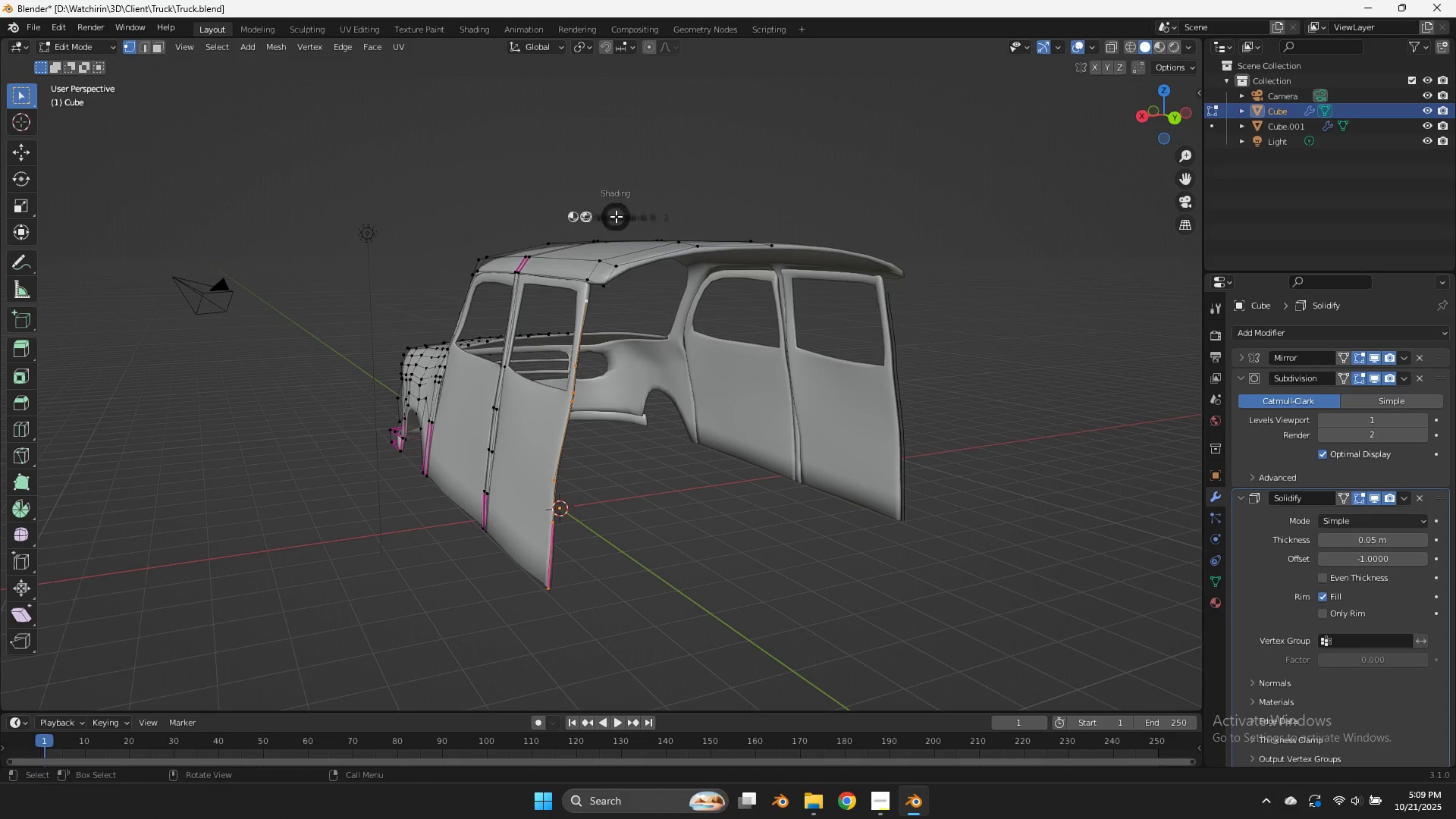 
key(Z)
 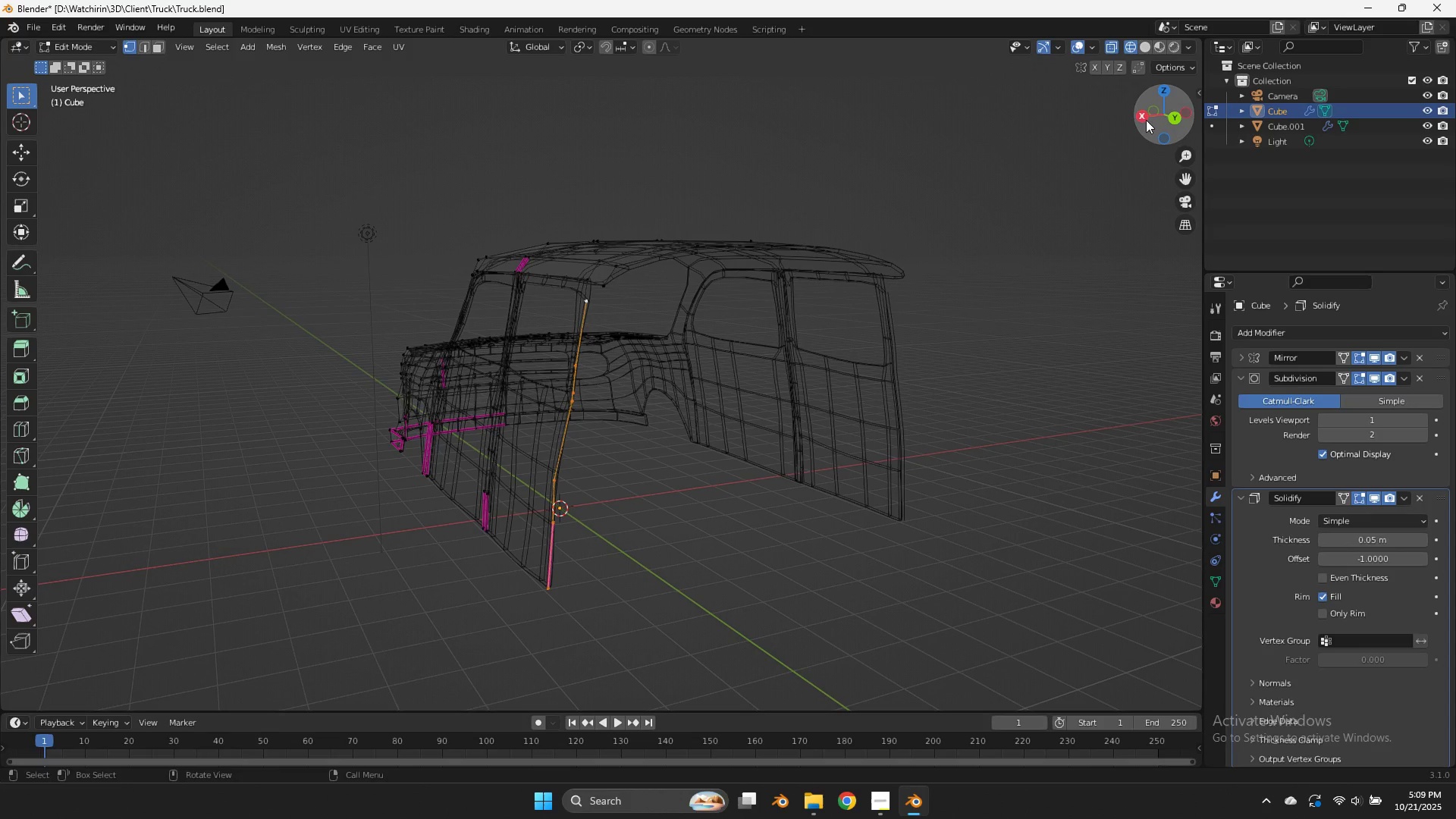 
left_click([1144, 117])
 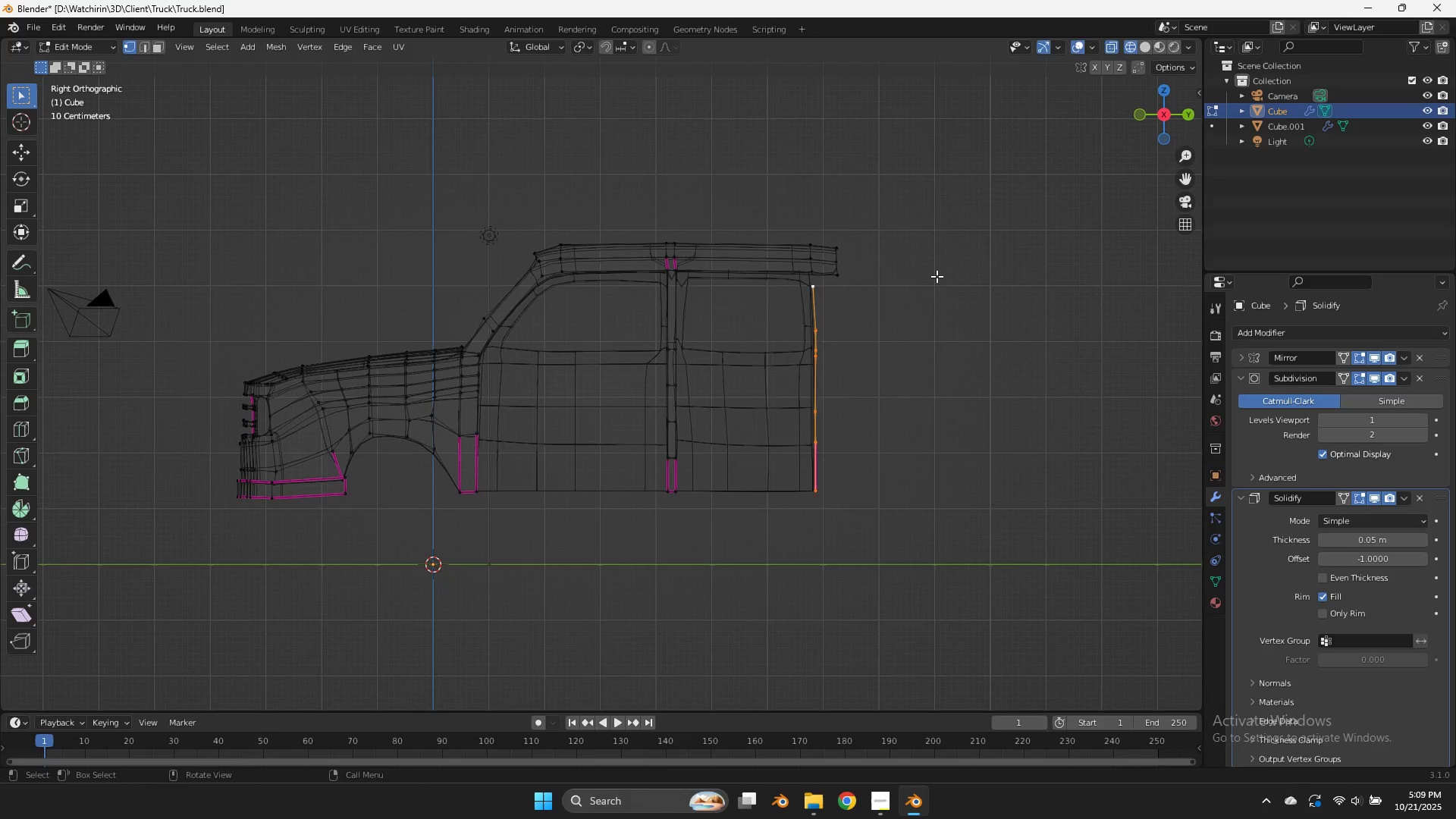 
type(ey)
 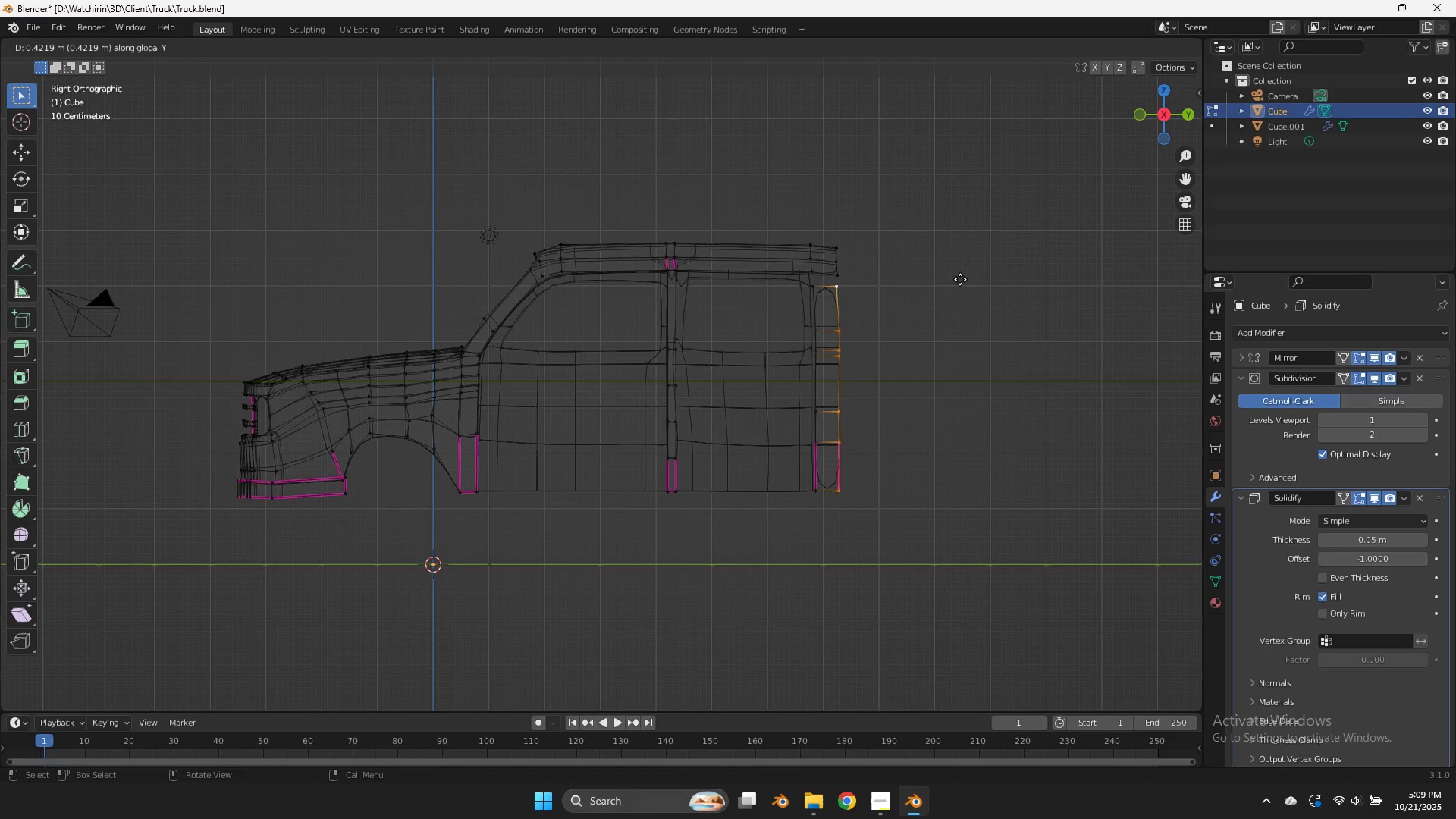 
left_click([960, 279])
 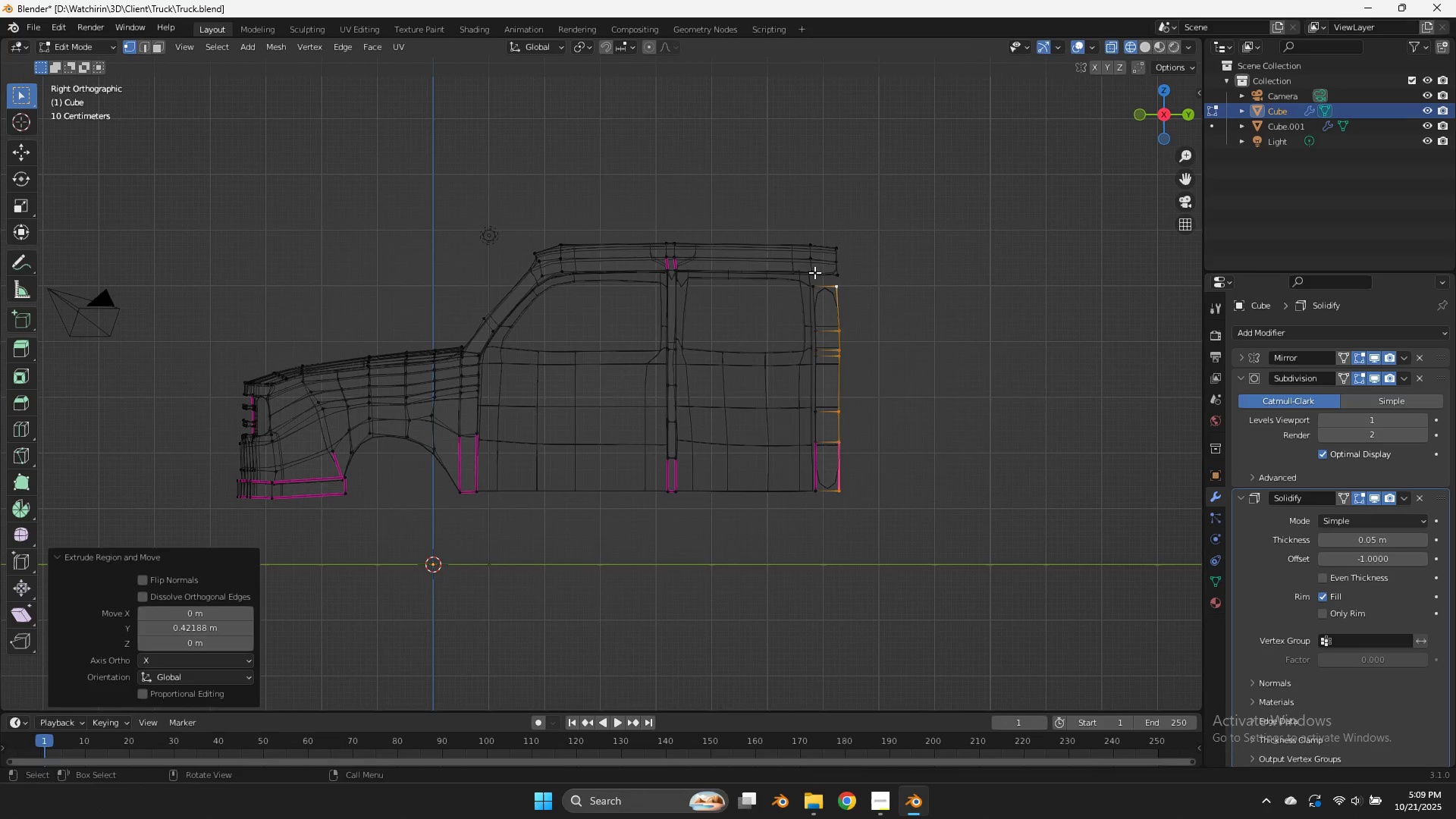 
left_click([814, 272])
 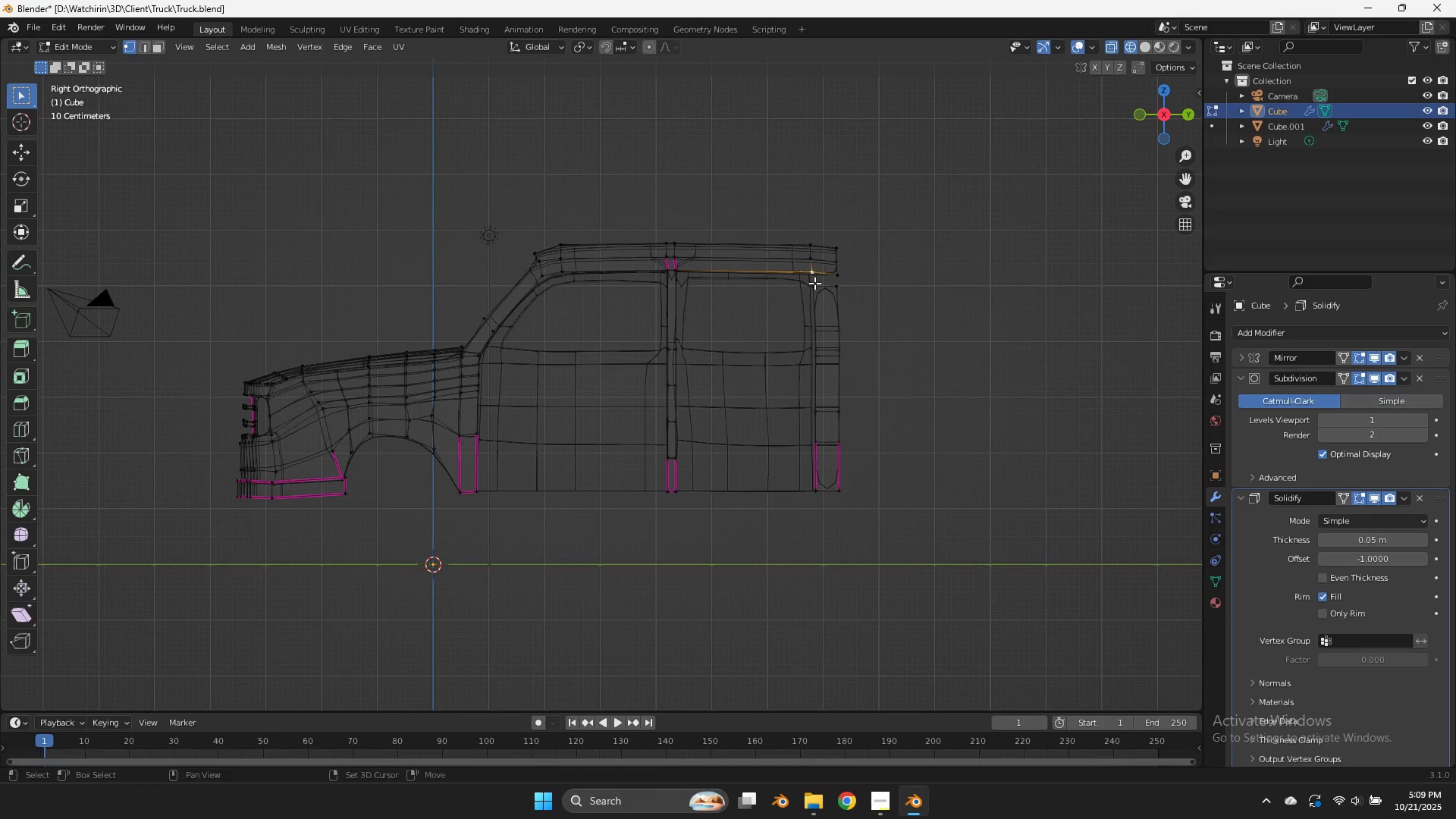 
hold_key(key=ShiftLeft, duration=0.94)
double_click([814, 283])
 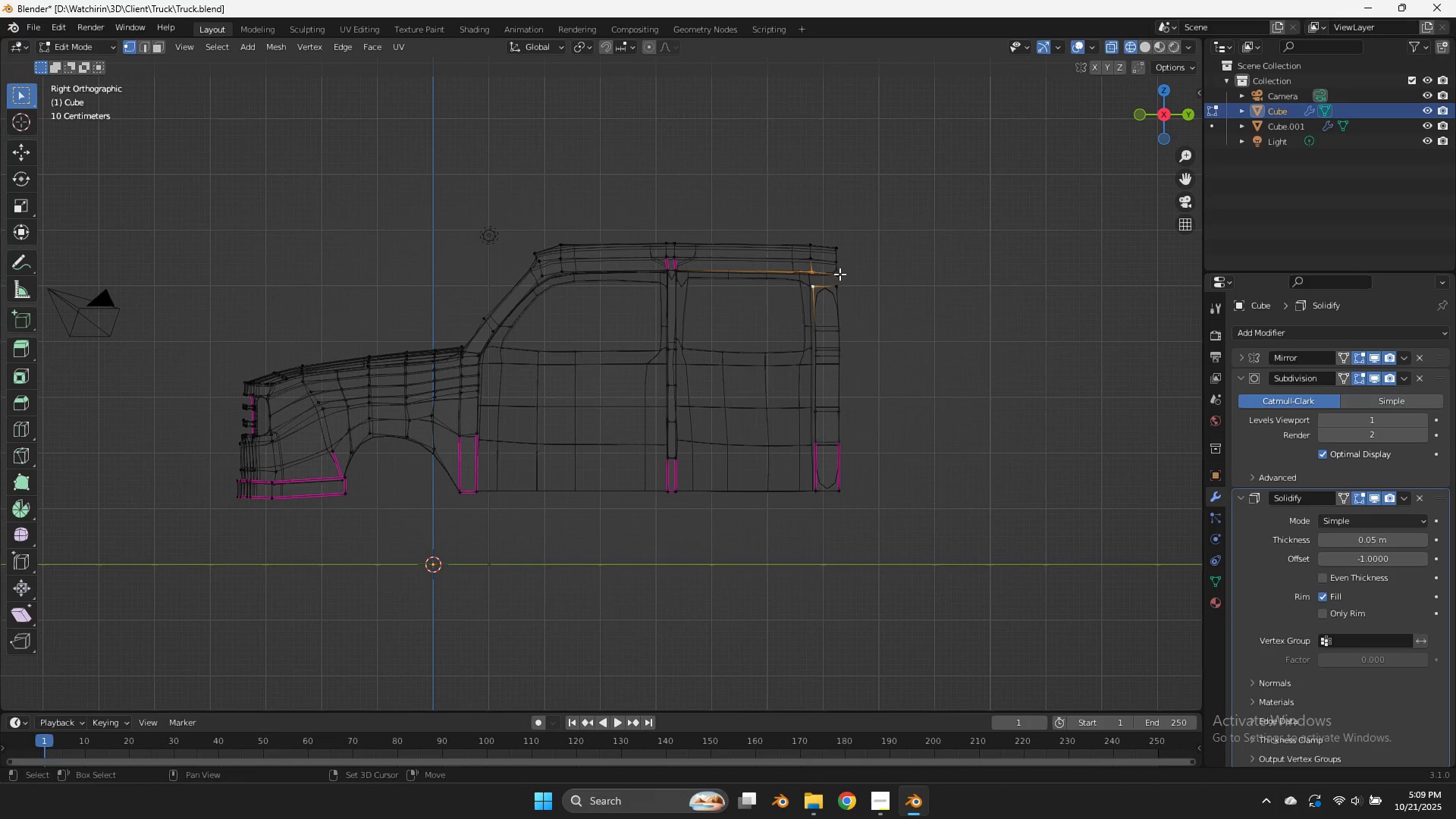 
triple_click([839, 274])
 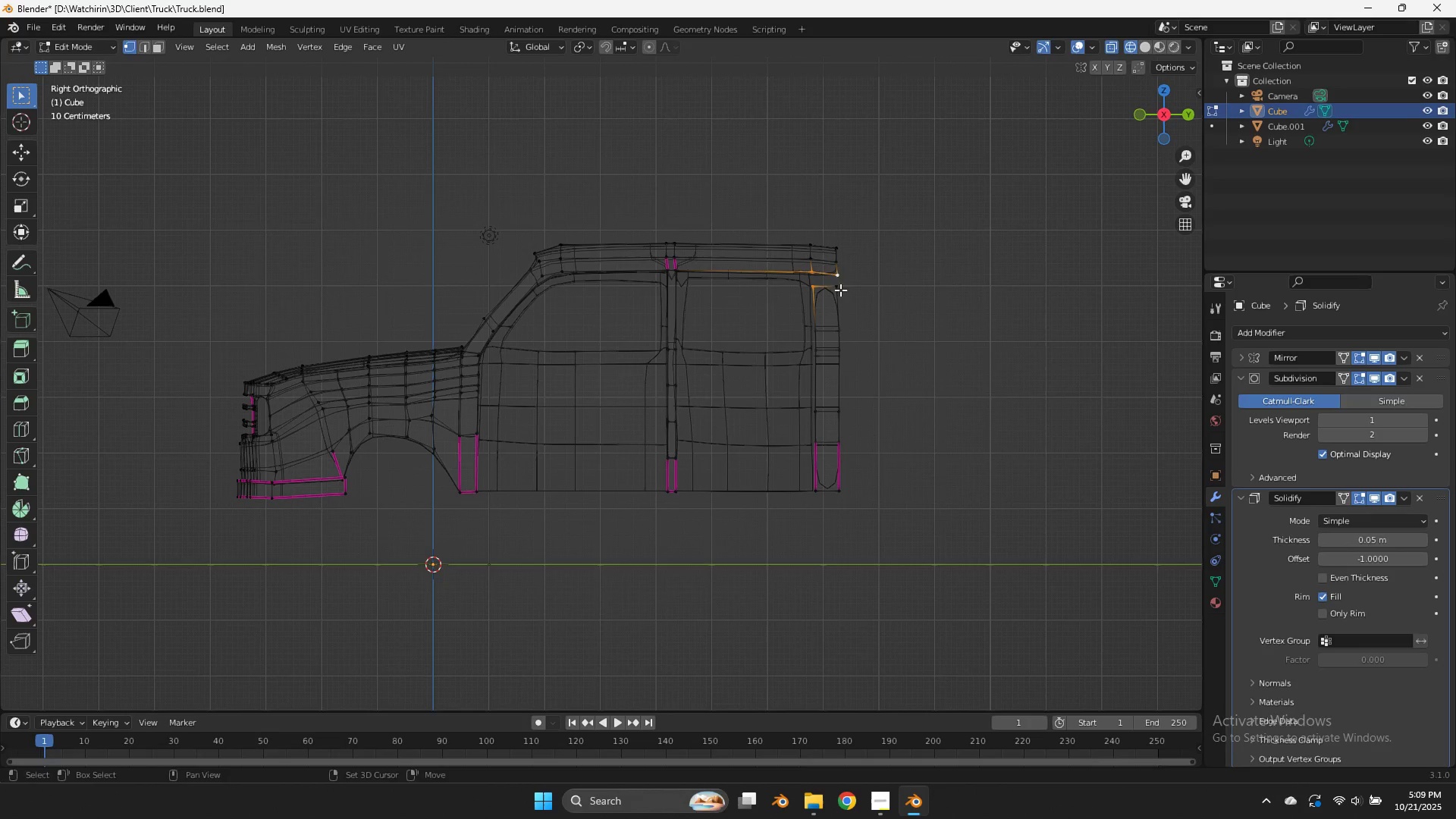 
triple_click([840, 290])
 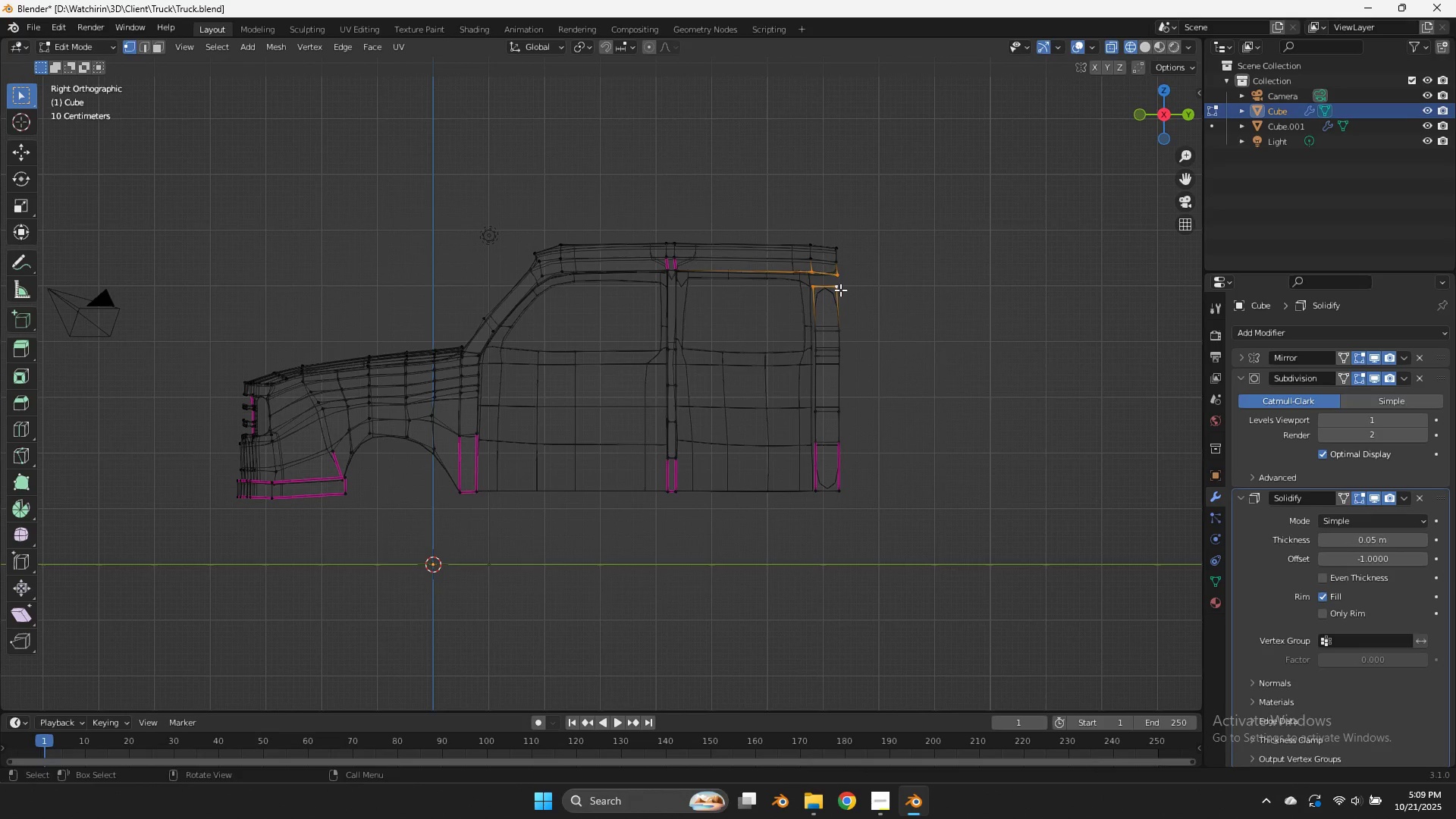 
type(fgz)
 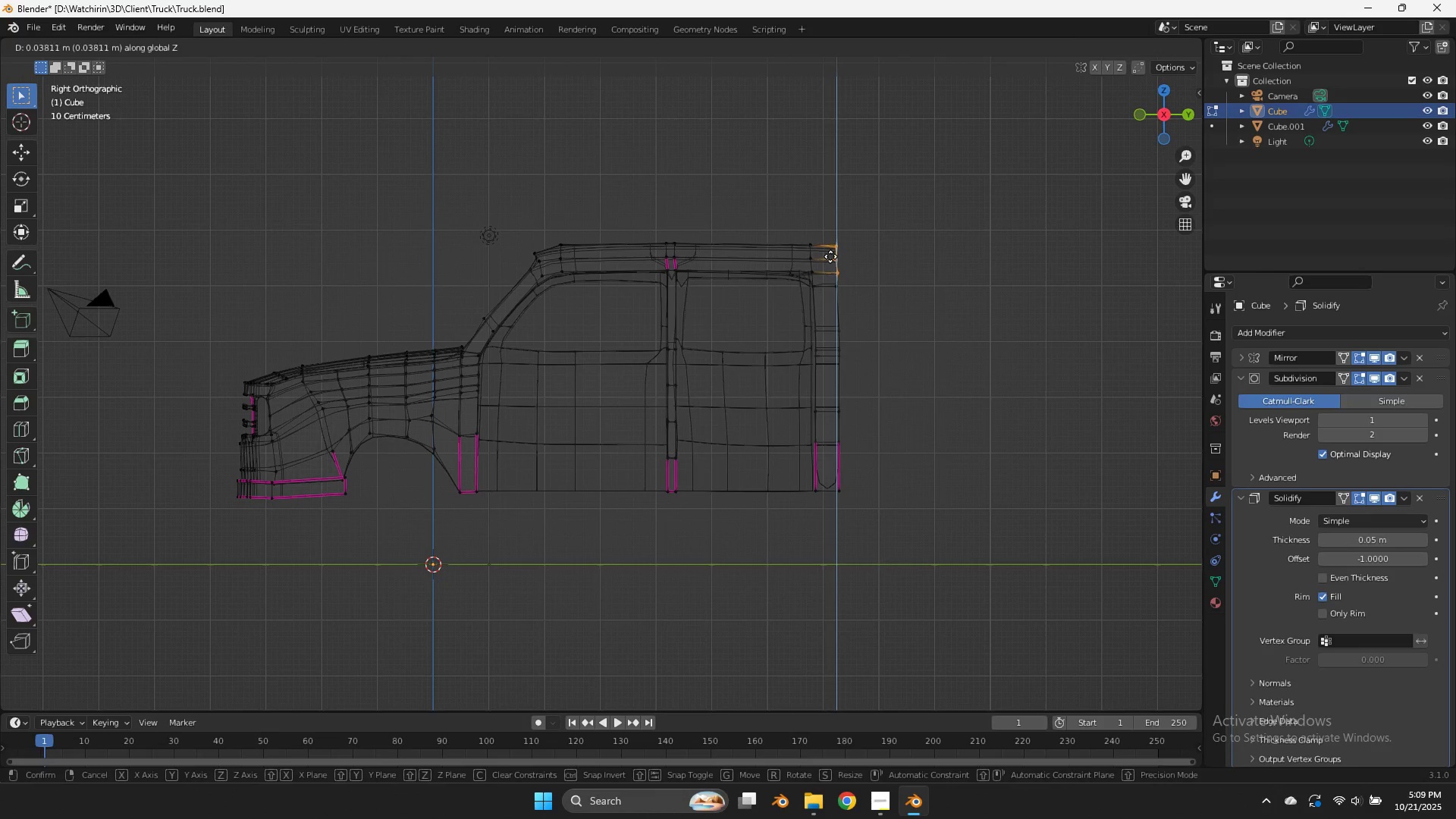 
left_click_drag(start_coordinate=[854, 224], to_coordinate=[834, 281])
 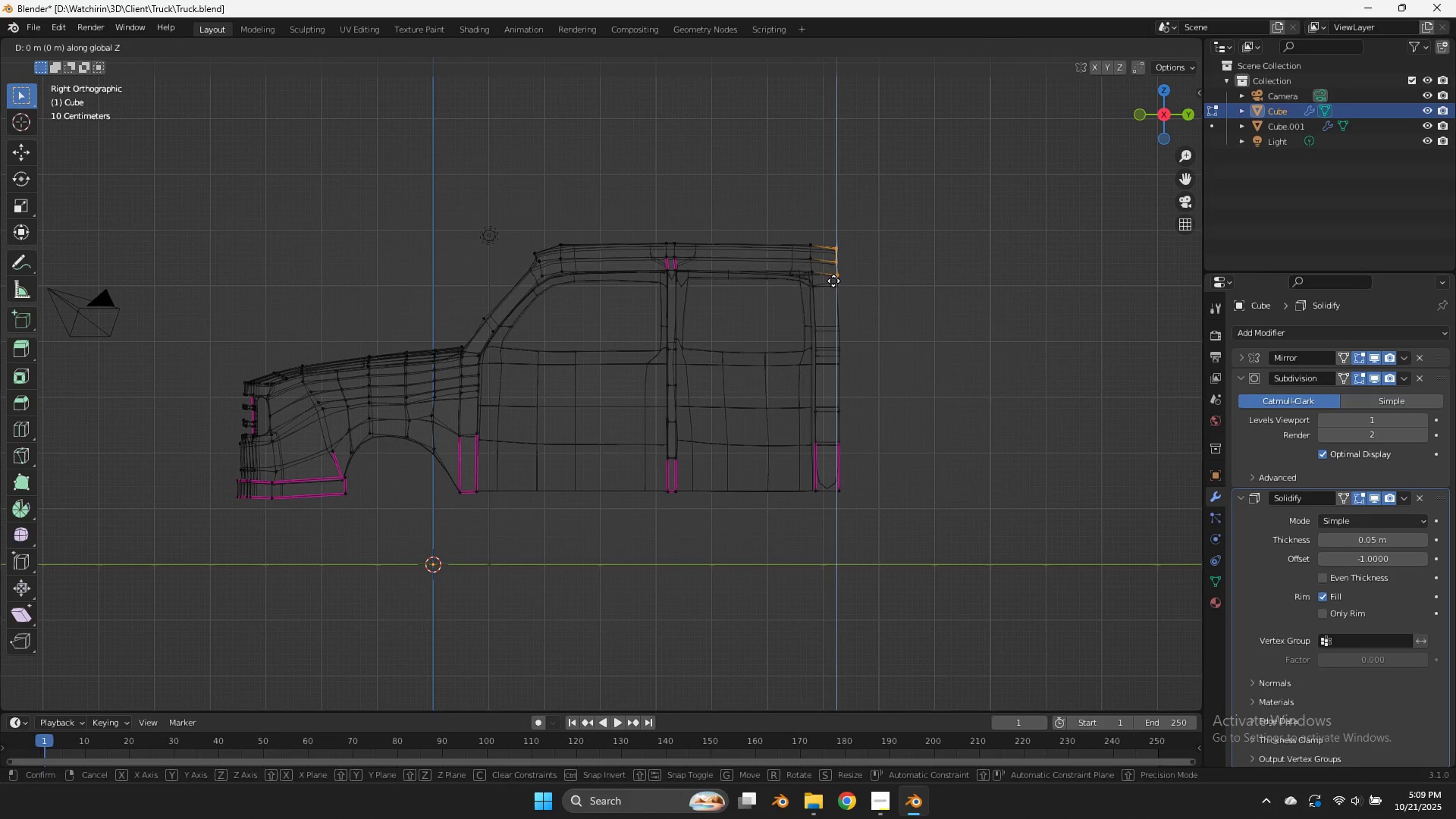 
hold_key(key=ShiftLeft, duration=0.7)
left_click([830, 252])
 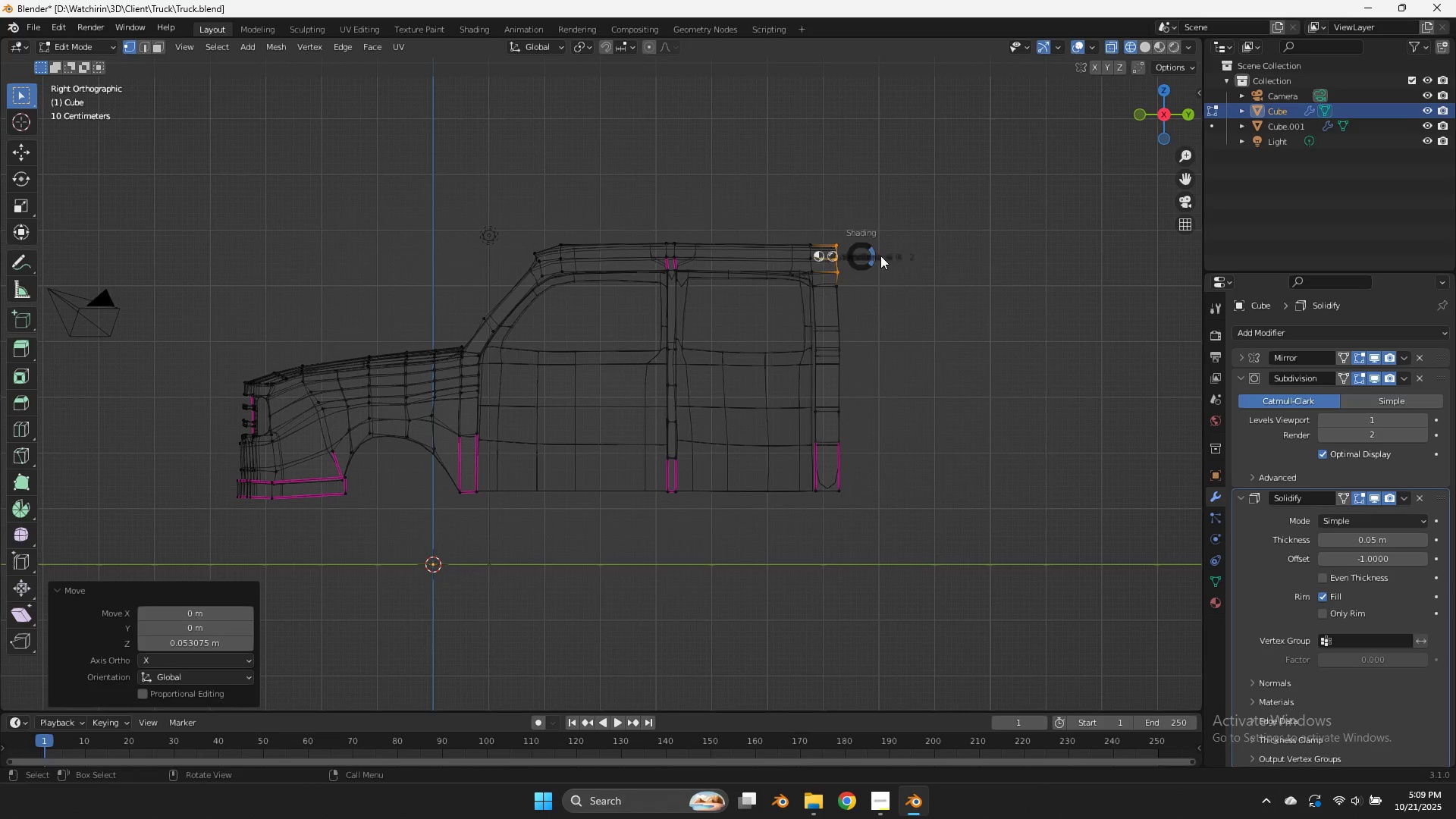 
key(Z)
 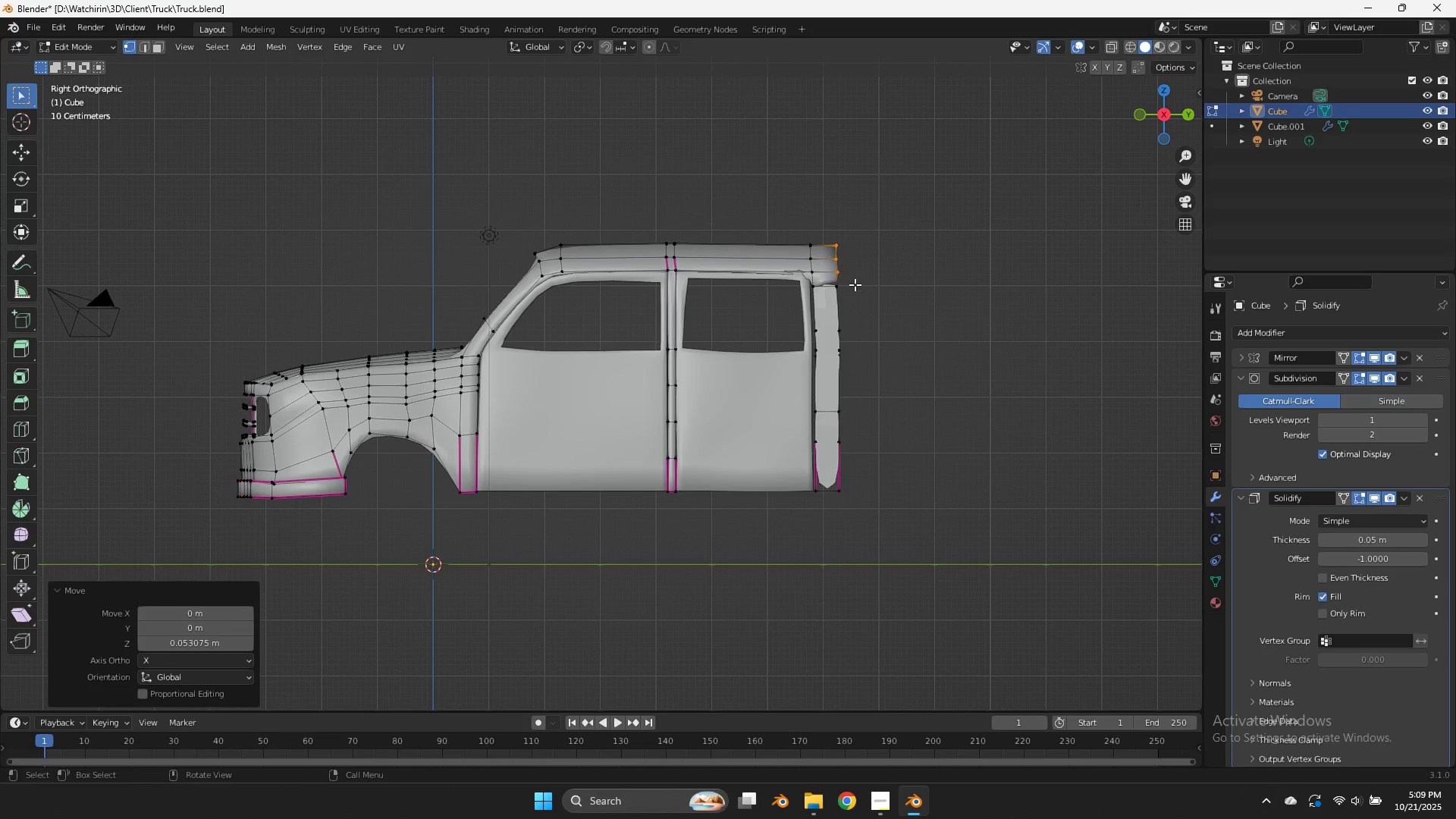 
hold_key(key=AltLeft, duration=2.36)
left_click([836, 300])
 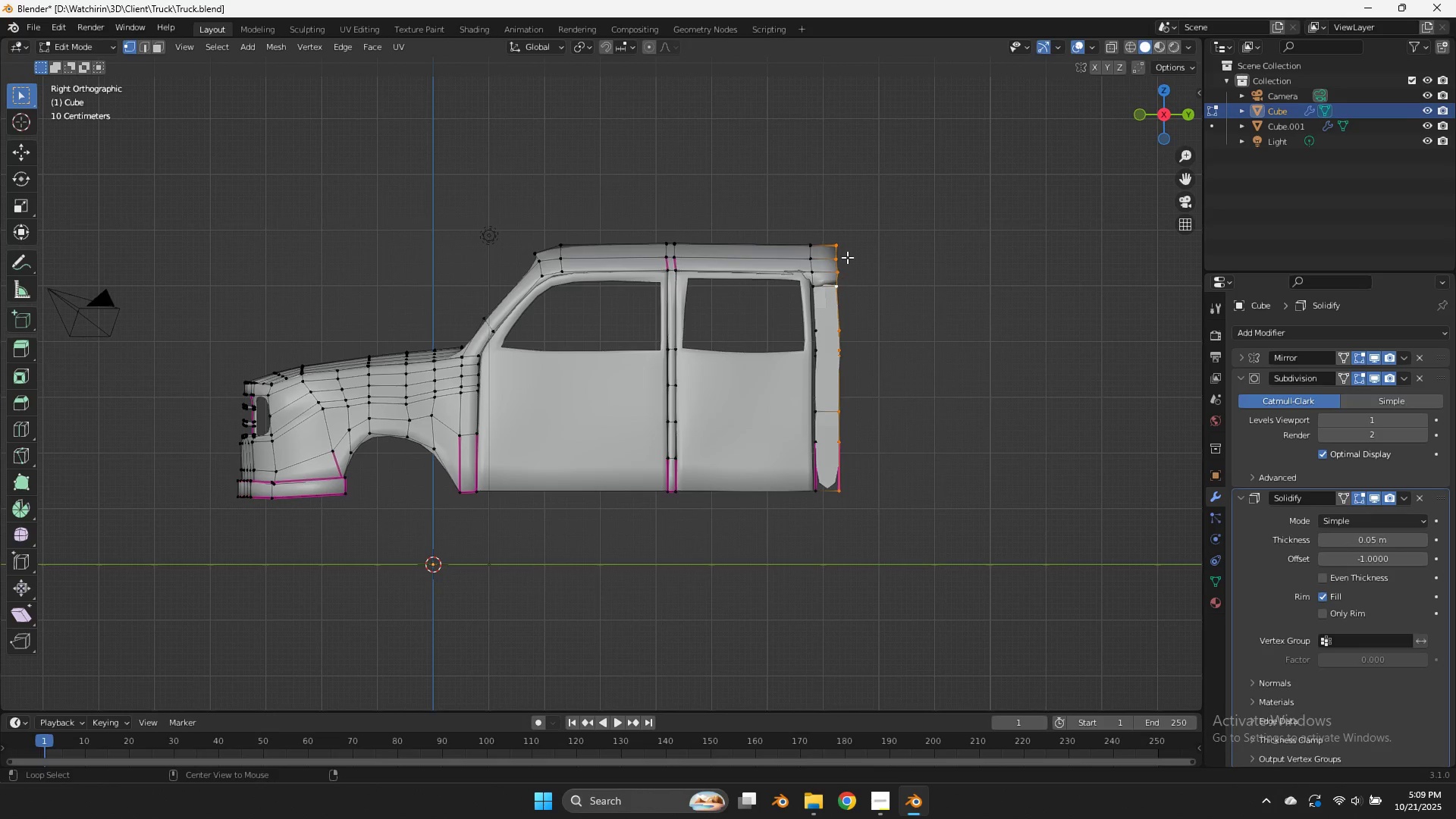 
hold_key(key=ShiftLeft, duration=1.57)
left_click([842, 259])
 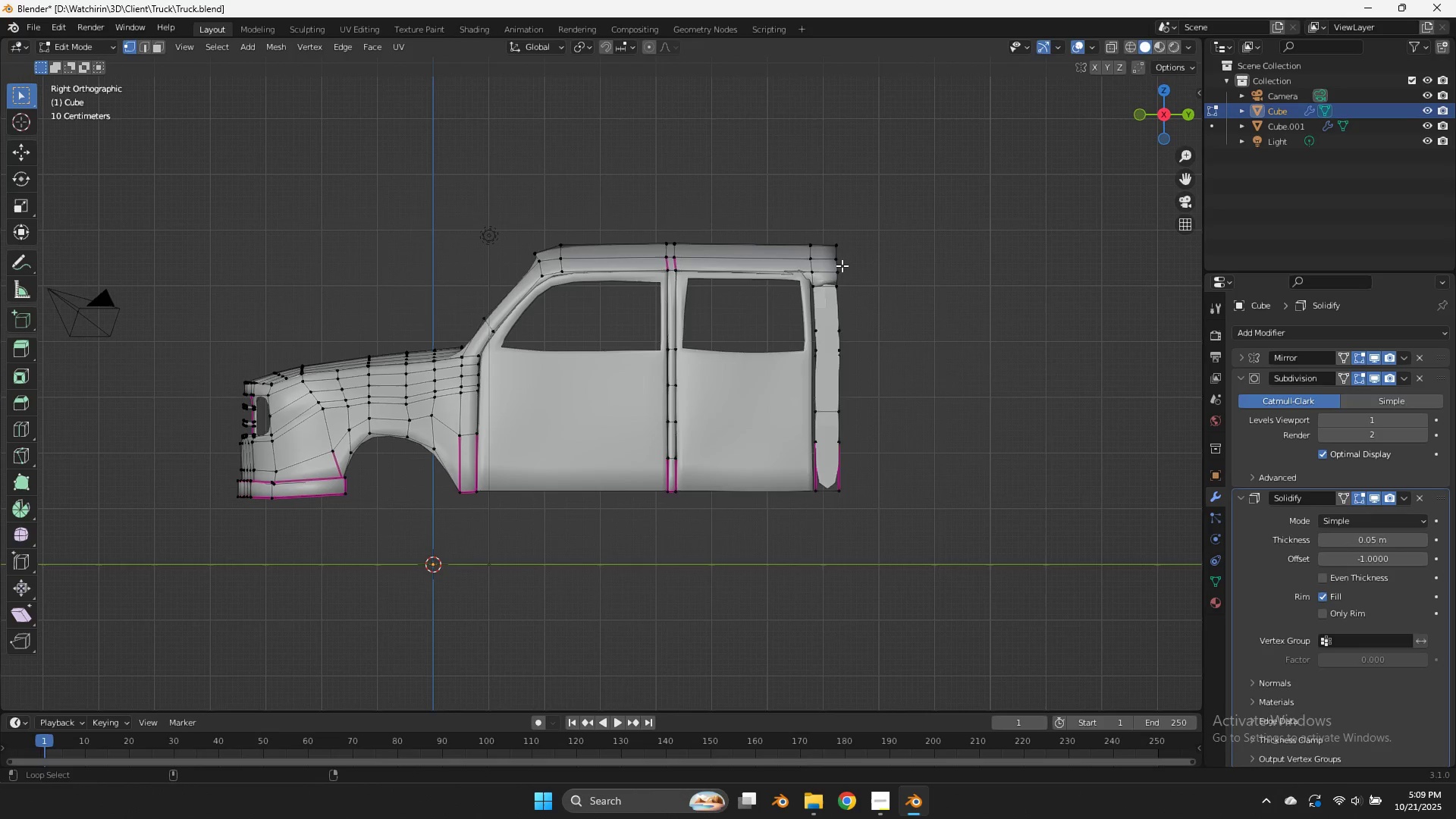 
left_click([842, 265])
 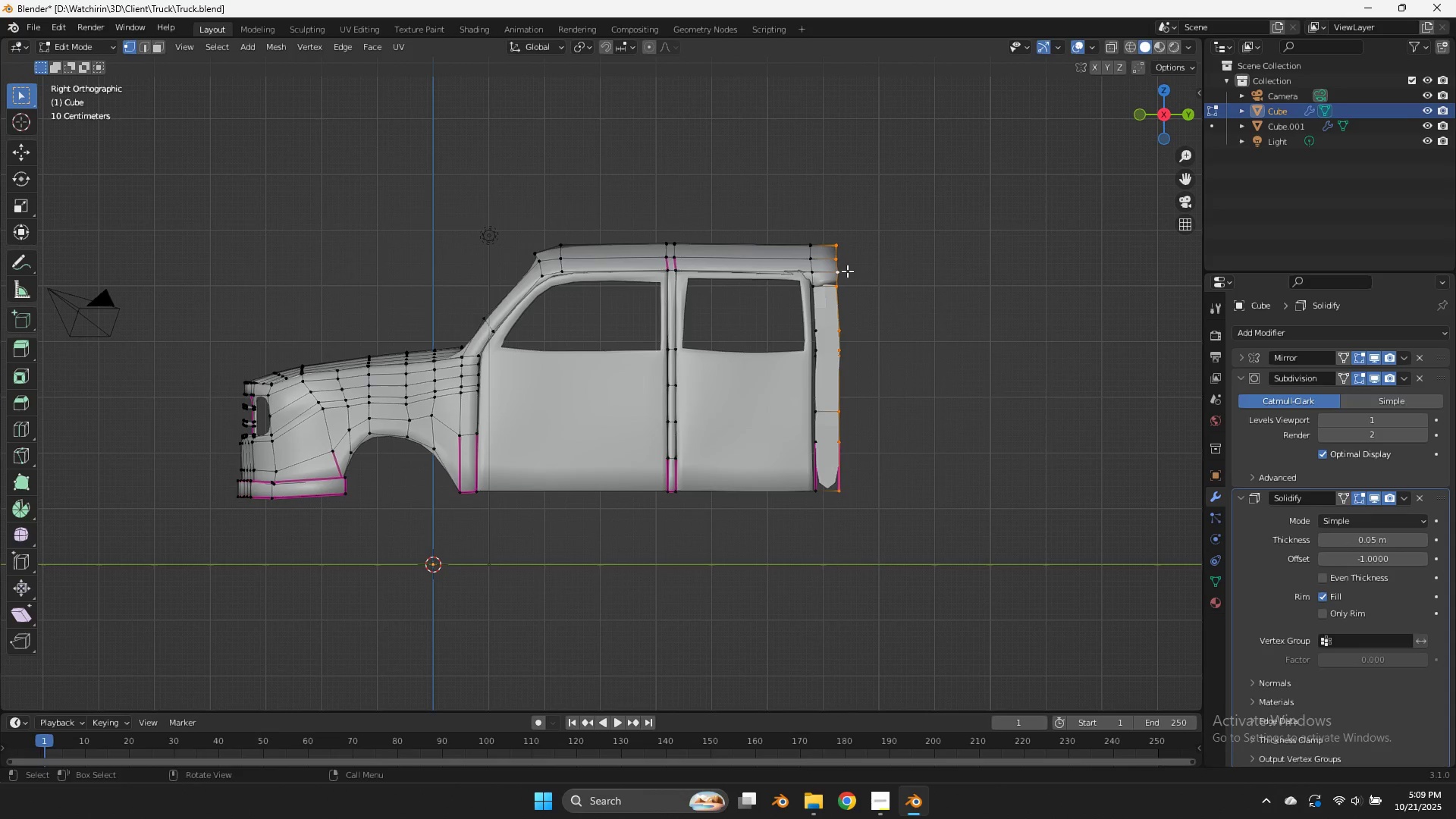 
key(Tab)
 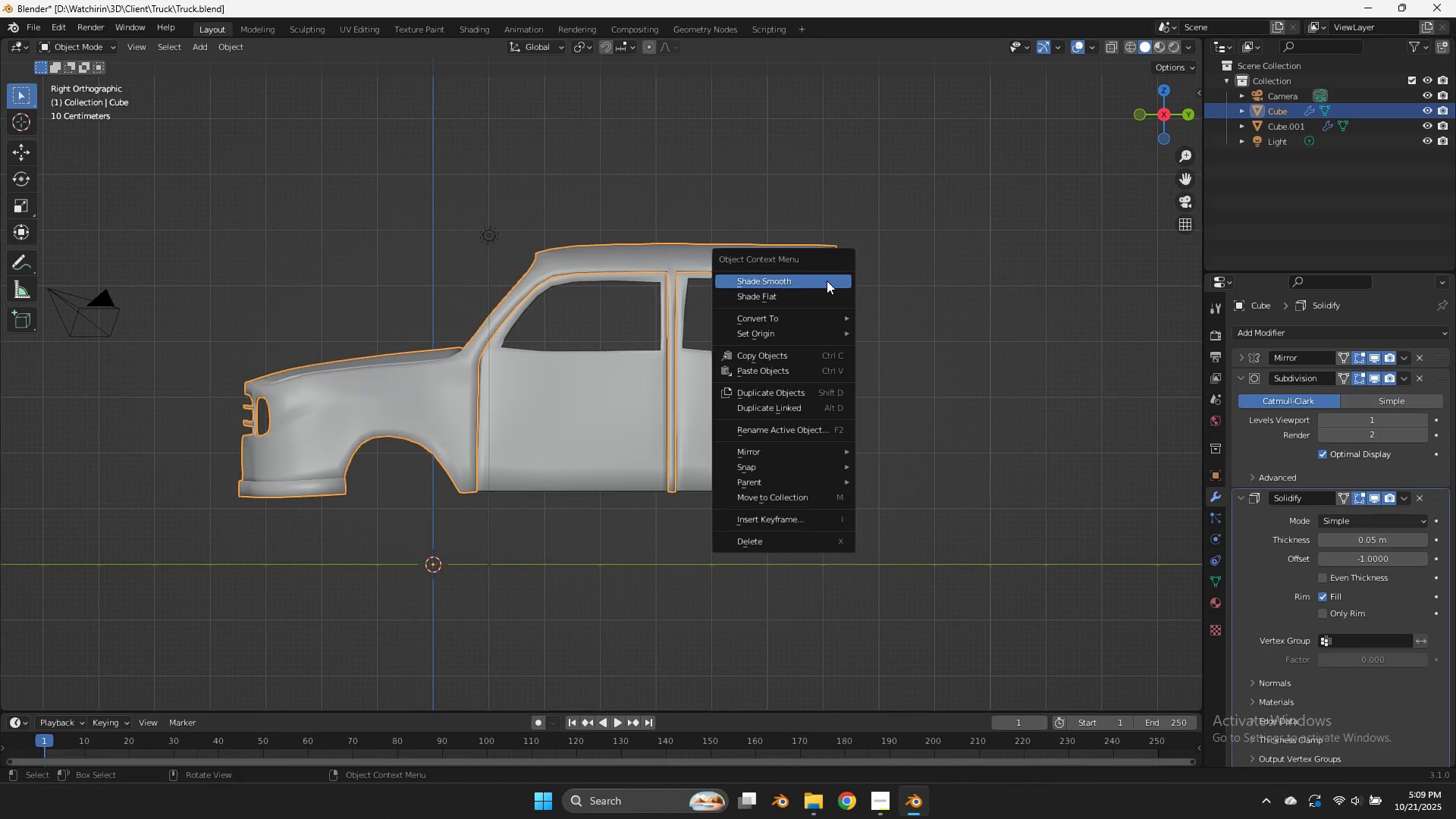 
right_click([827, 281])
 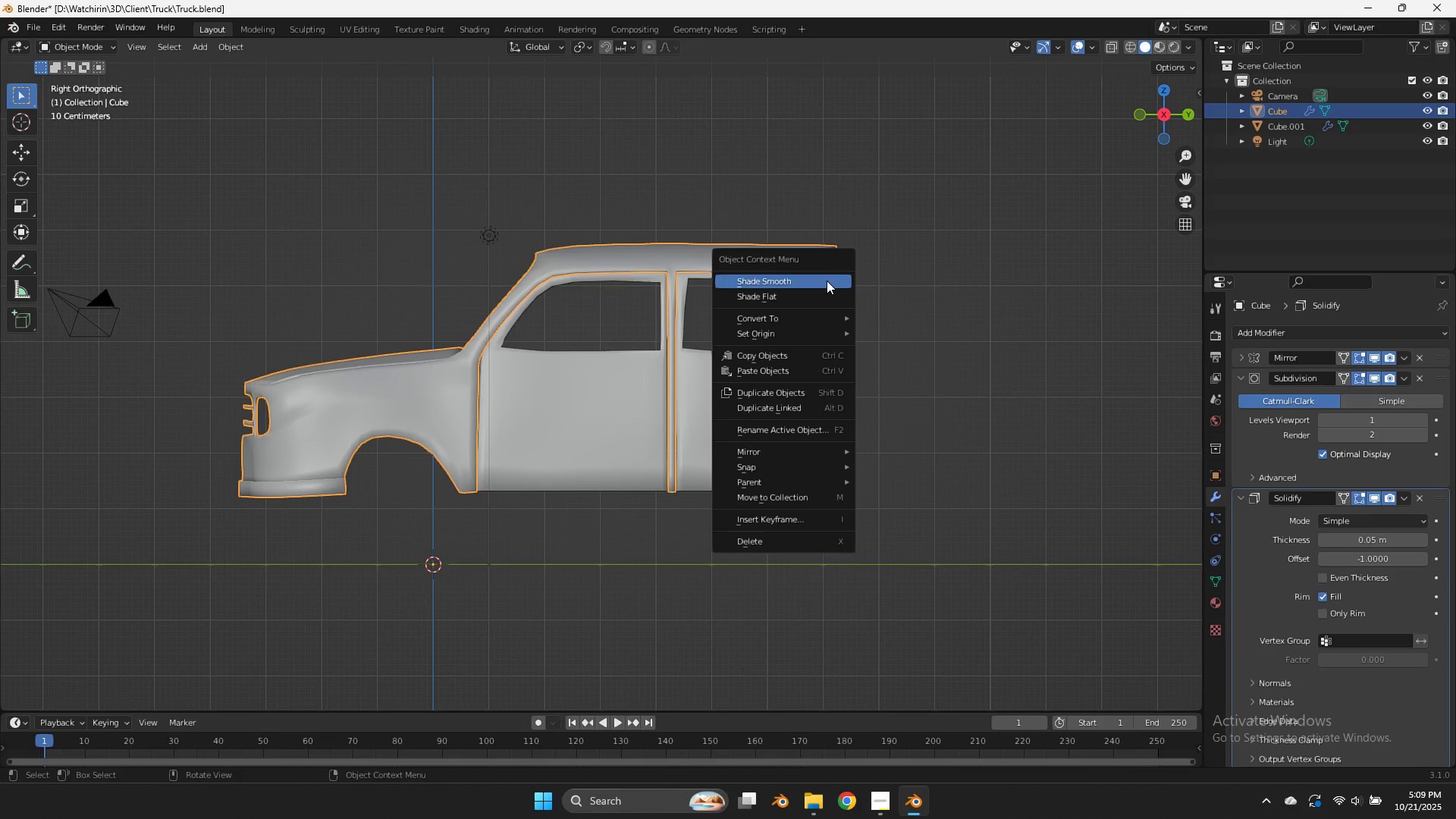 
left_click([827, 281])
 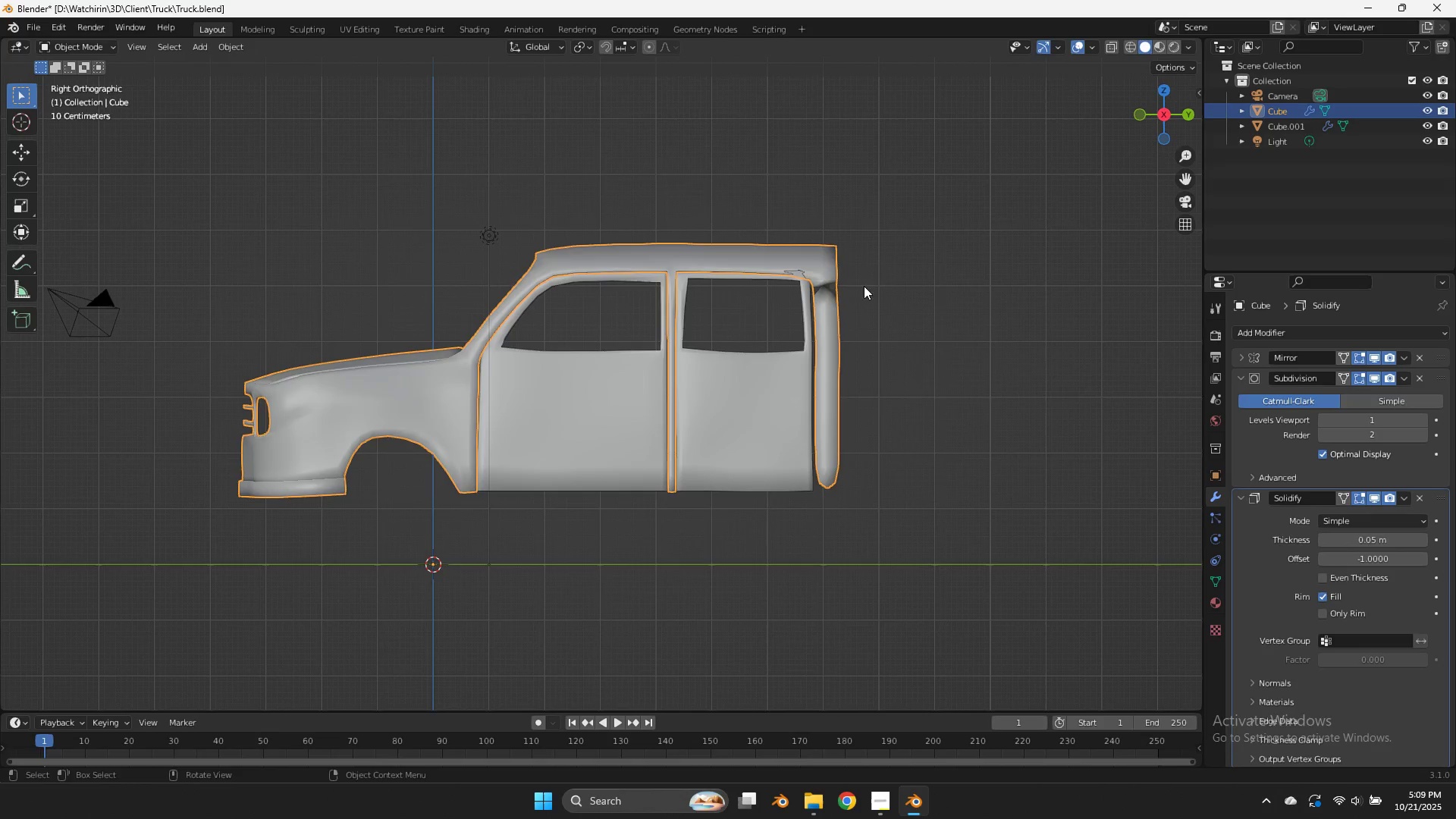 
key(Tab)
 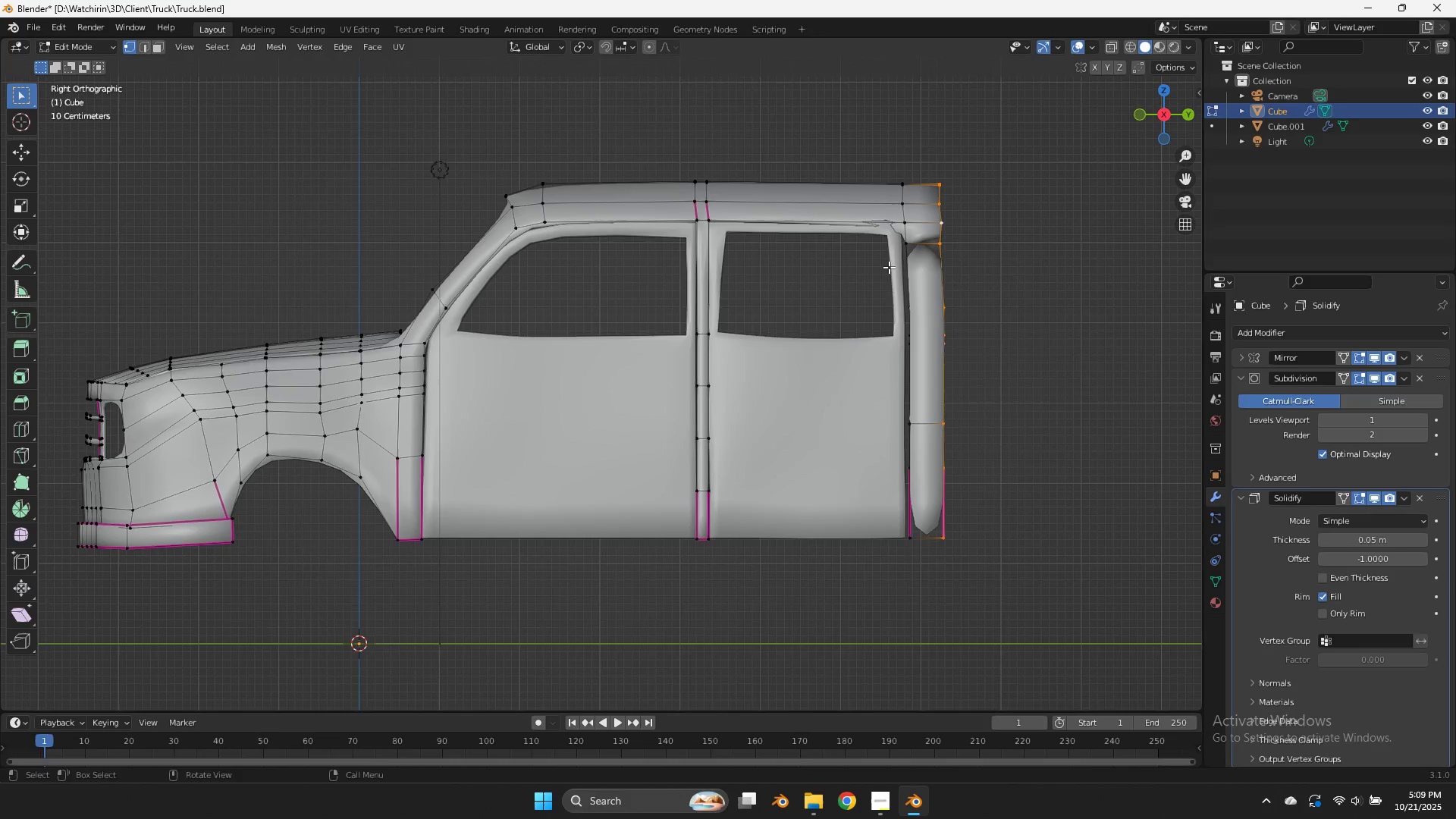 
scroll: coordinate [891, 264], scroll_direction: up, amount: 3.0
 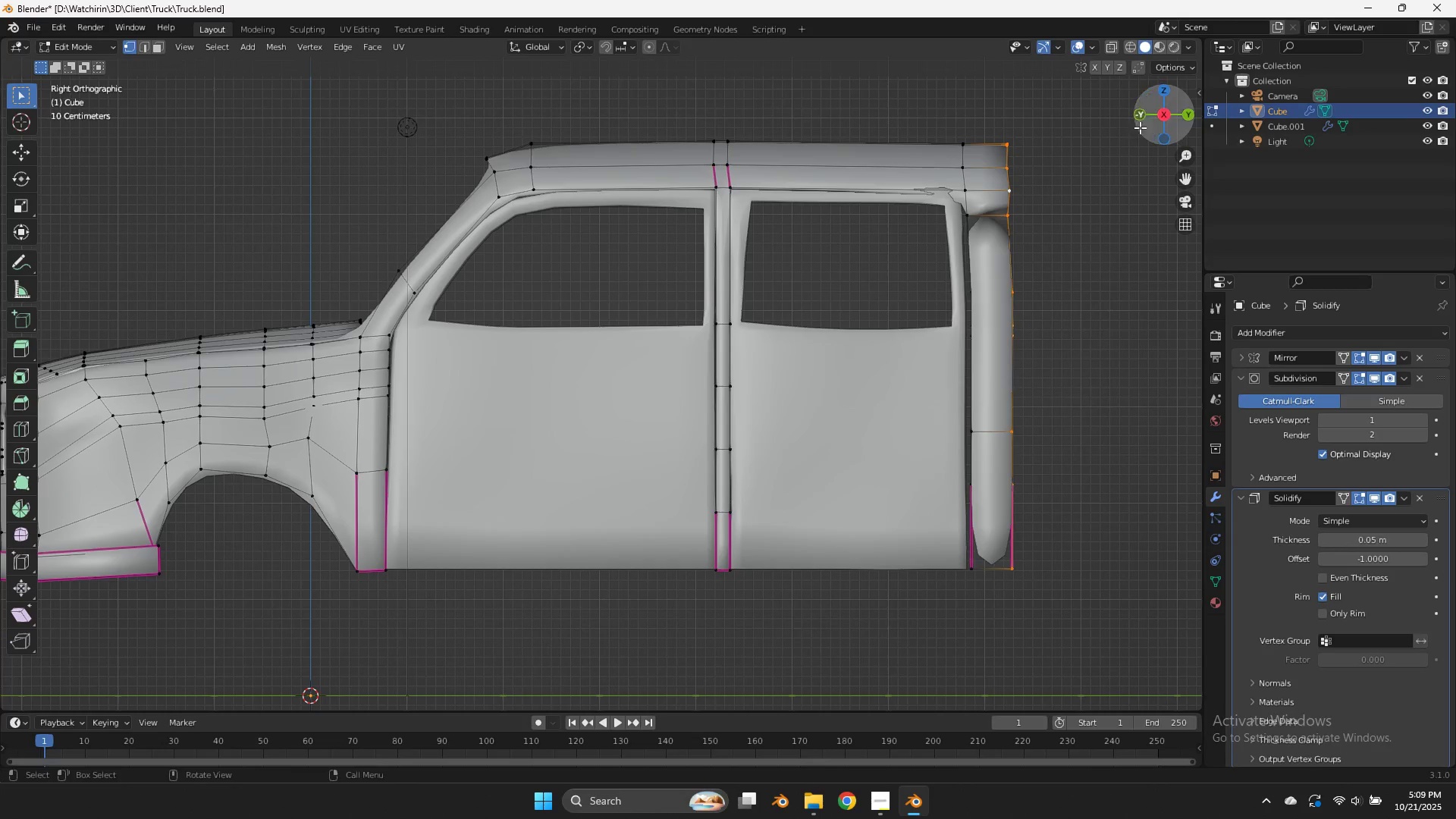 
left_click_drag(start_coordinate=[1151, 124], to_coordinate=[1091, 158])
 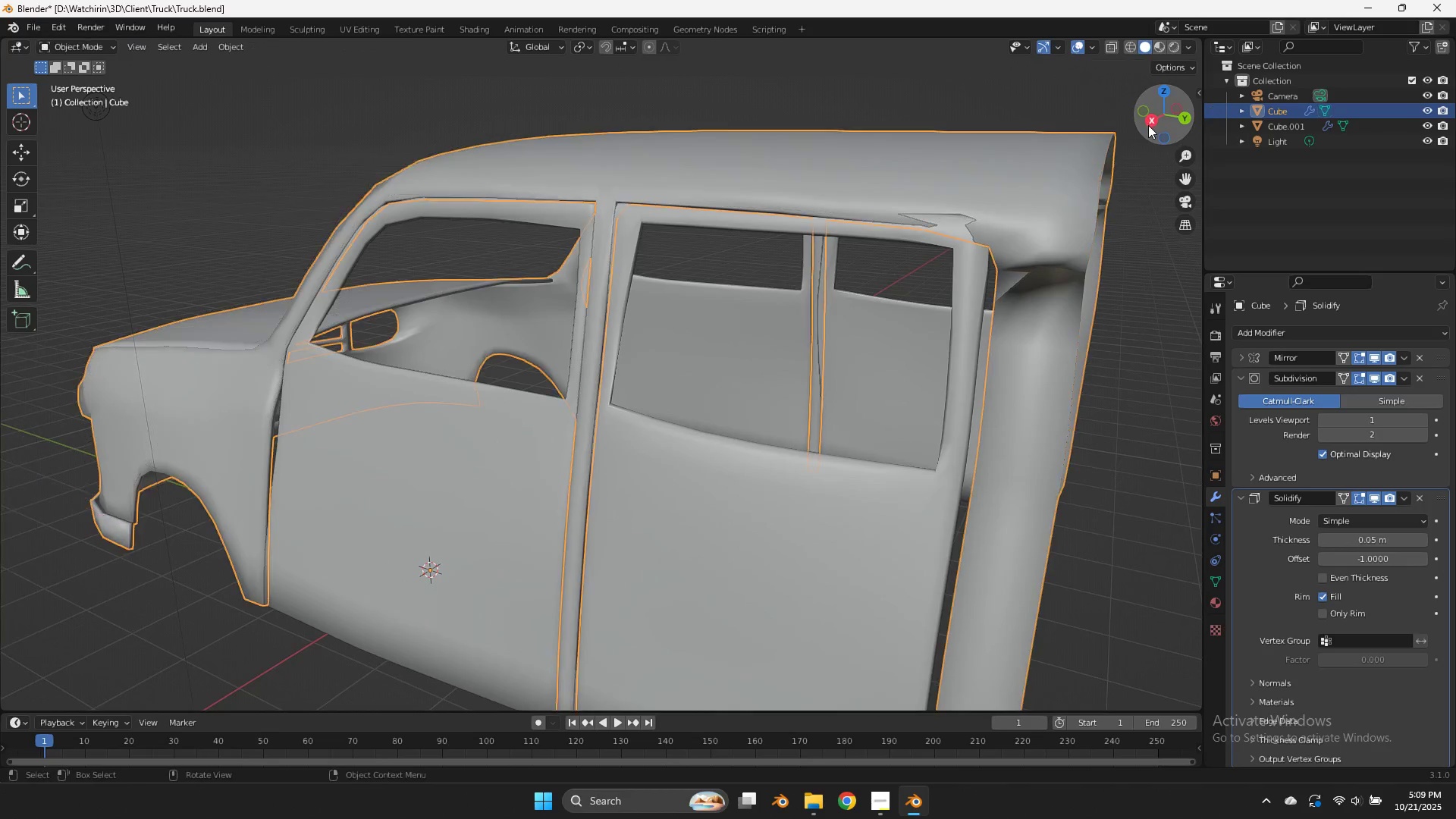 
key(Tab)
 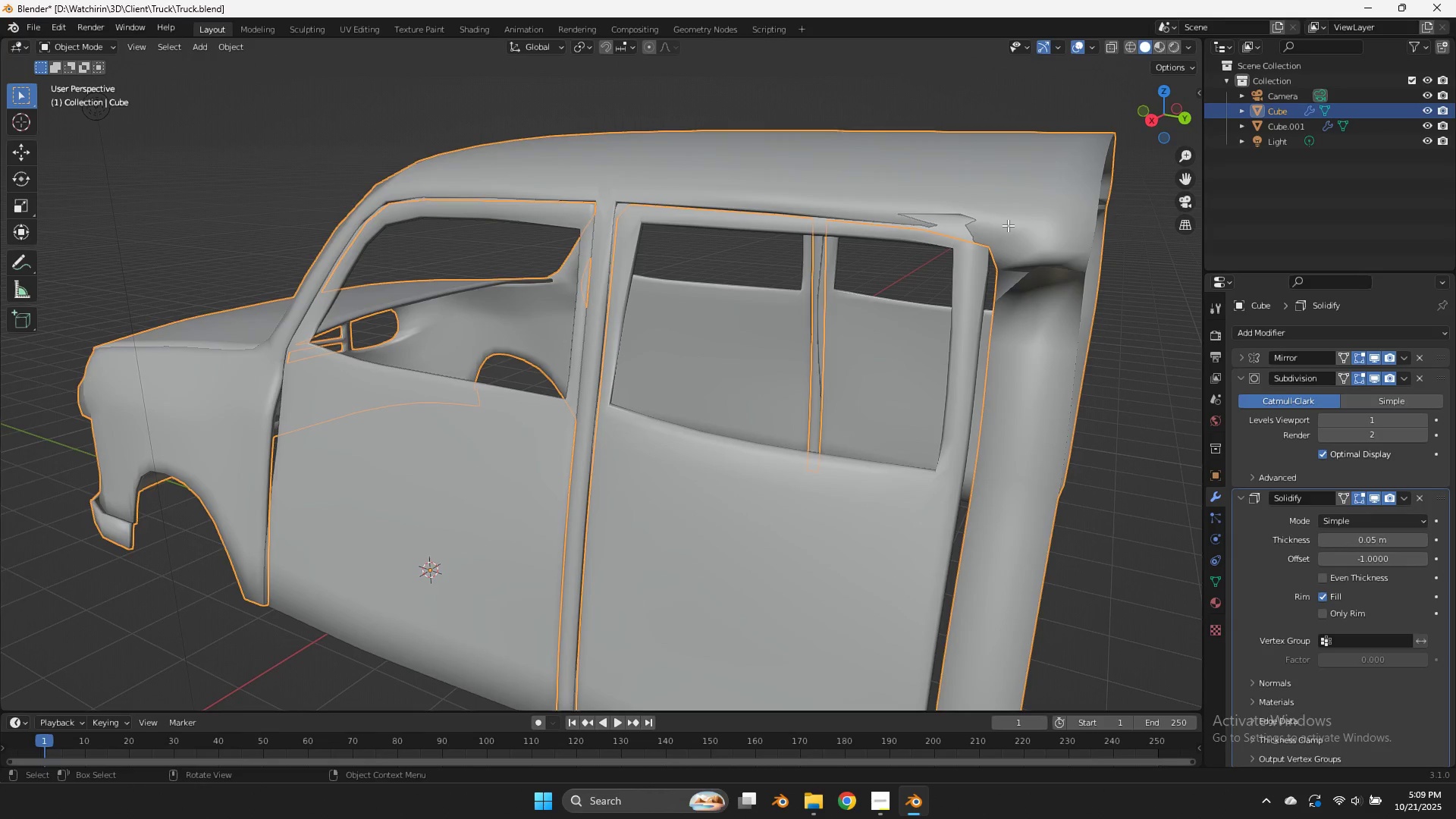 
key(Tab)
 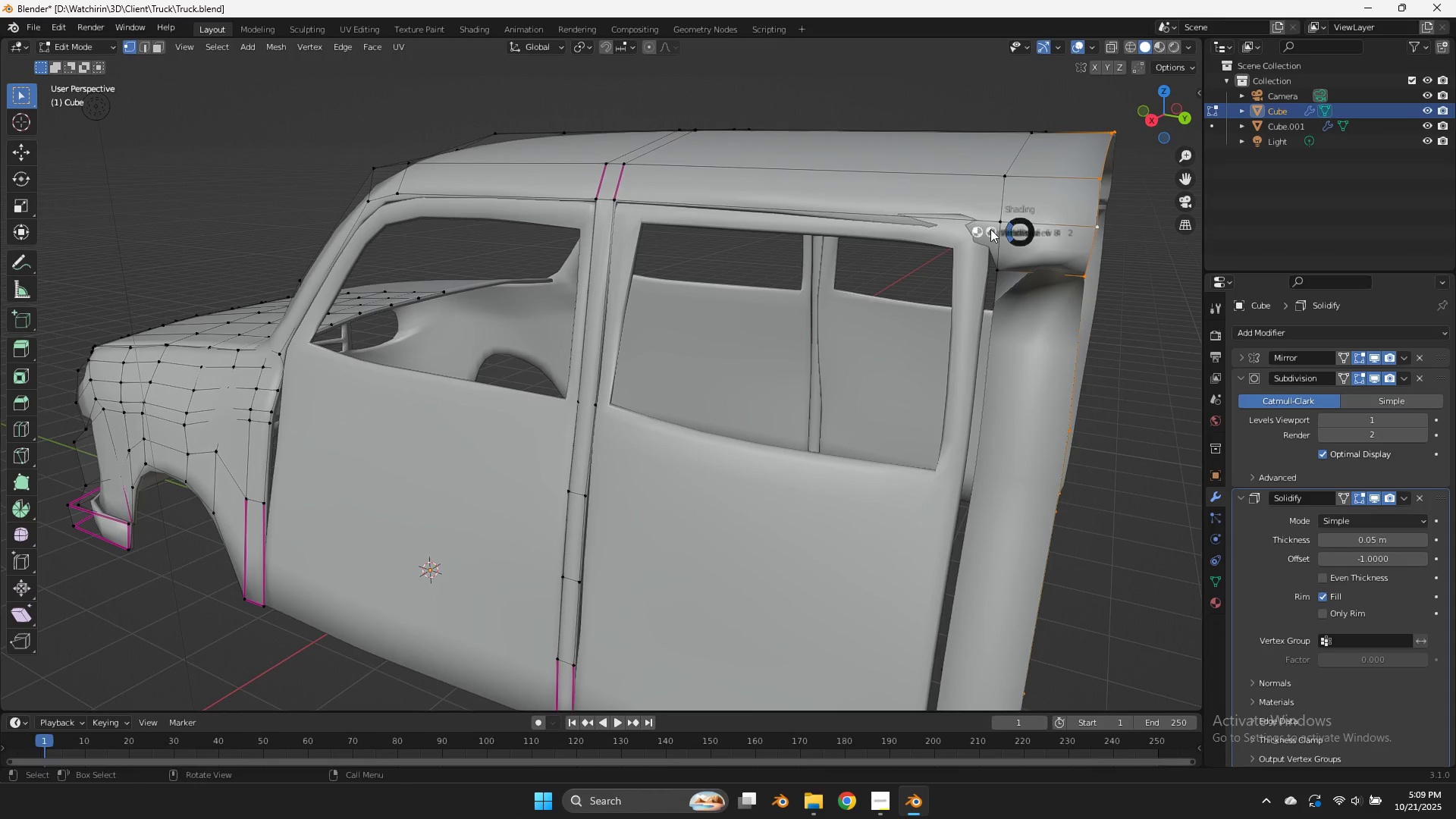 
key(Z)
 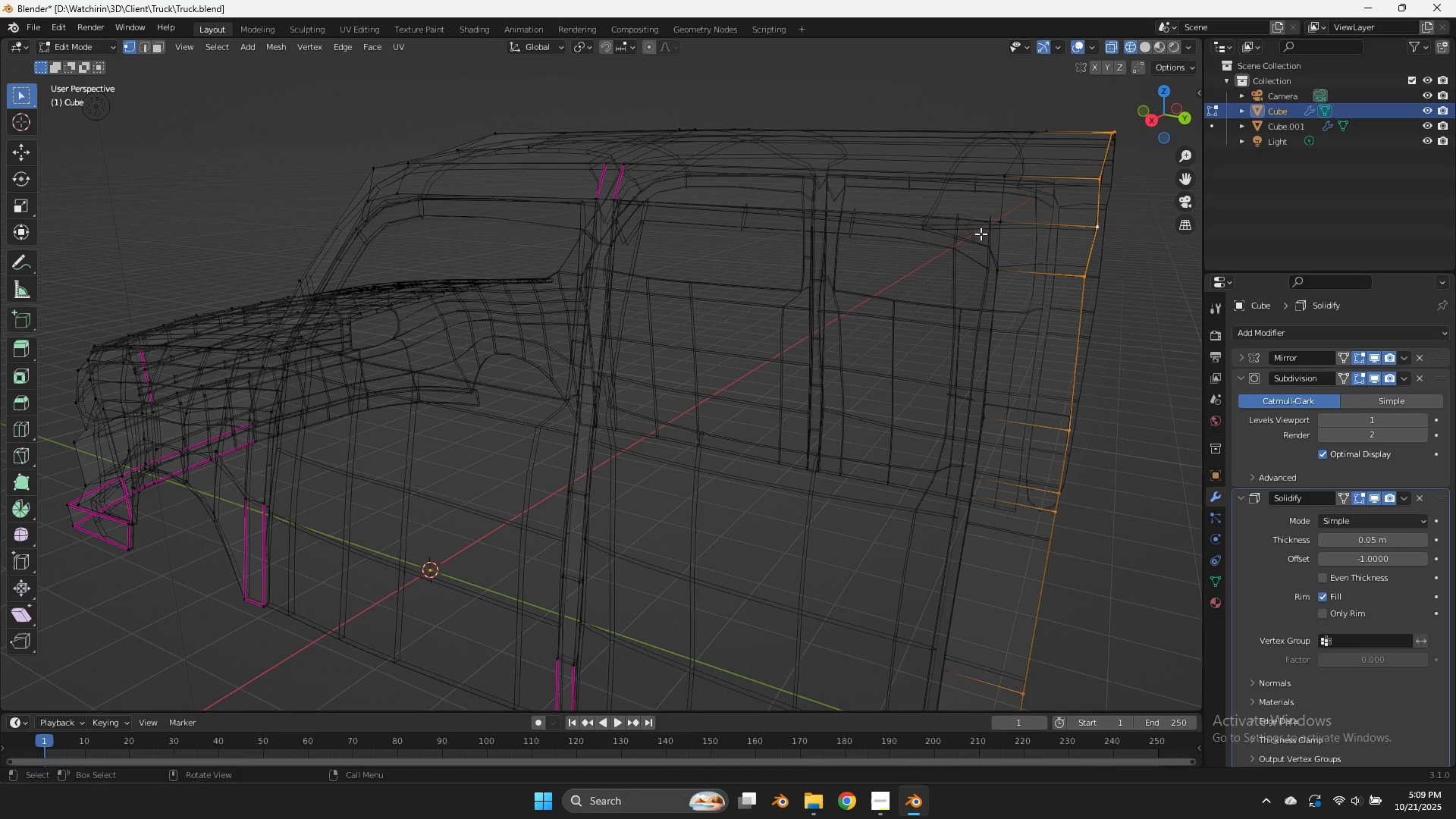 
left_click([998, 224])
 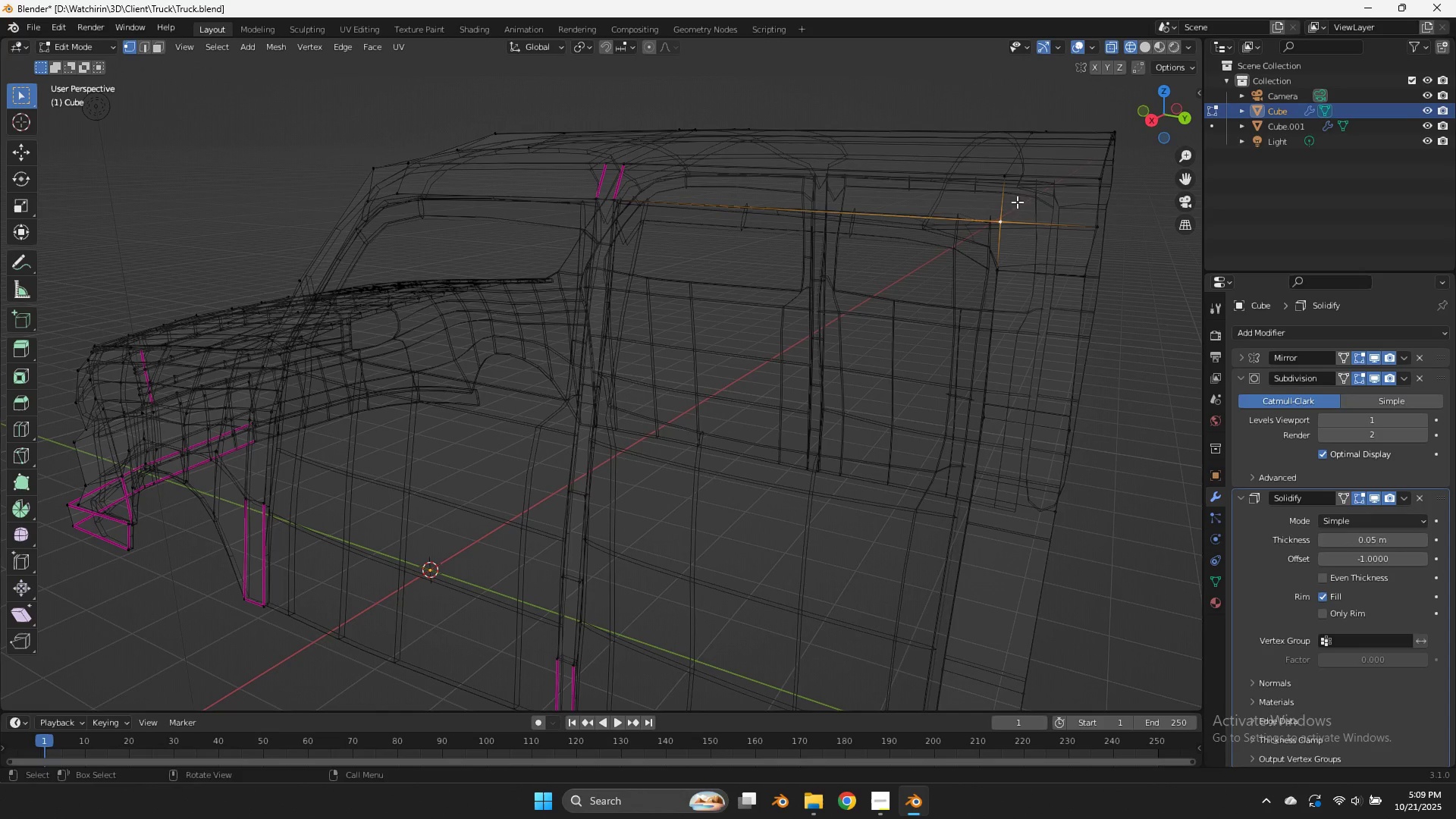 
left_click([1011, 174])
 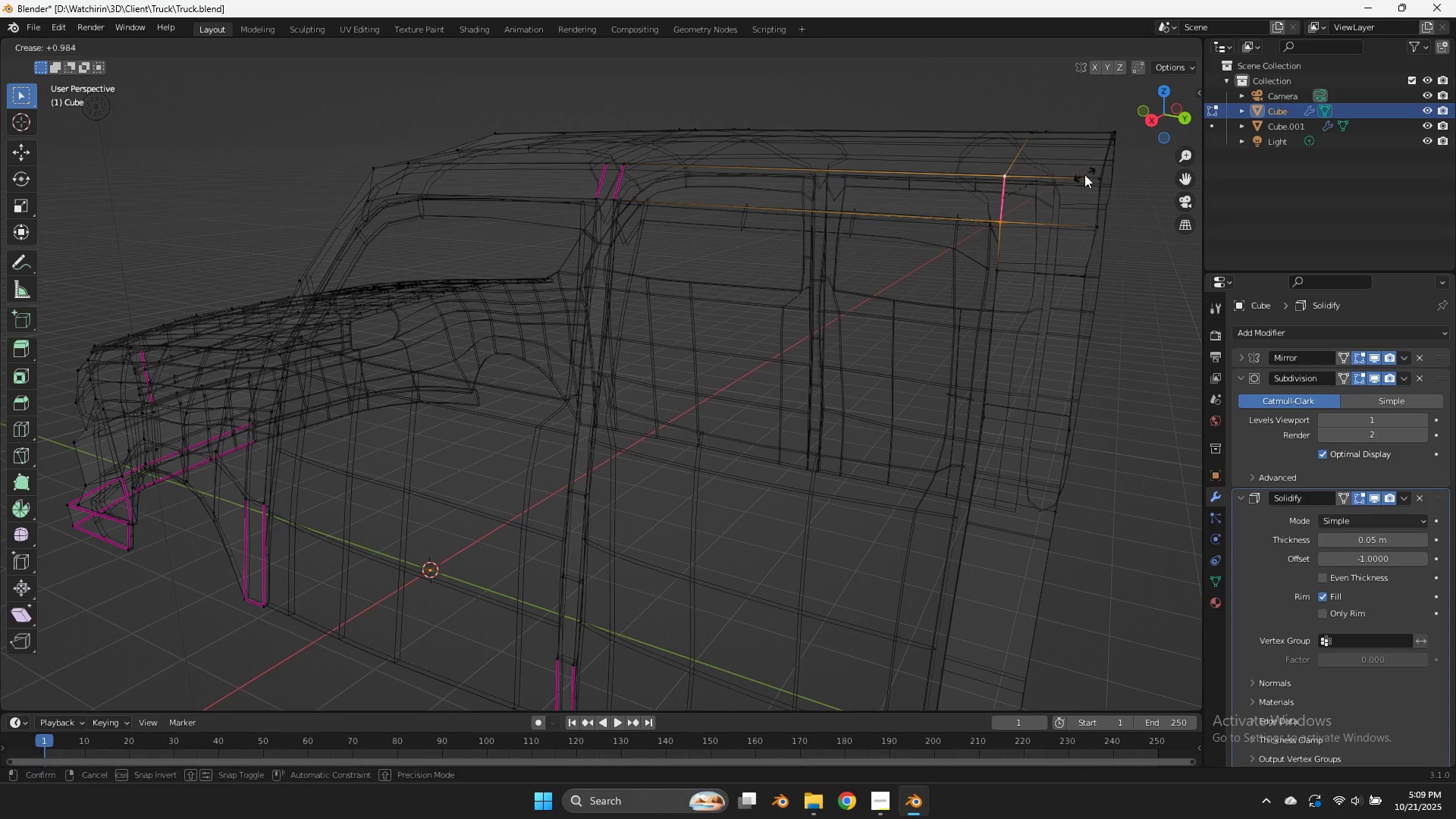 
key(Shift+E)
 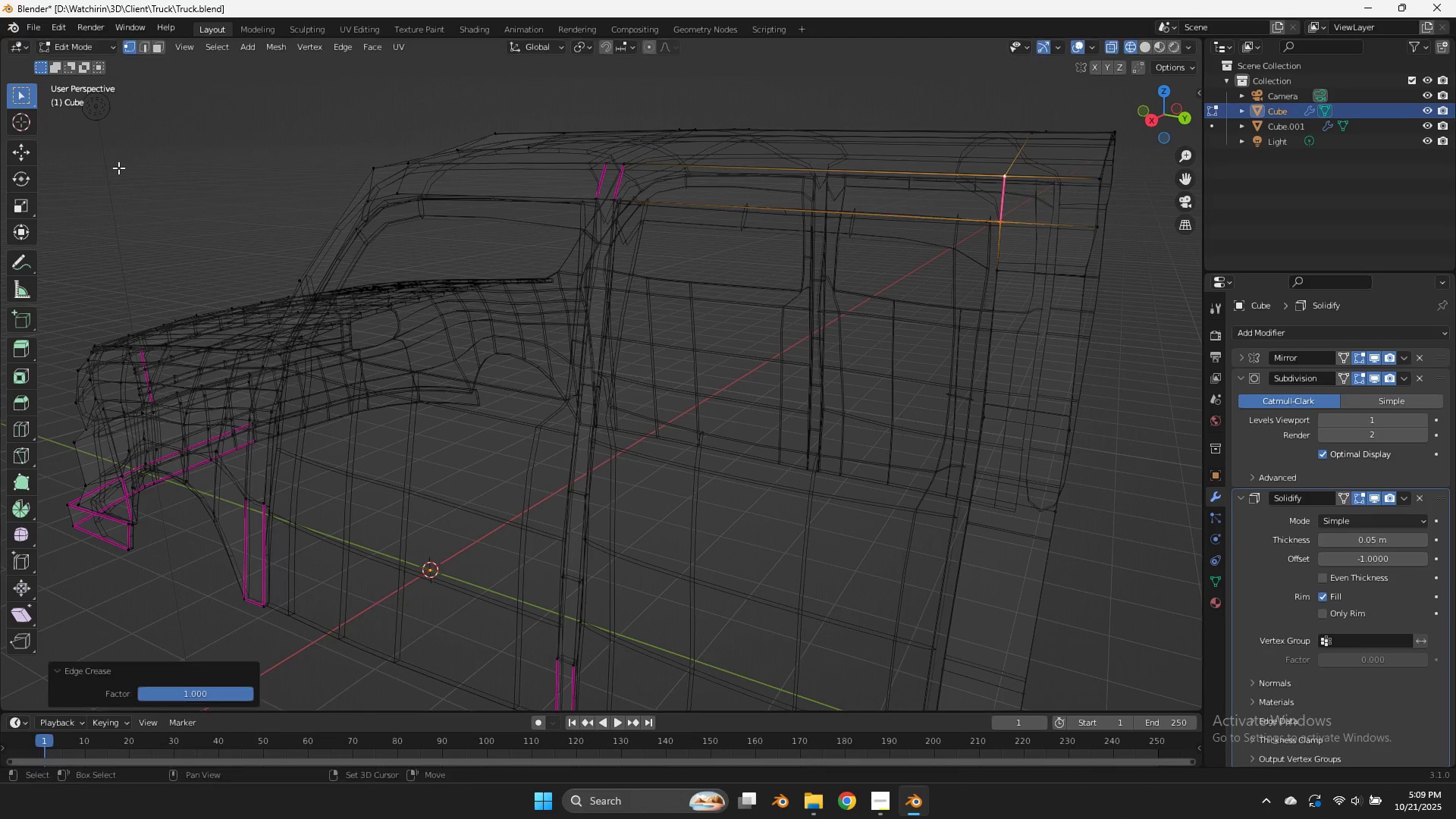 
left_click([118, 168])
 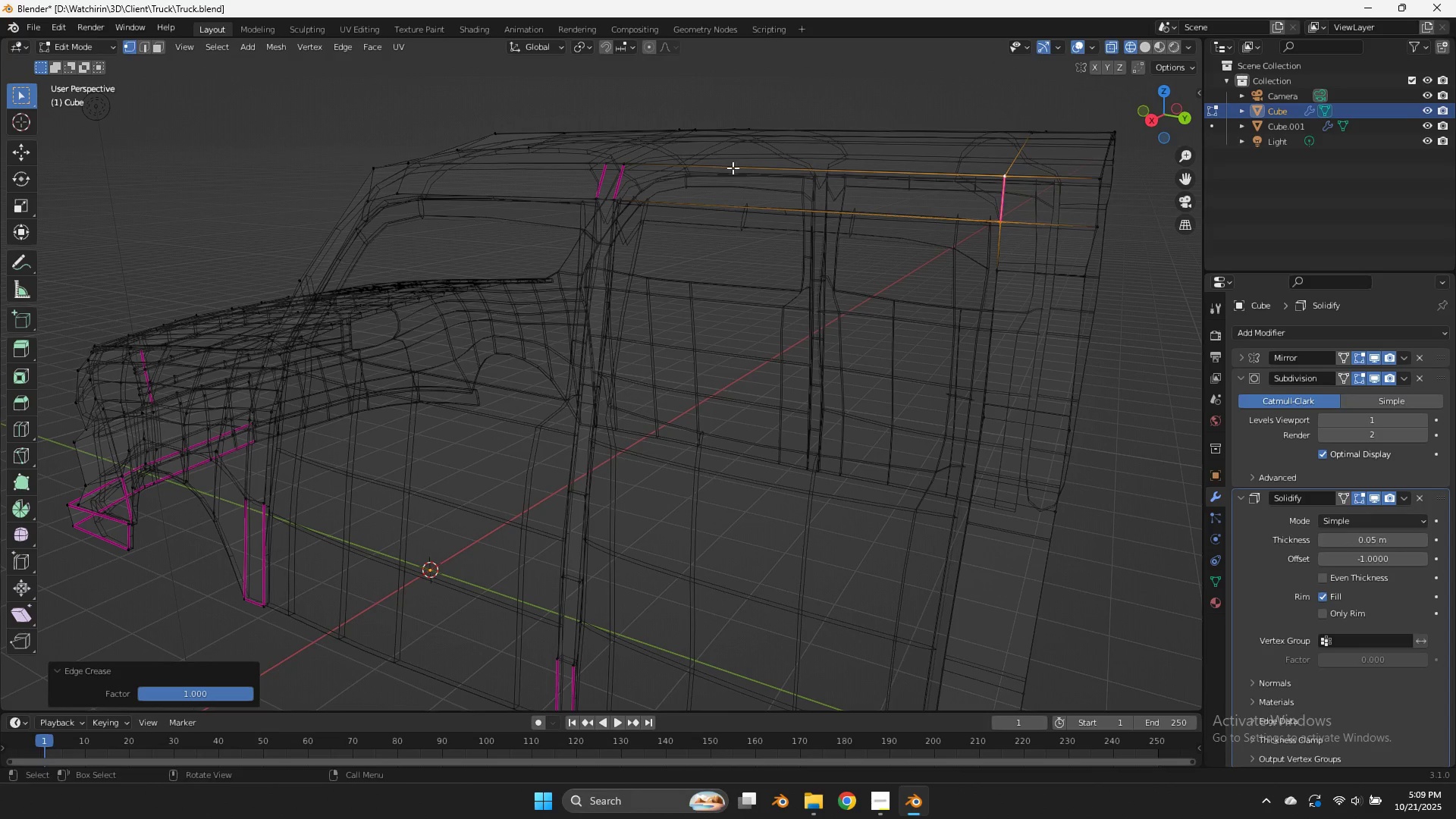 
key(Z)
 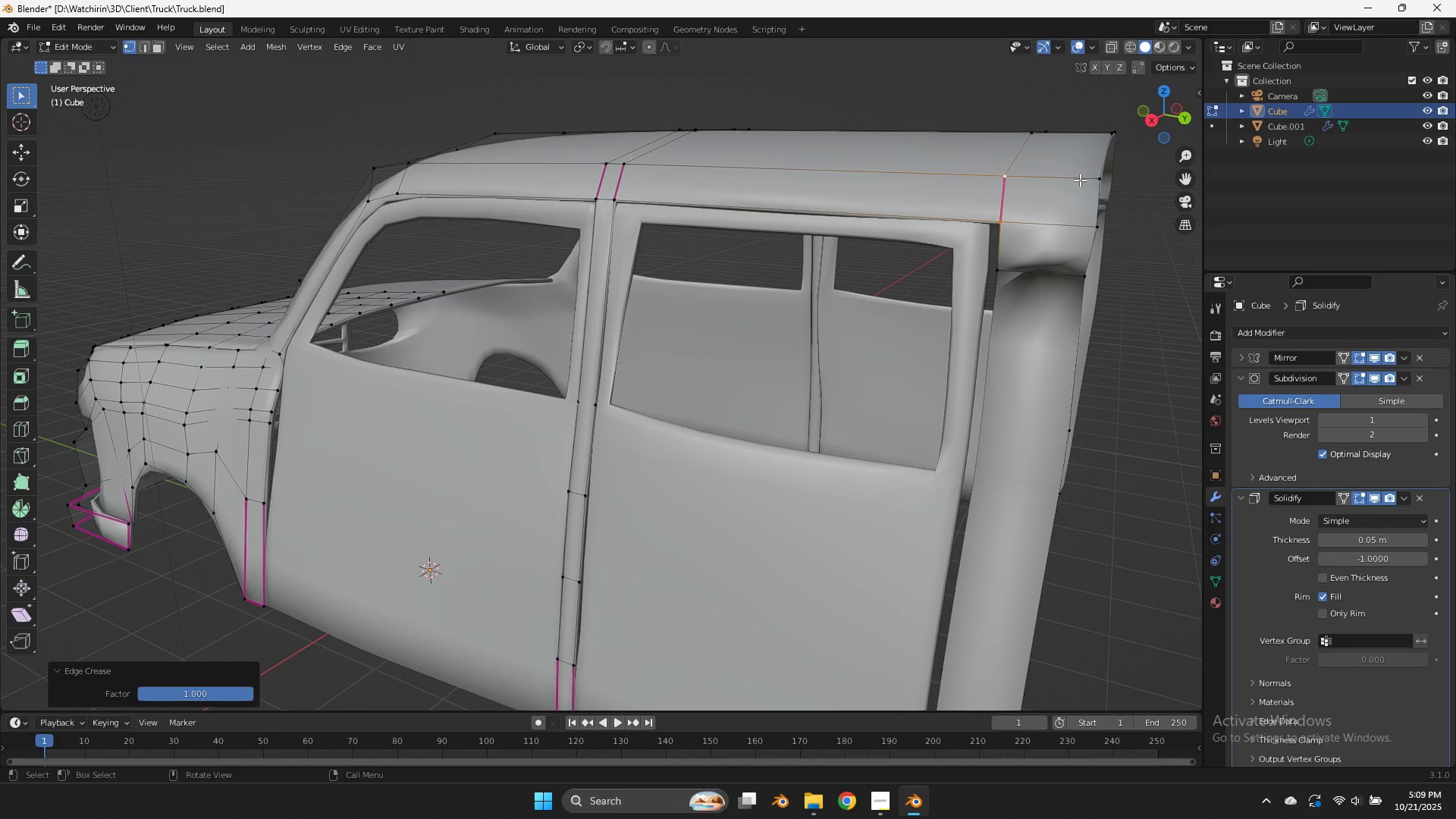 
key(Tab)
 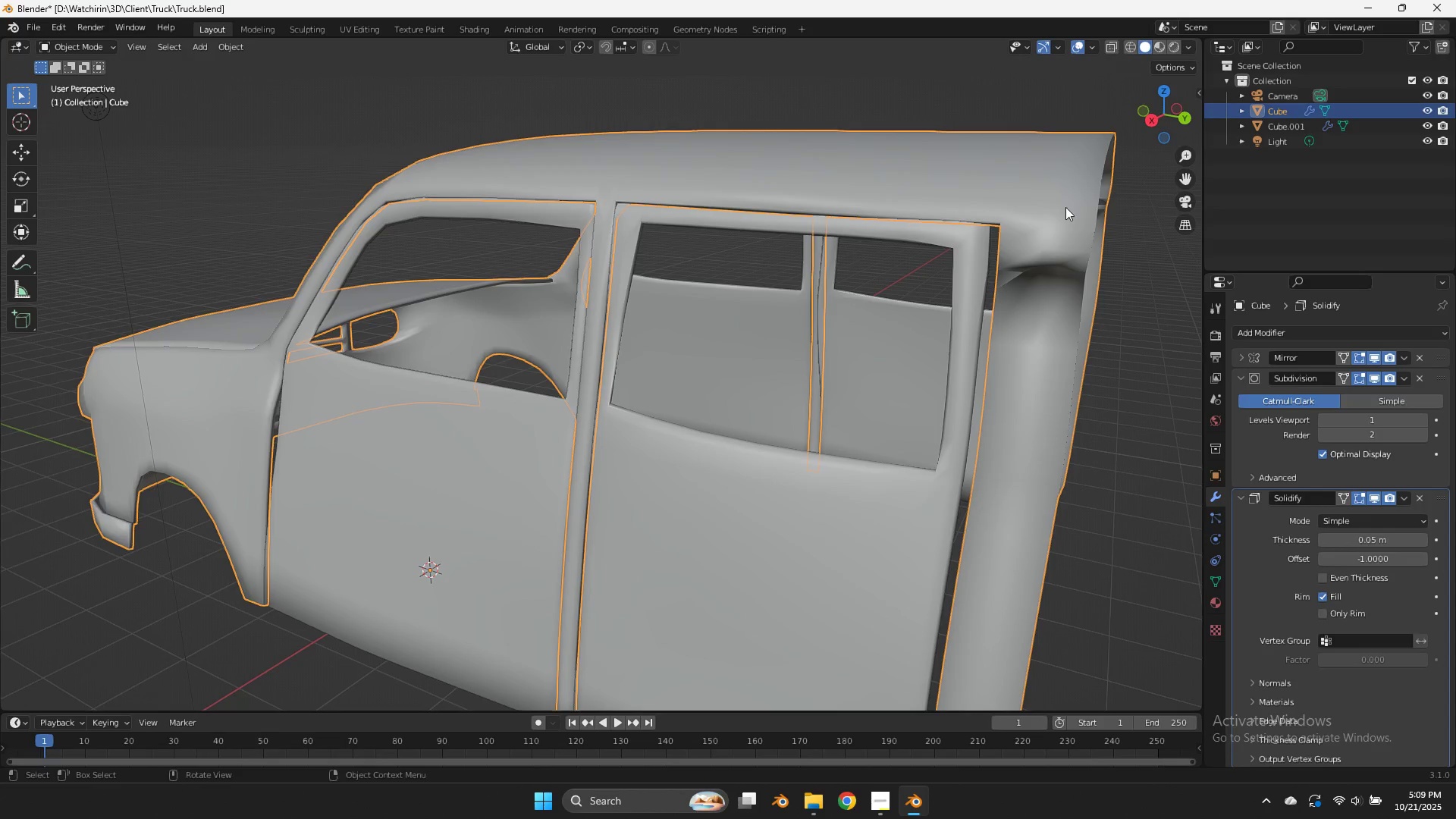 
key(Tab)
 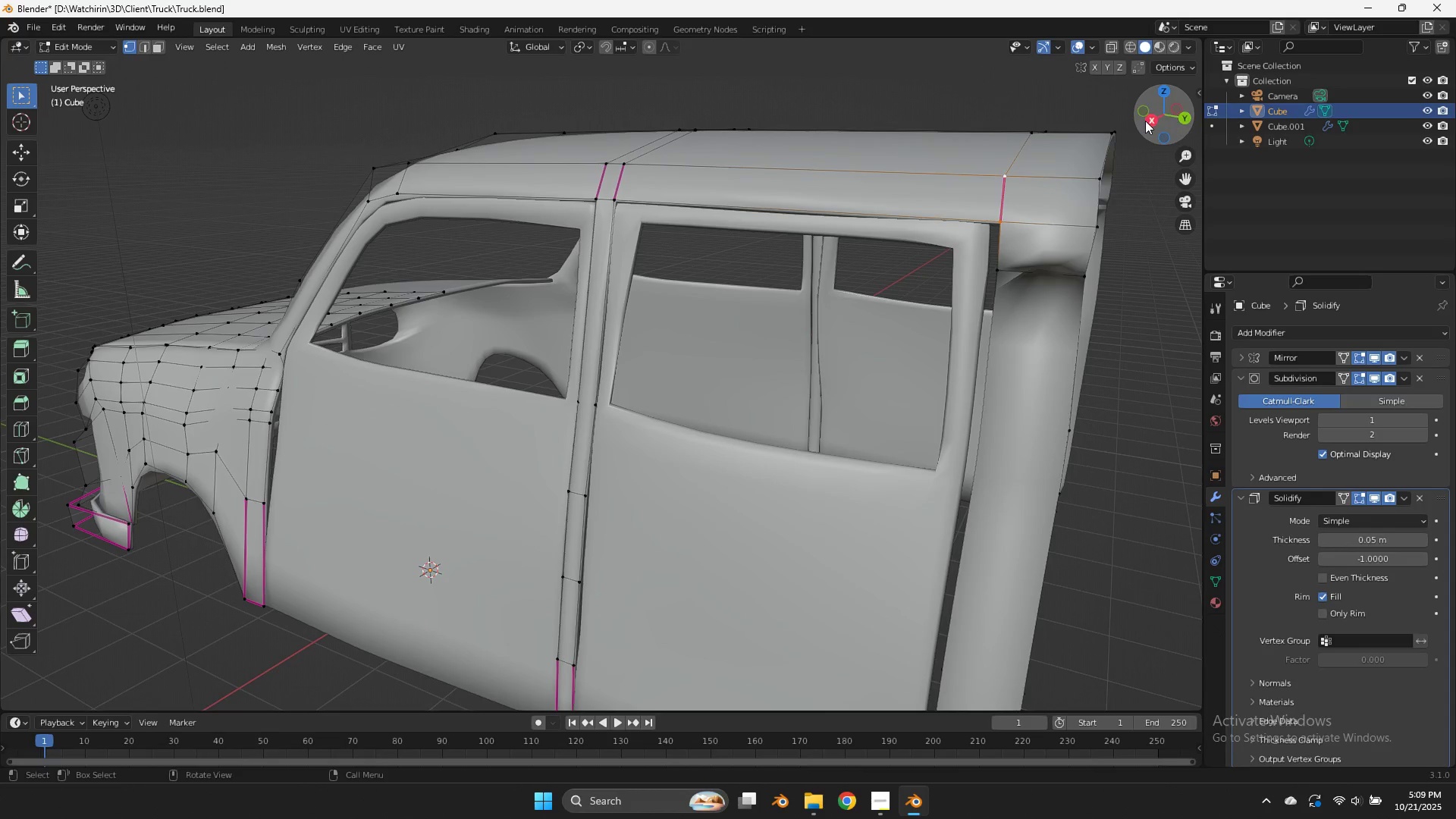 
left_click([1145, 121])
 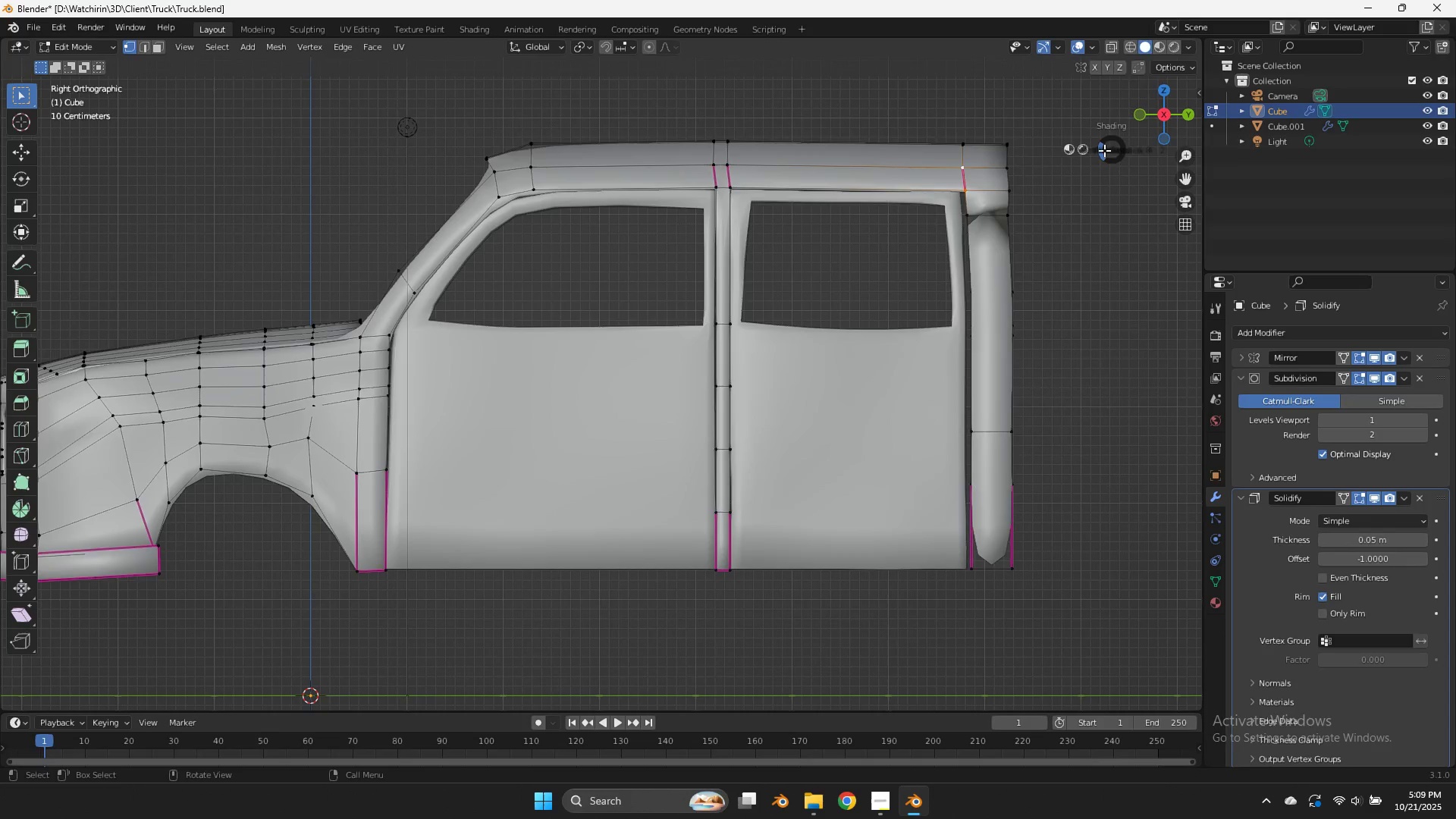 
type(zgy)
 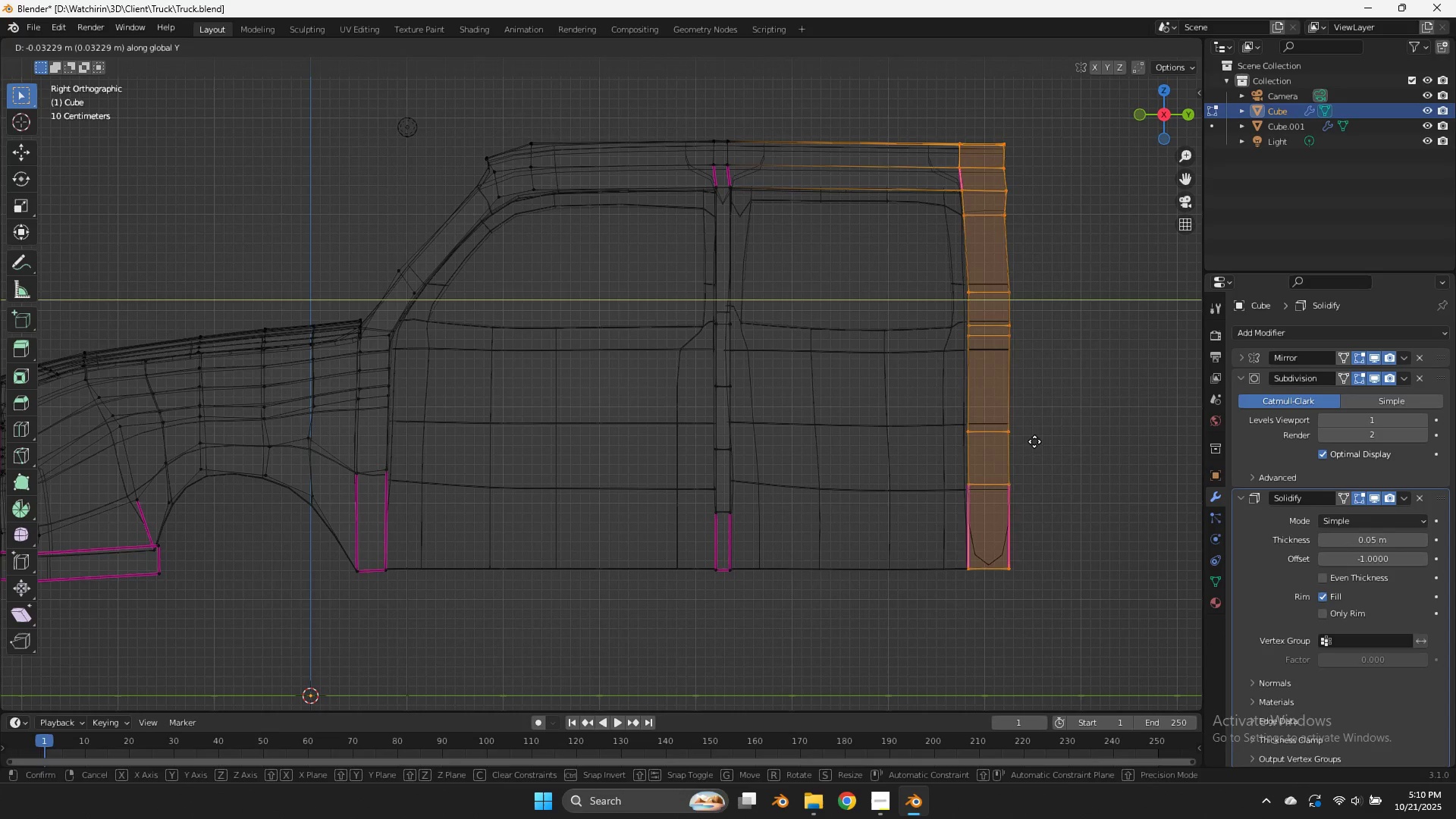 
left_click_drag(start_coordinate=[1048, 75], to_coordinate=[880, 681])
 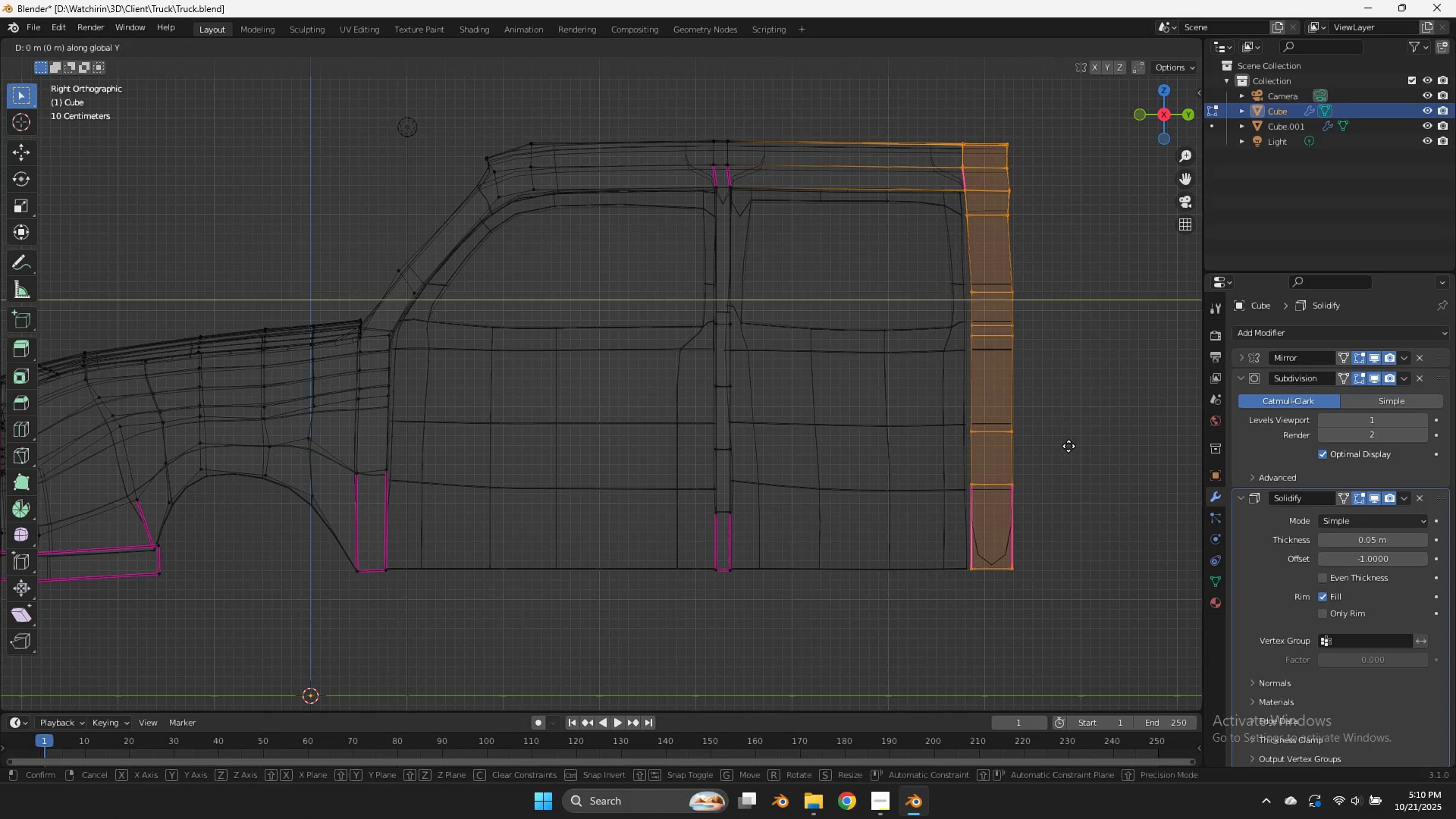 
hold_key(key=ShiftLeft, duration=0.68)
left_click([1027, 439])
 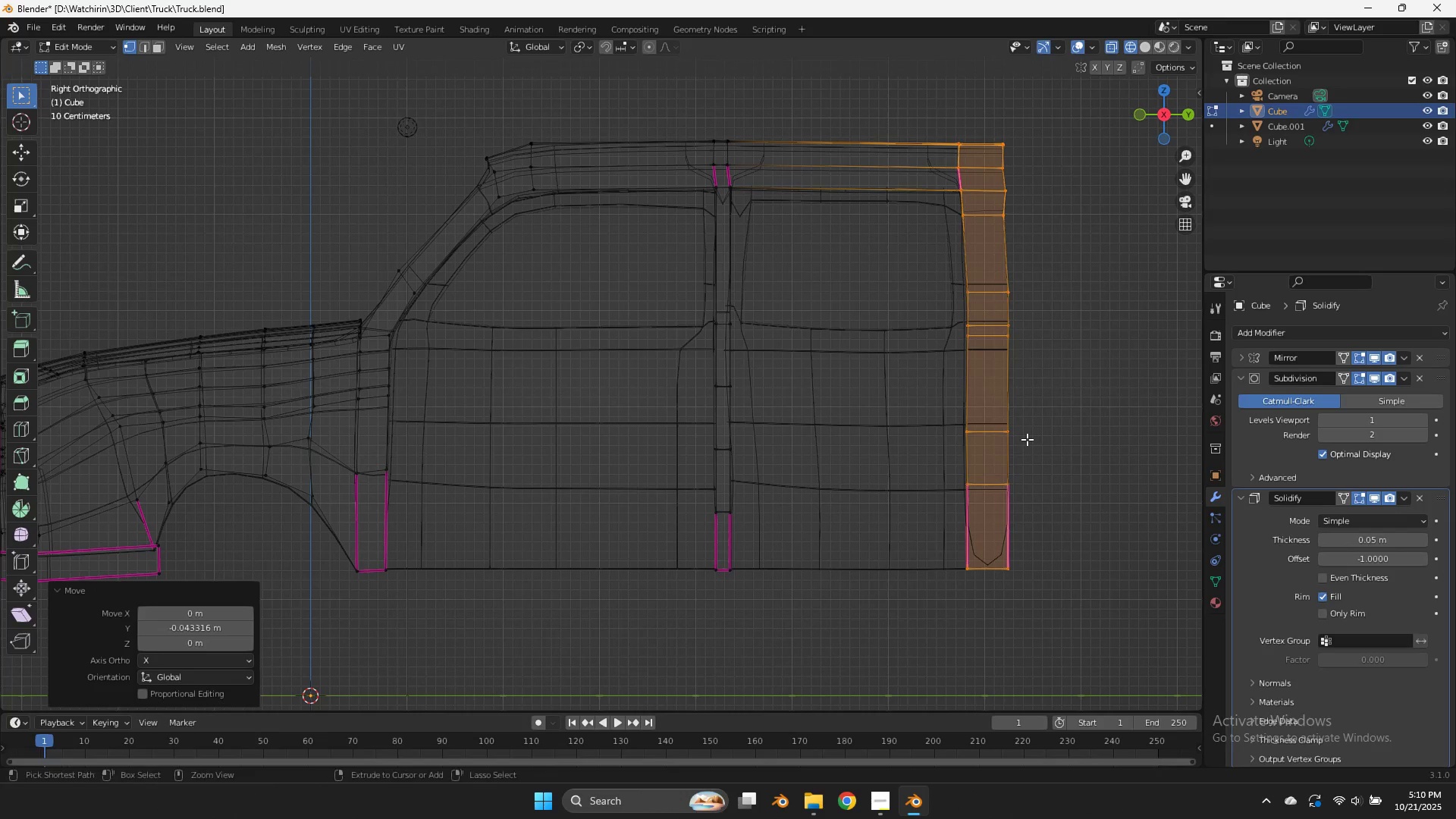 
key(Control+ControlLeft)
 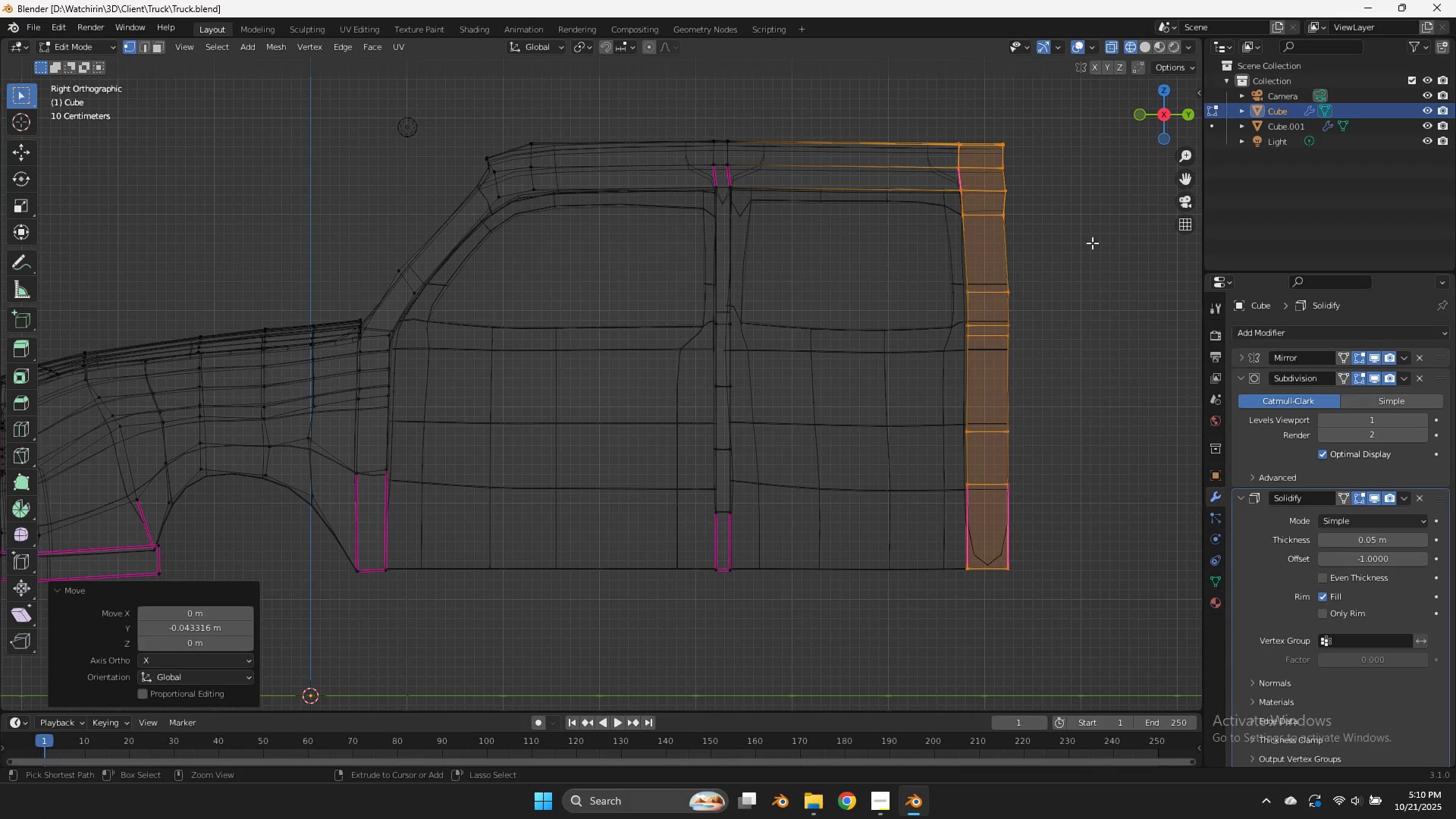 
key(Control+S)
 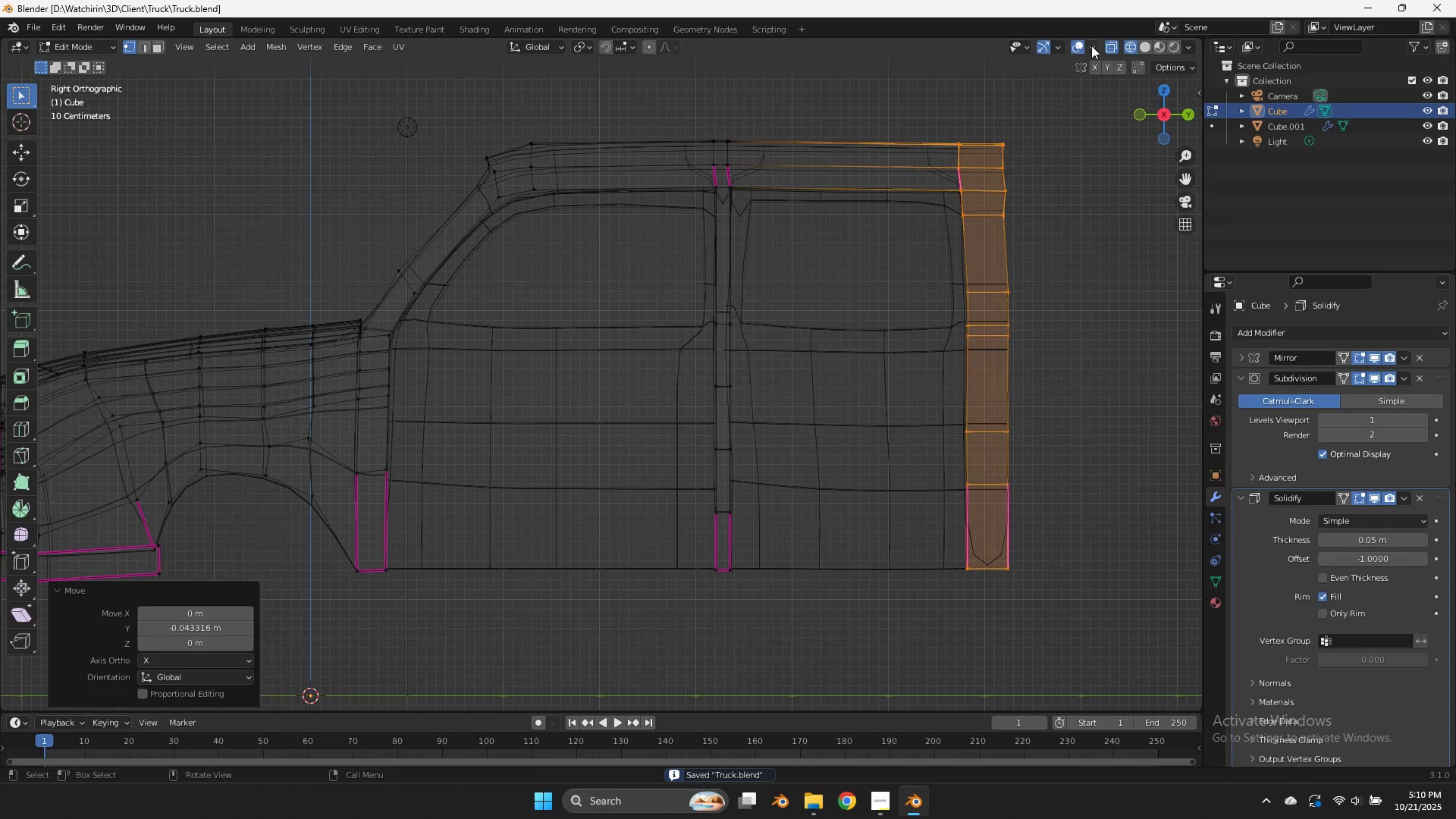 
left_click([1090, 45])
 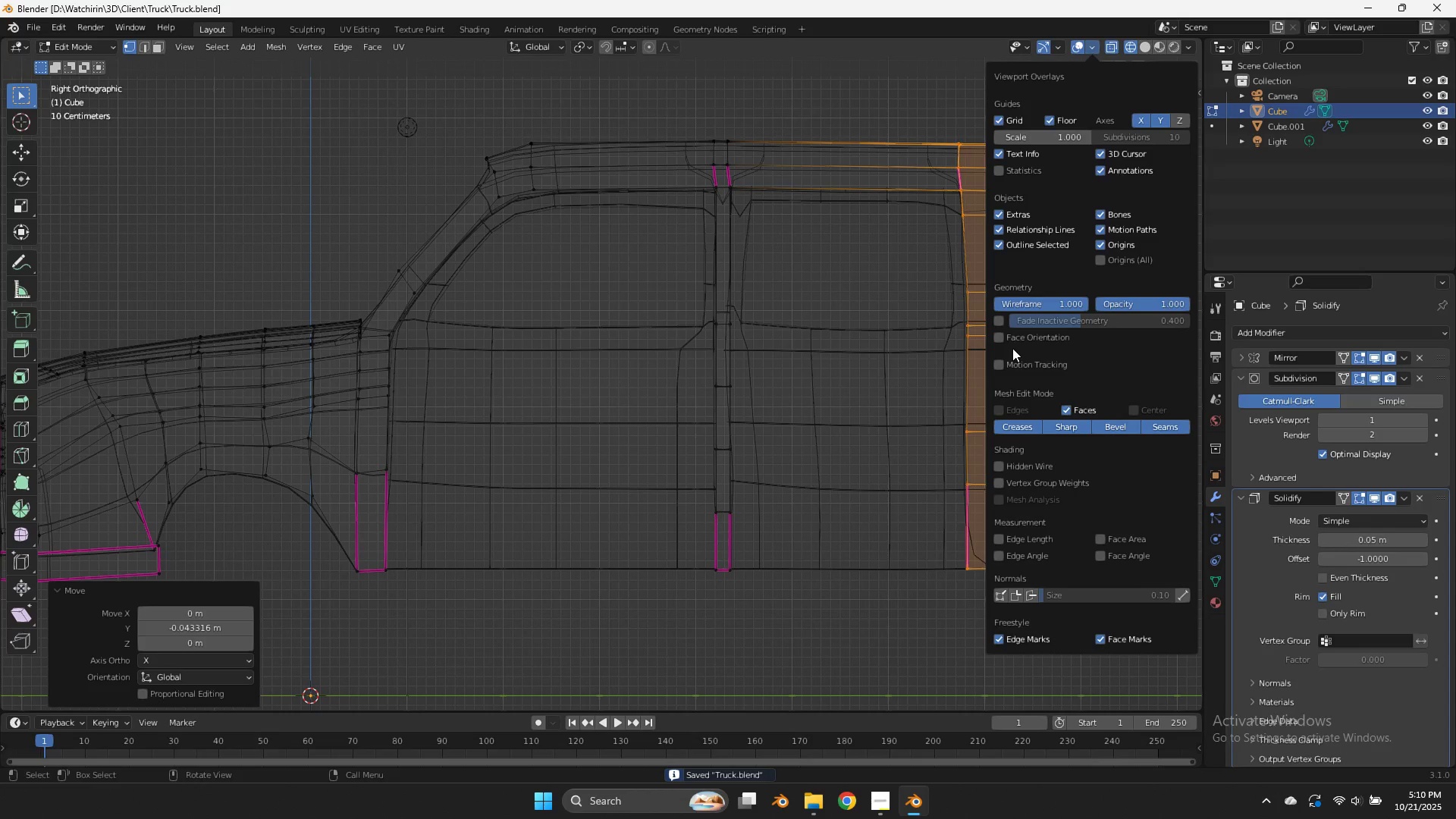 
left_click([1012, 336])
 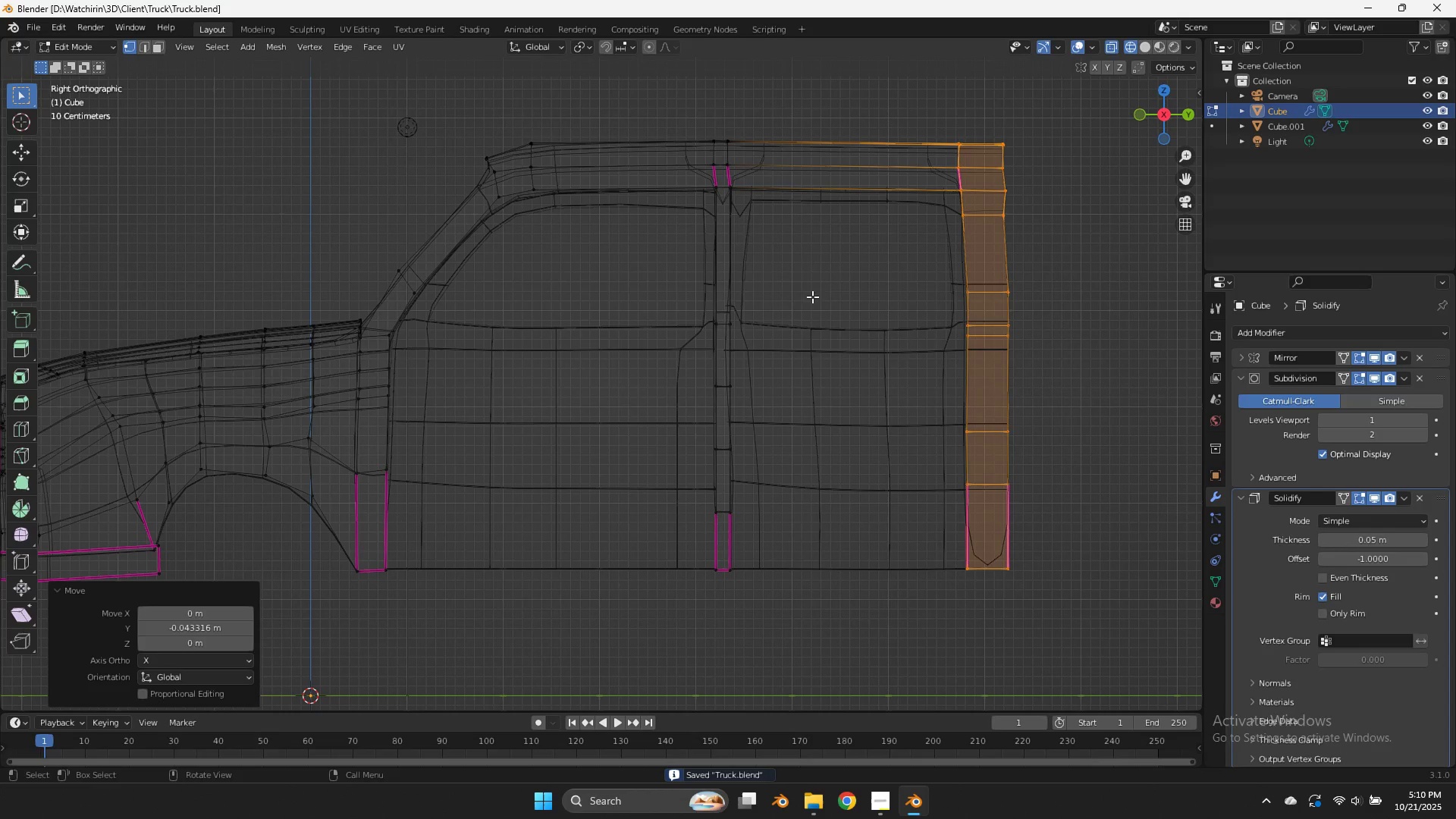 
key(Z)
 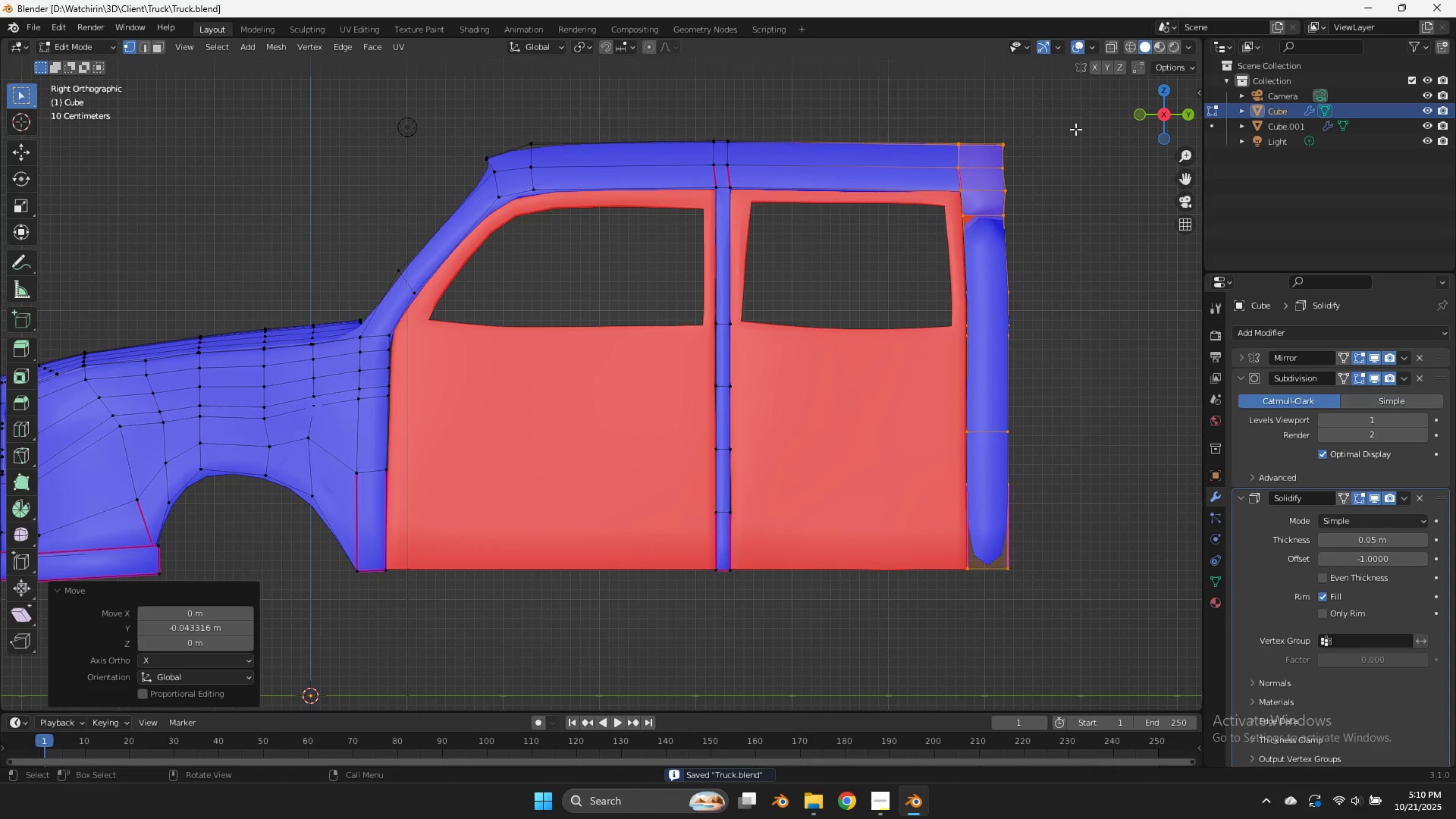 
key(Tab)
 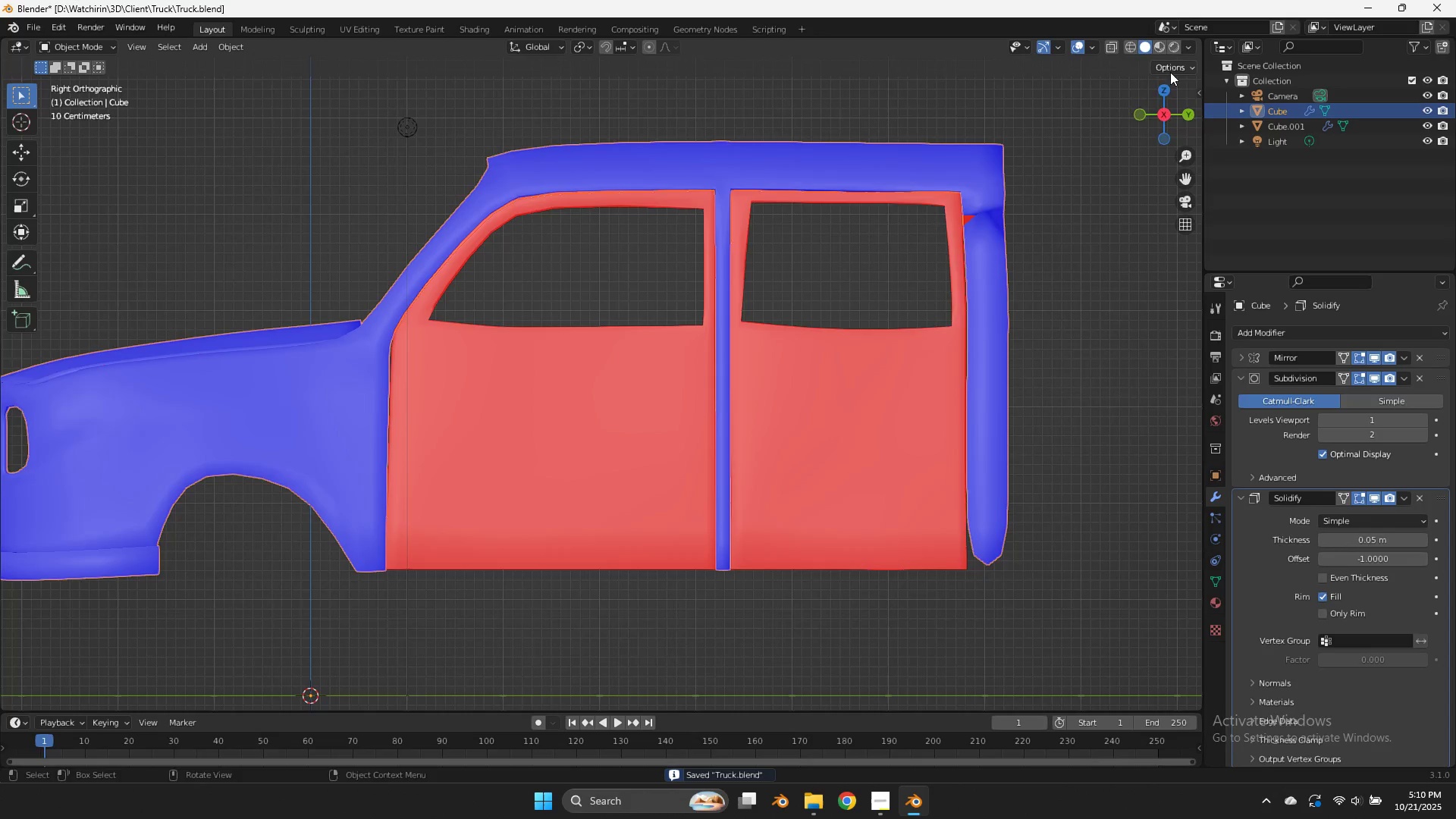 
left_click_drag(start_coordinate=[1164, 90], to_coordinate=[1065, 112])
 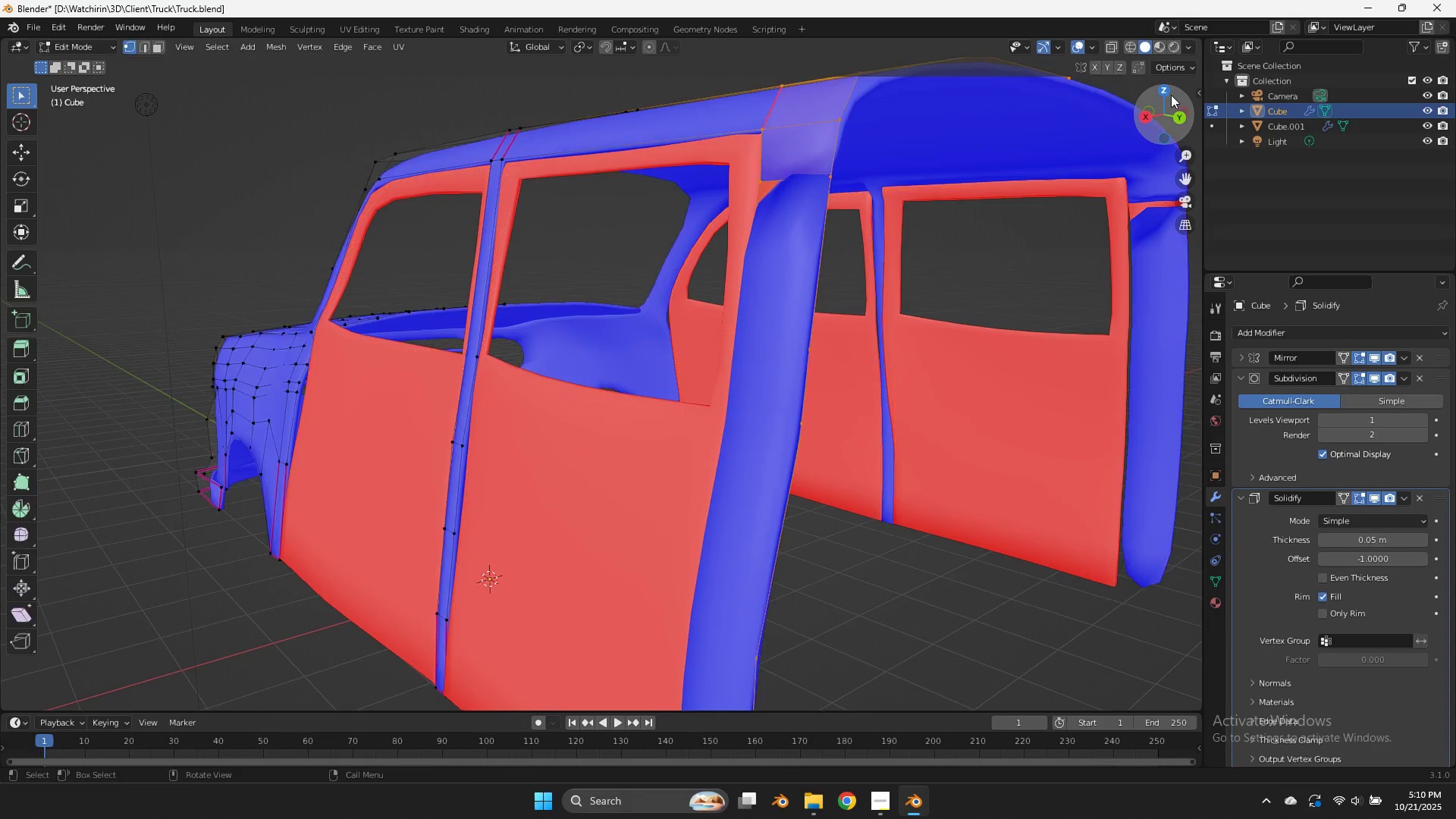 
key(Tab)
 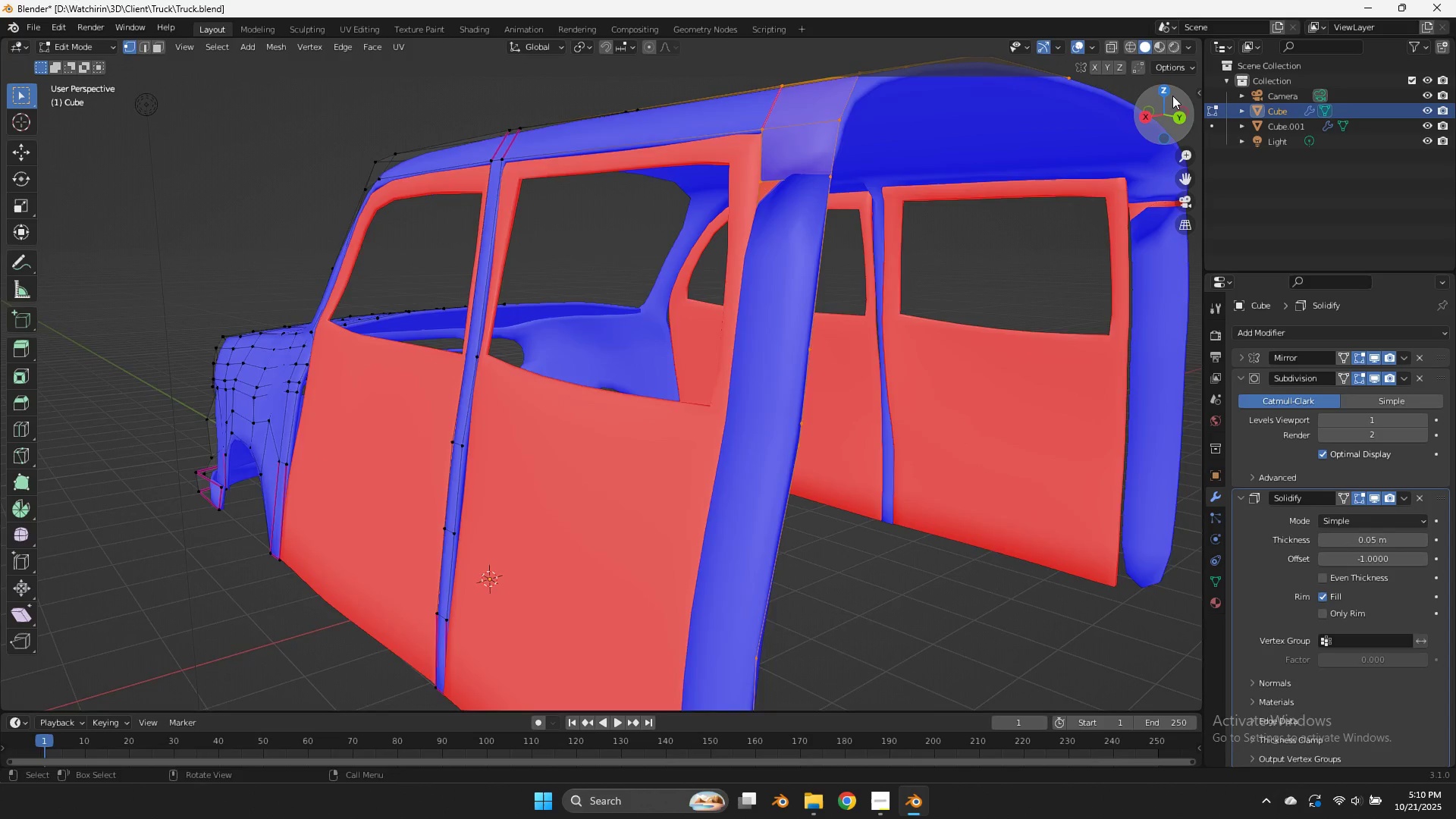 
left_click_drag(start_coordinate=[1175, 96], to_coordinate=[1200, 102])
 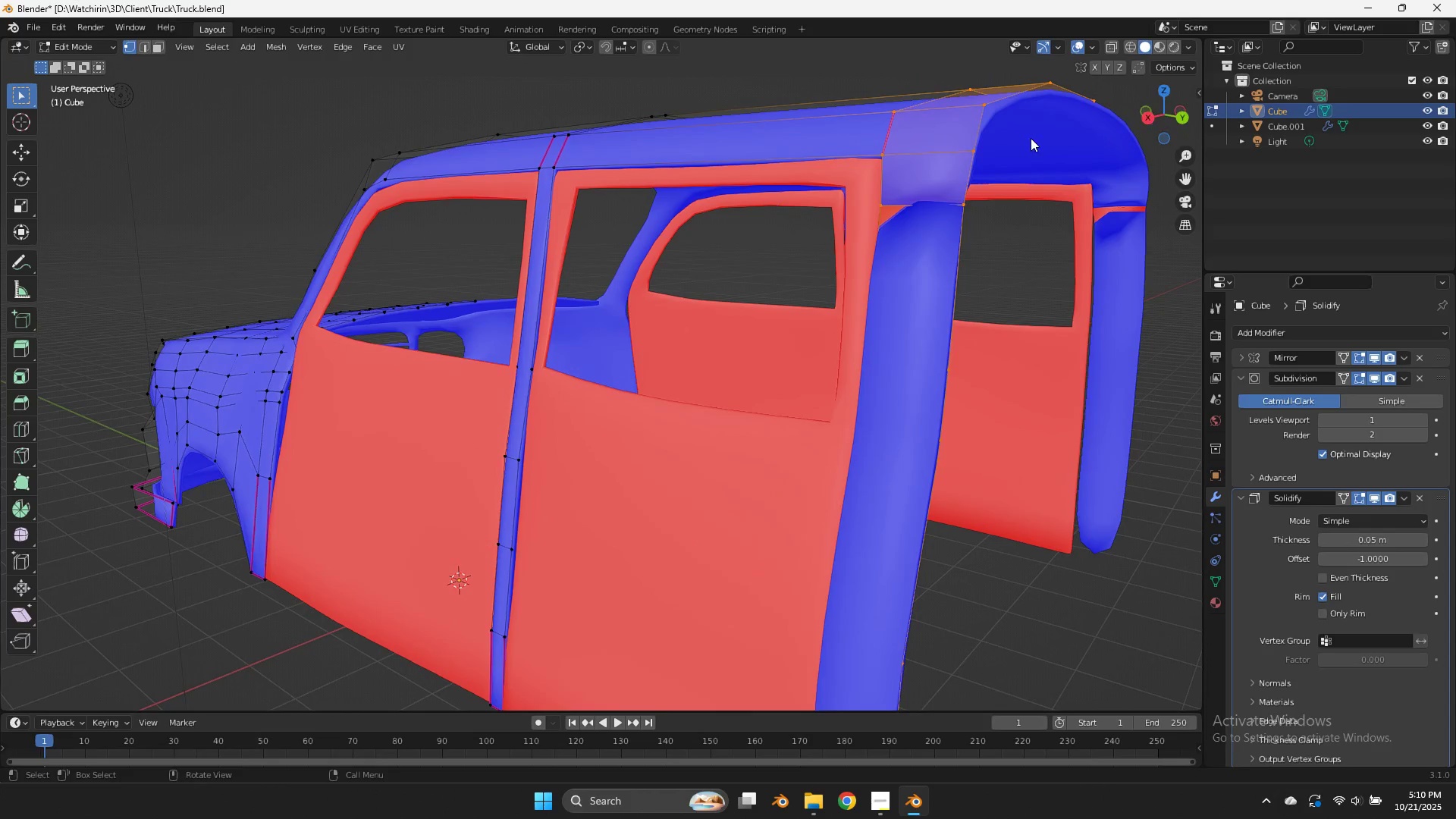 
key(Z)
 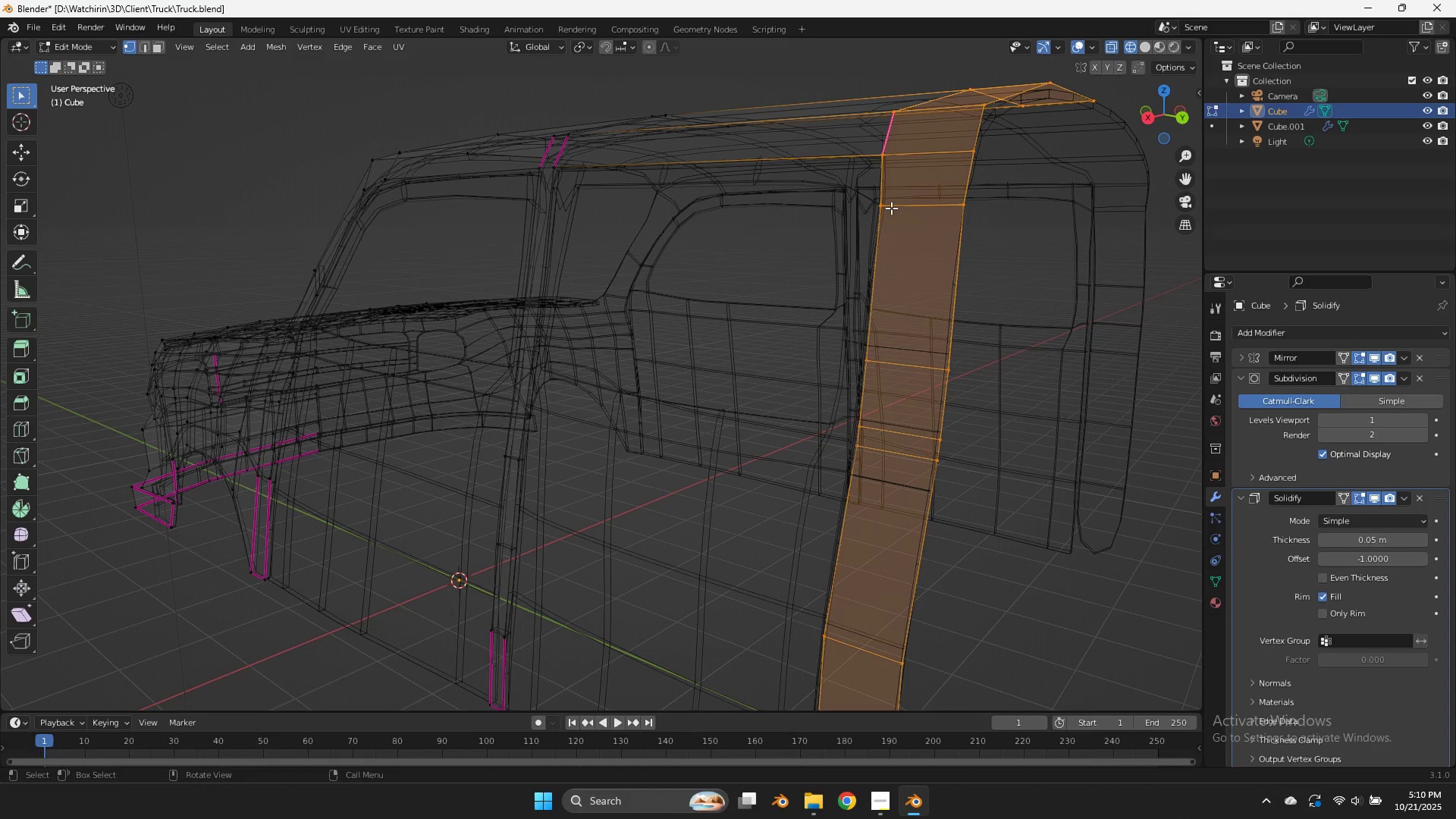 
left_click([891, 208])
 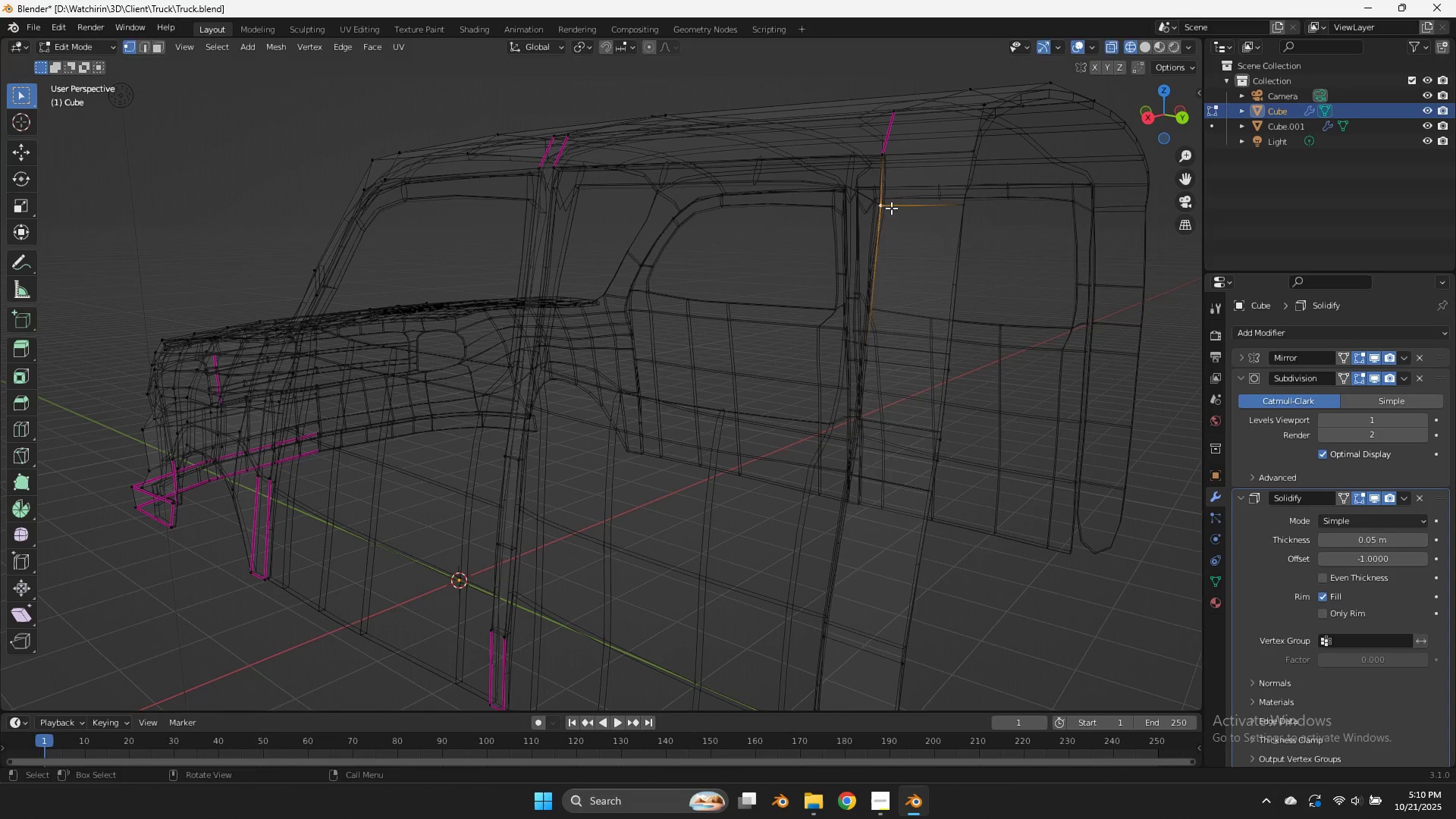 
key(G)
 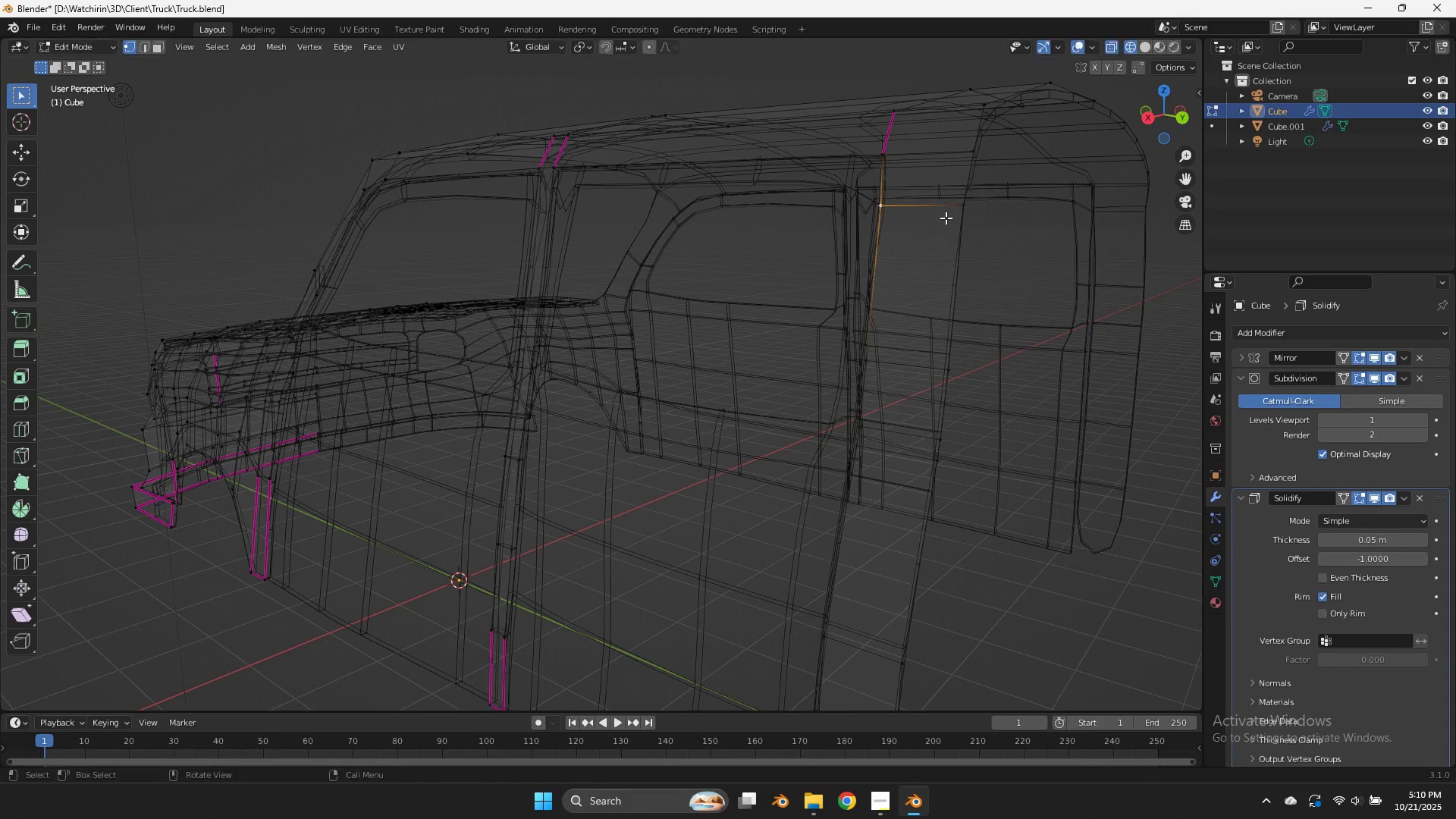 
right_click([946, 218])
 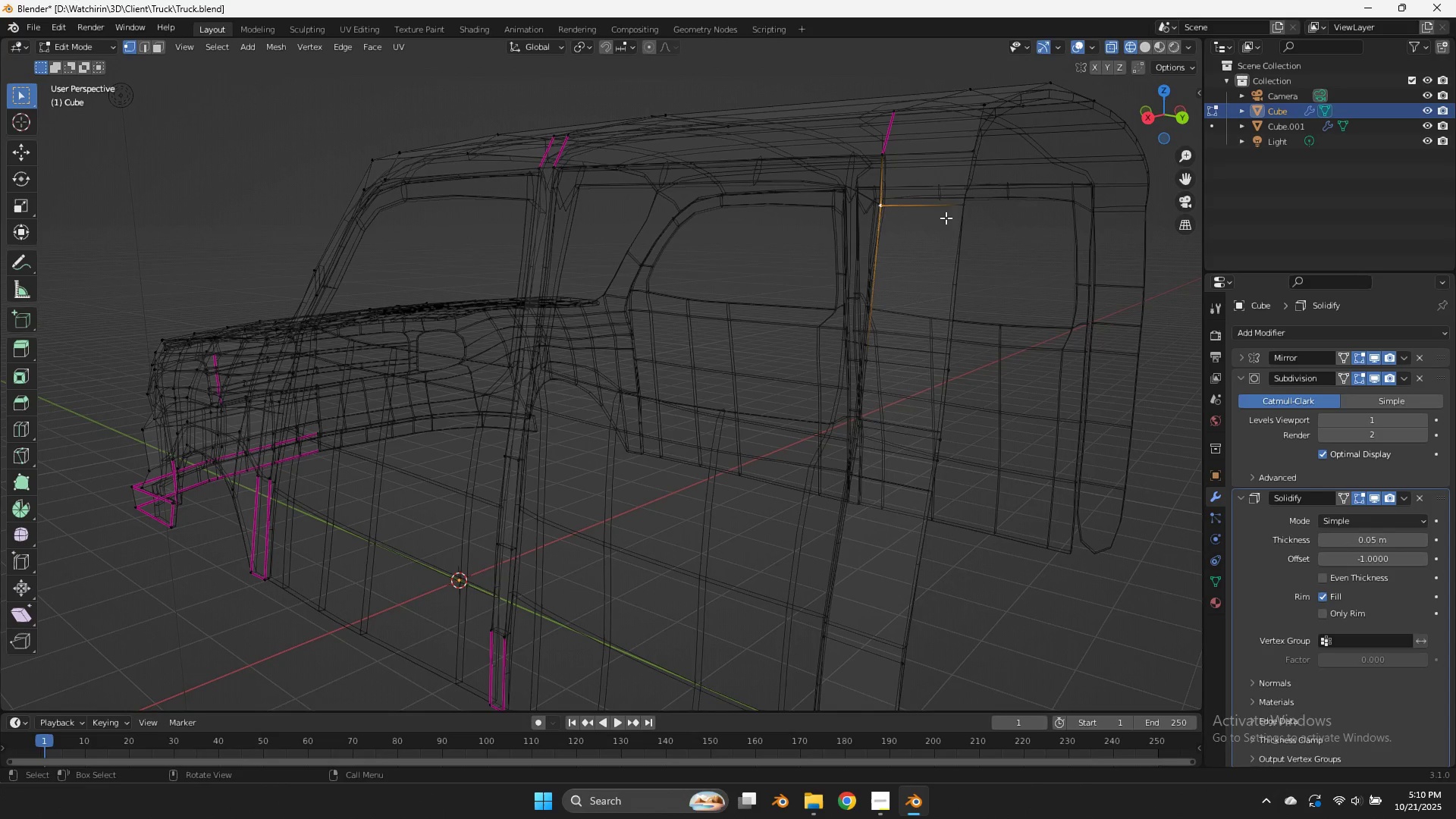 
type(zg)
 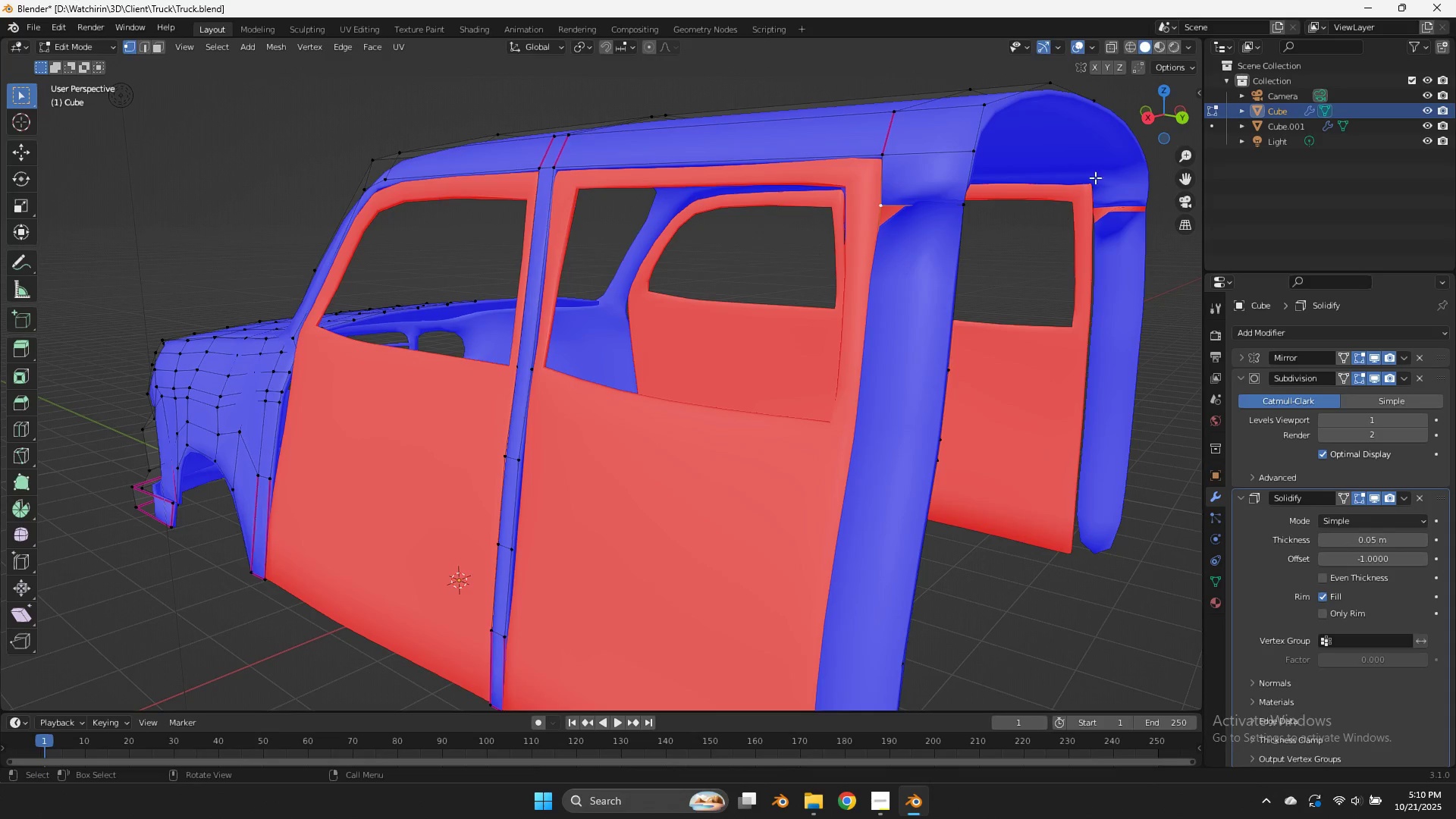 
left_click_drag(start_coordinate=[1145, 101], to_coordinate=[1084, 103])
 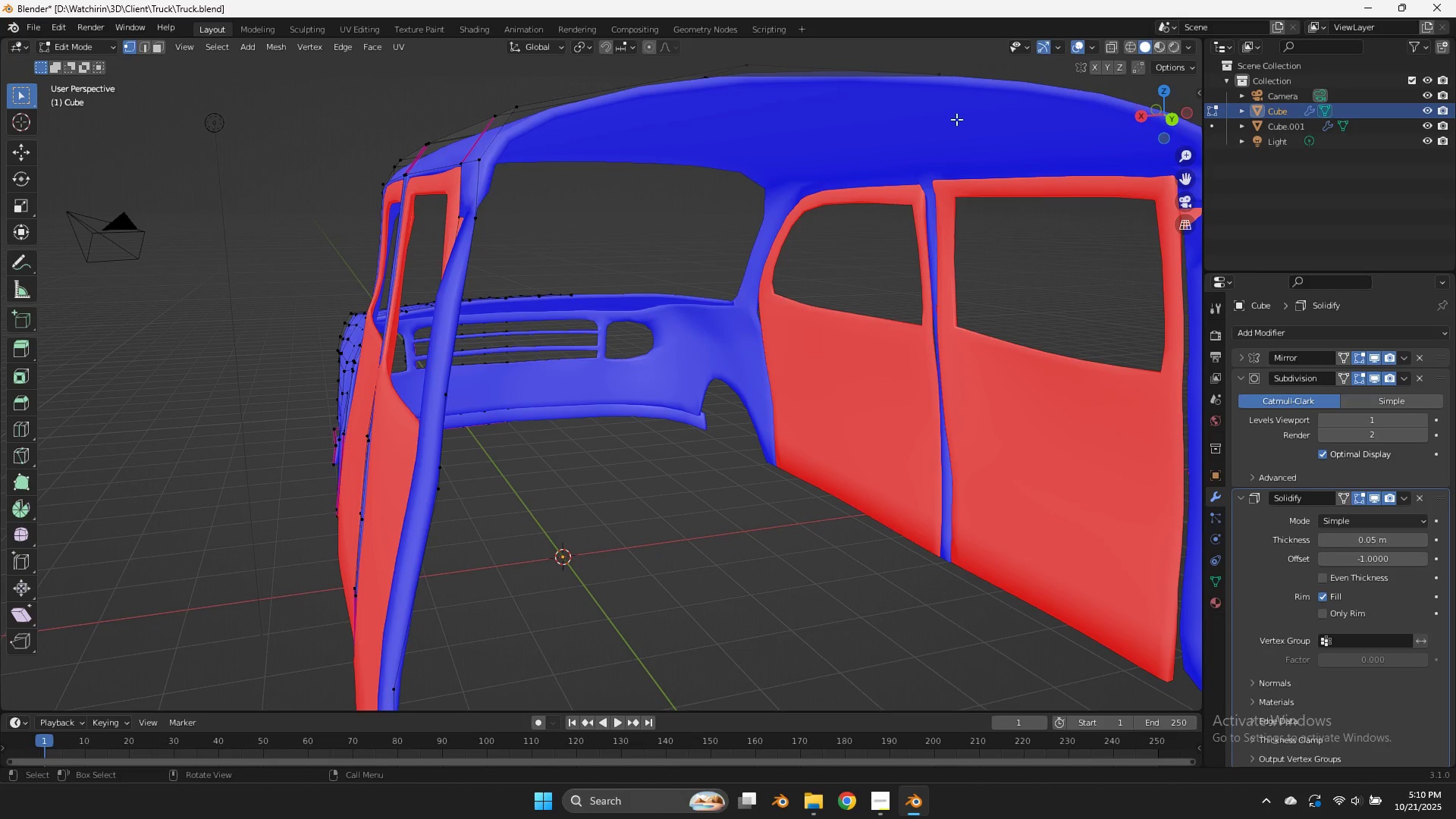 
type(ggzx)
 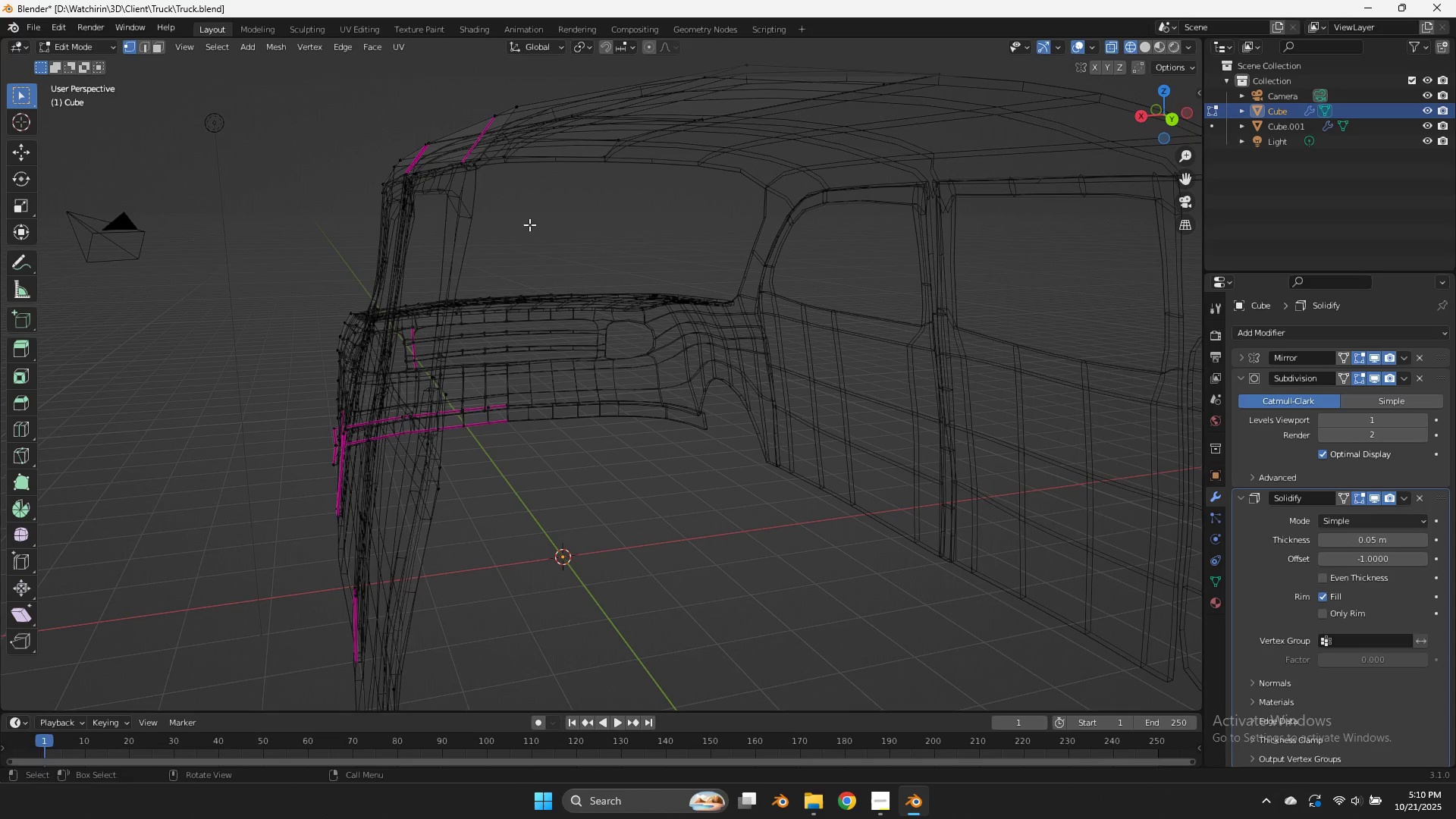 
left_click_drag(start_coordinate=[478, 214], to_coordinate=[454, 228])
 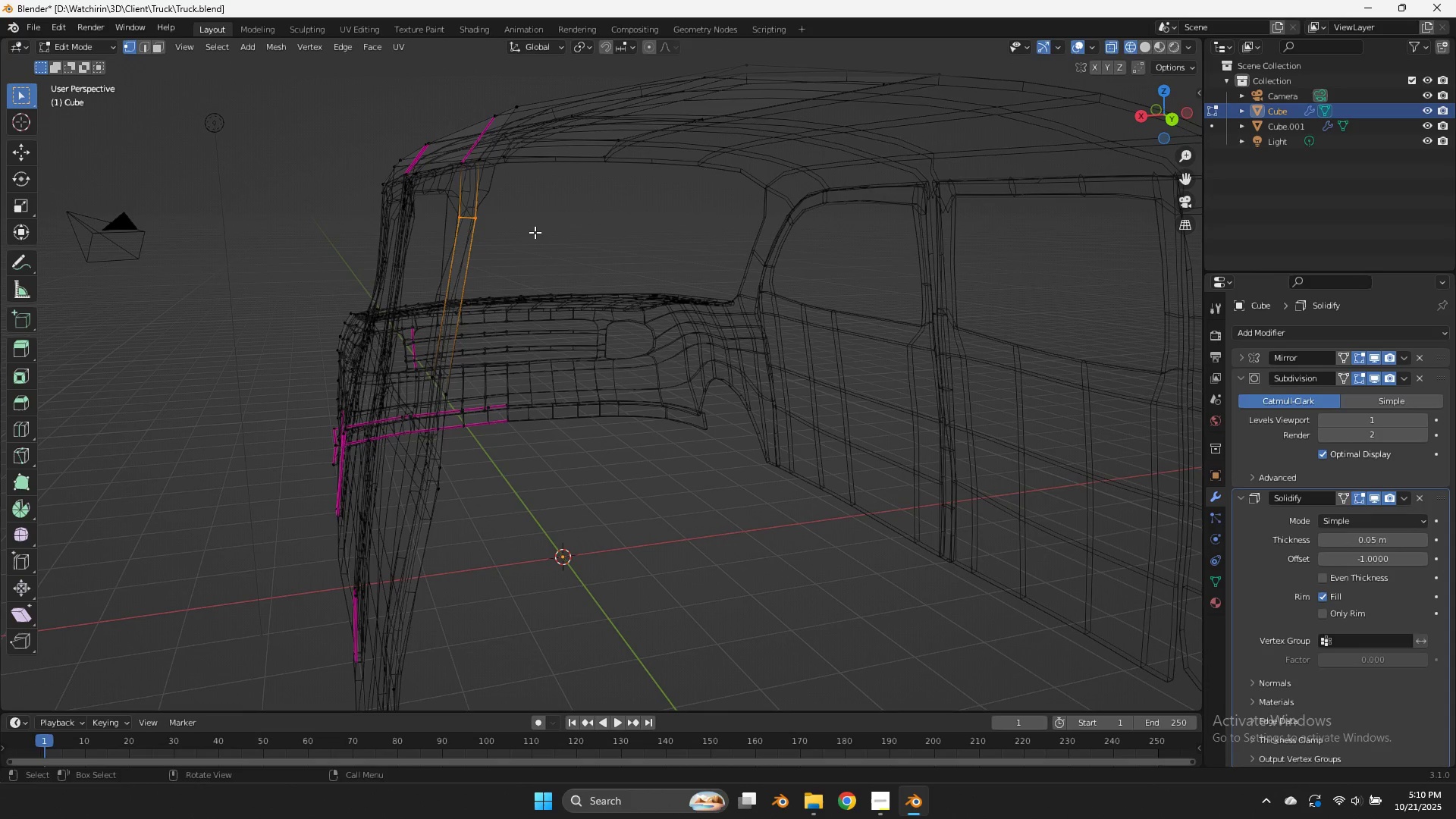 
left_click([529, 224])
 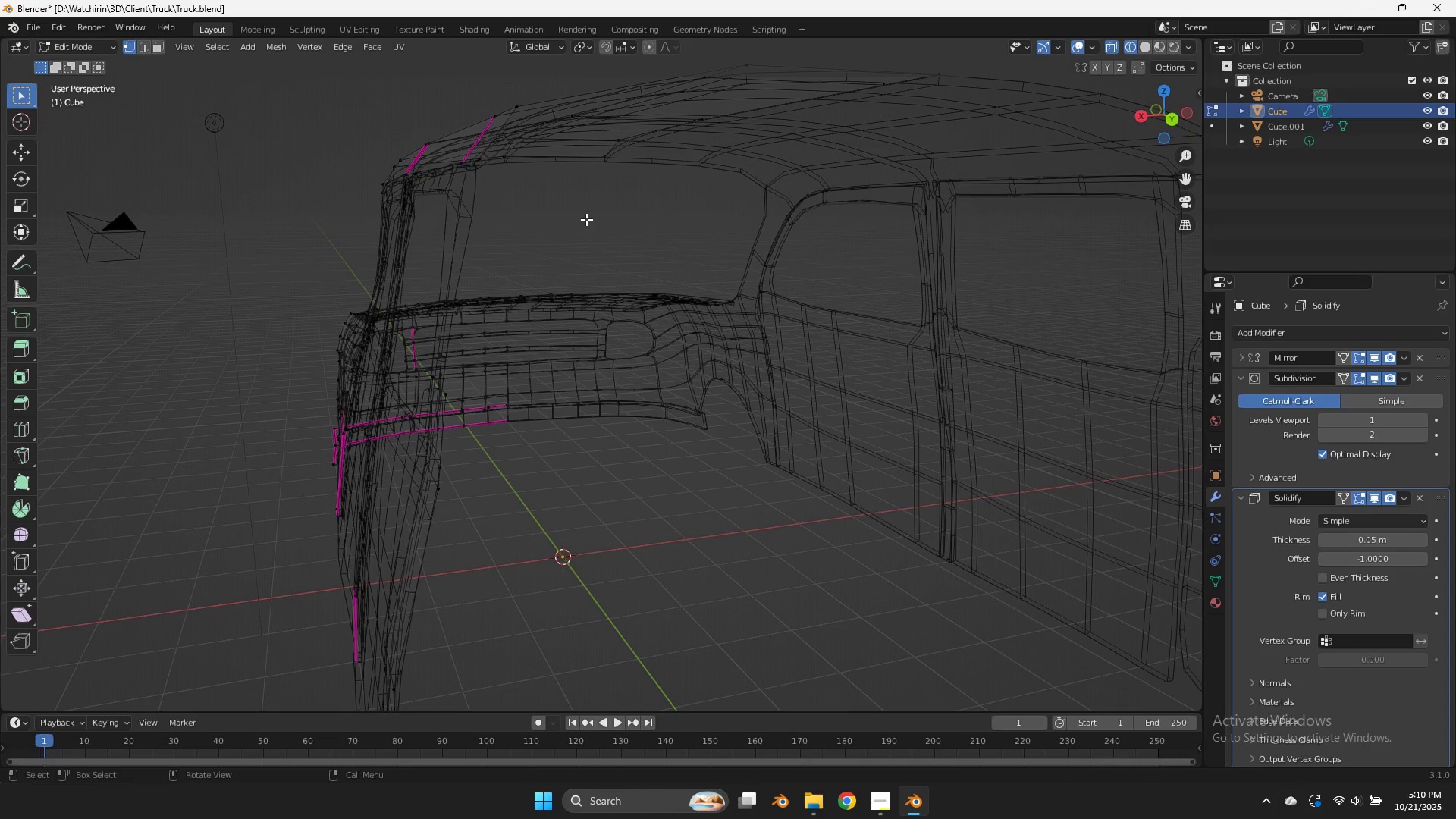 
key(Z)
 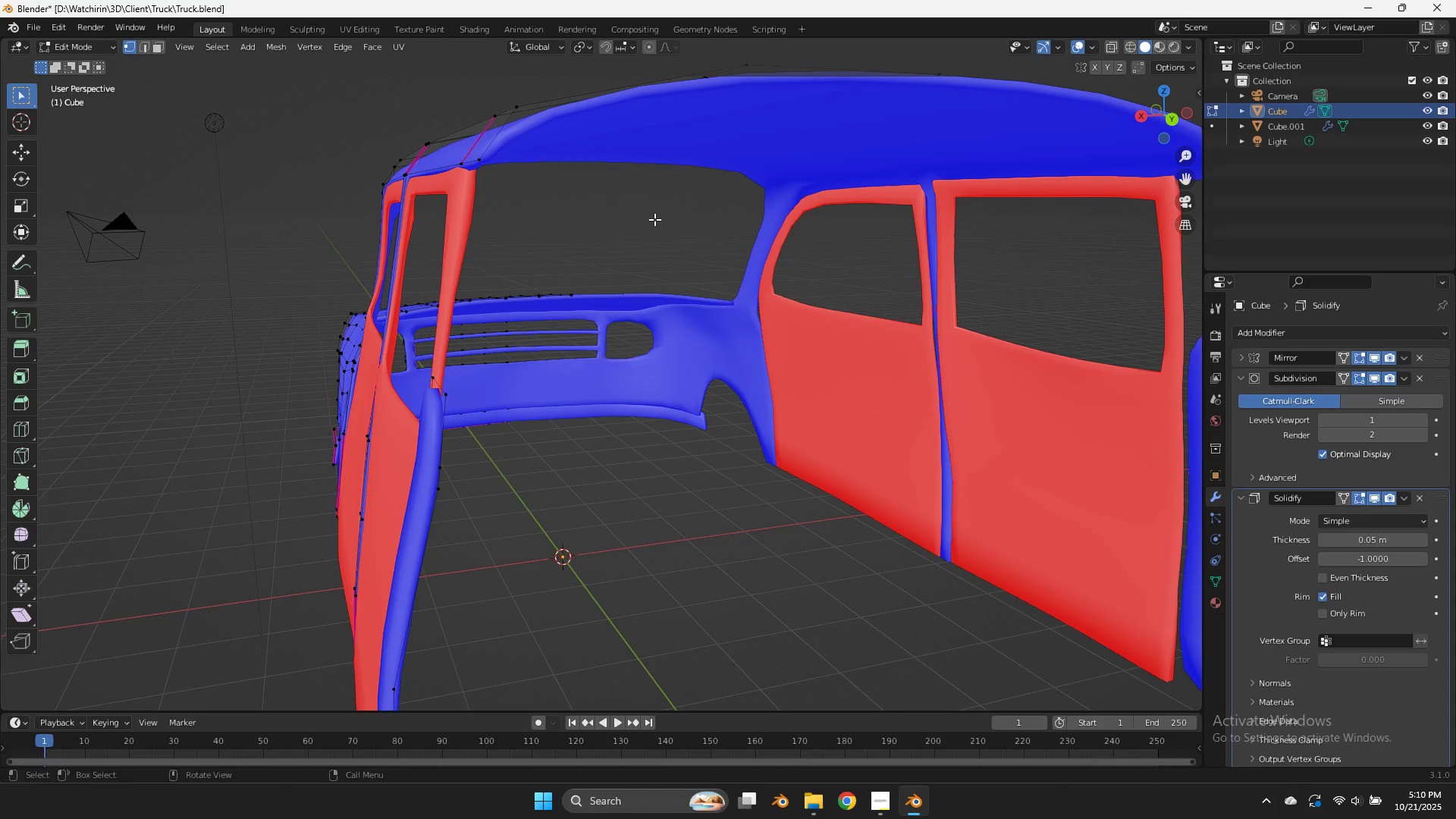 
key(Tab)
 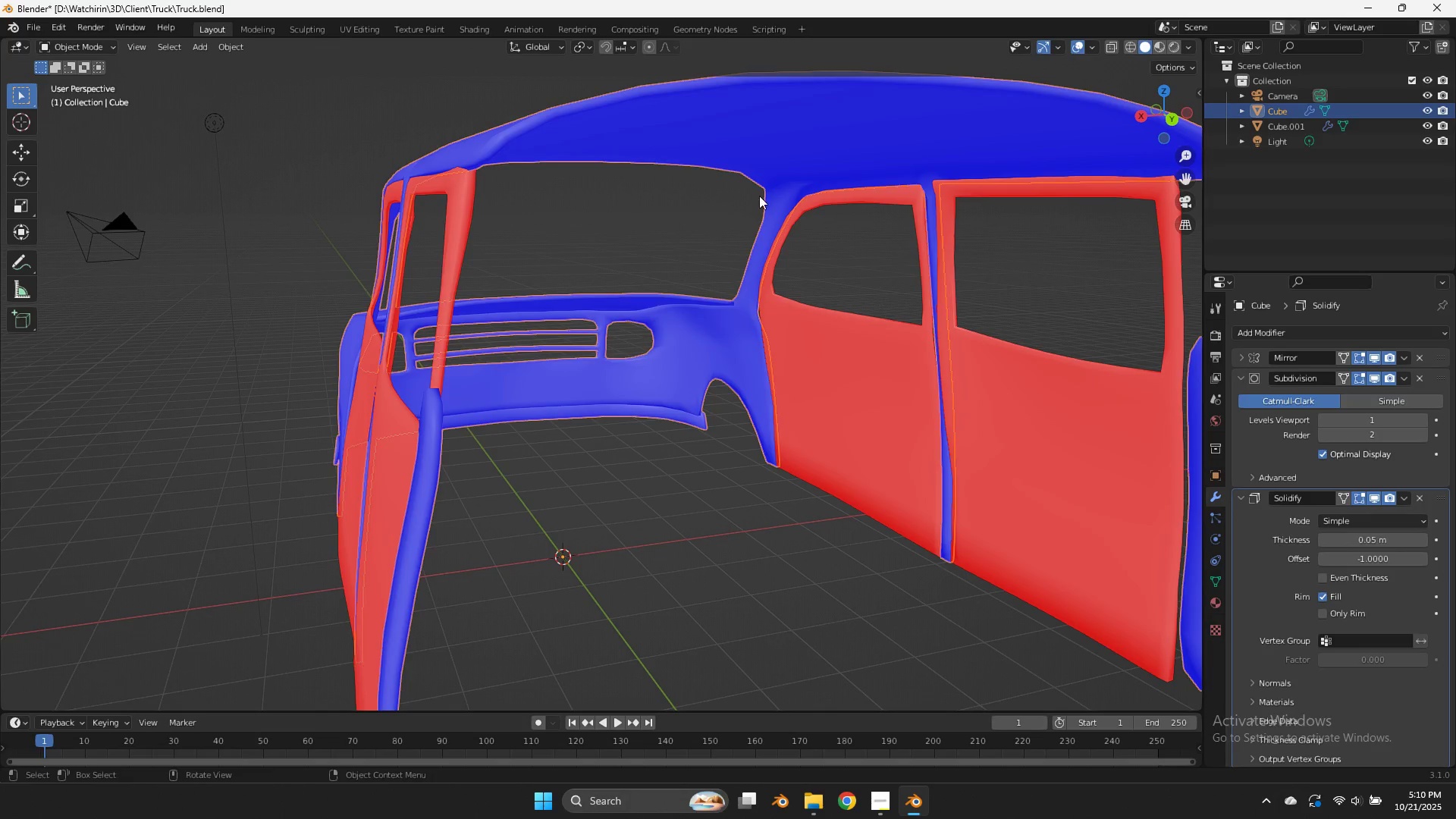 
key(Tab)
 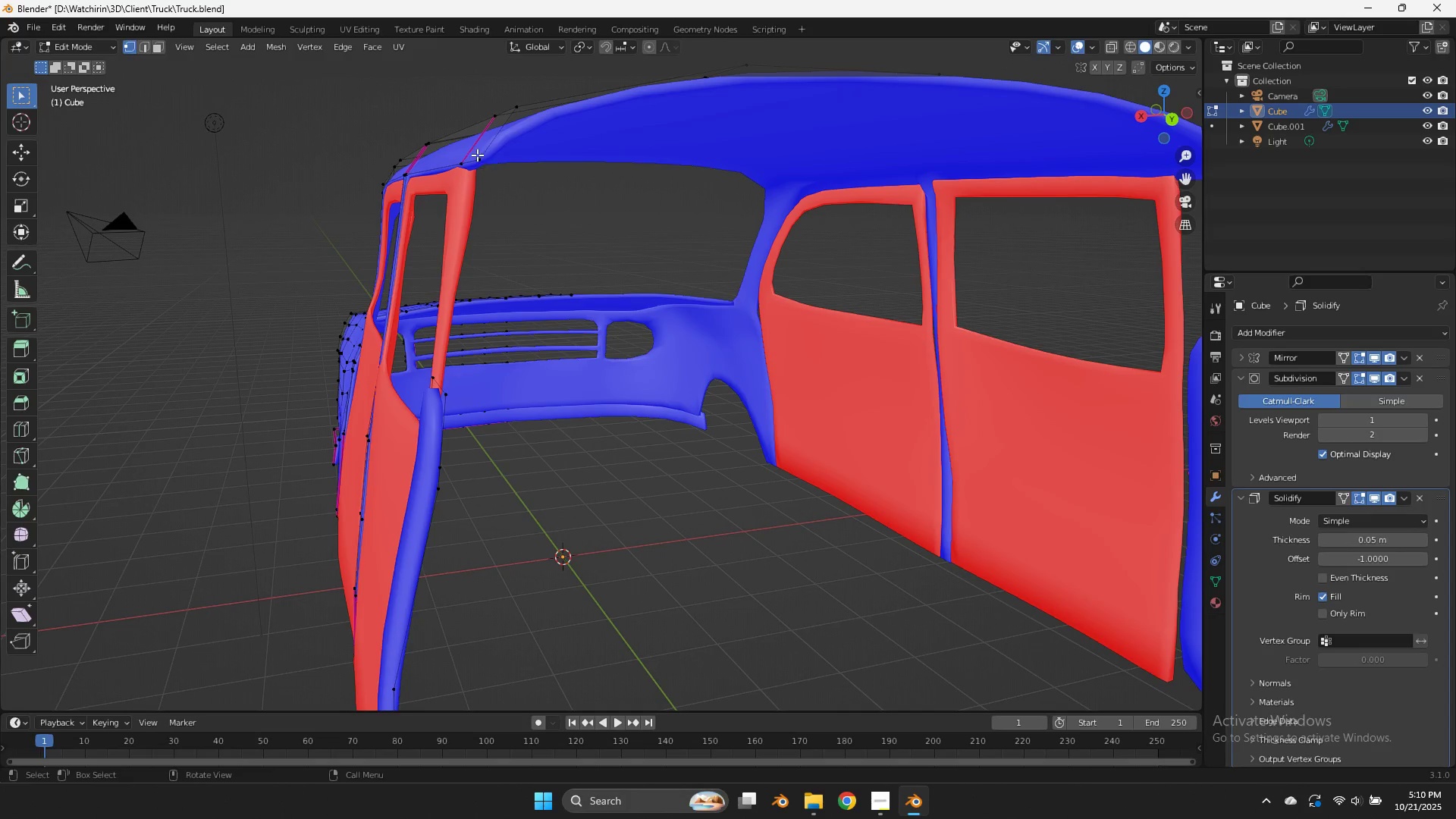 
left_click([472, 158])
 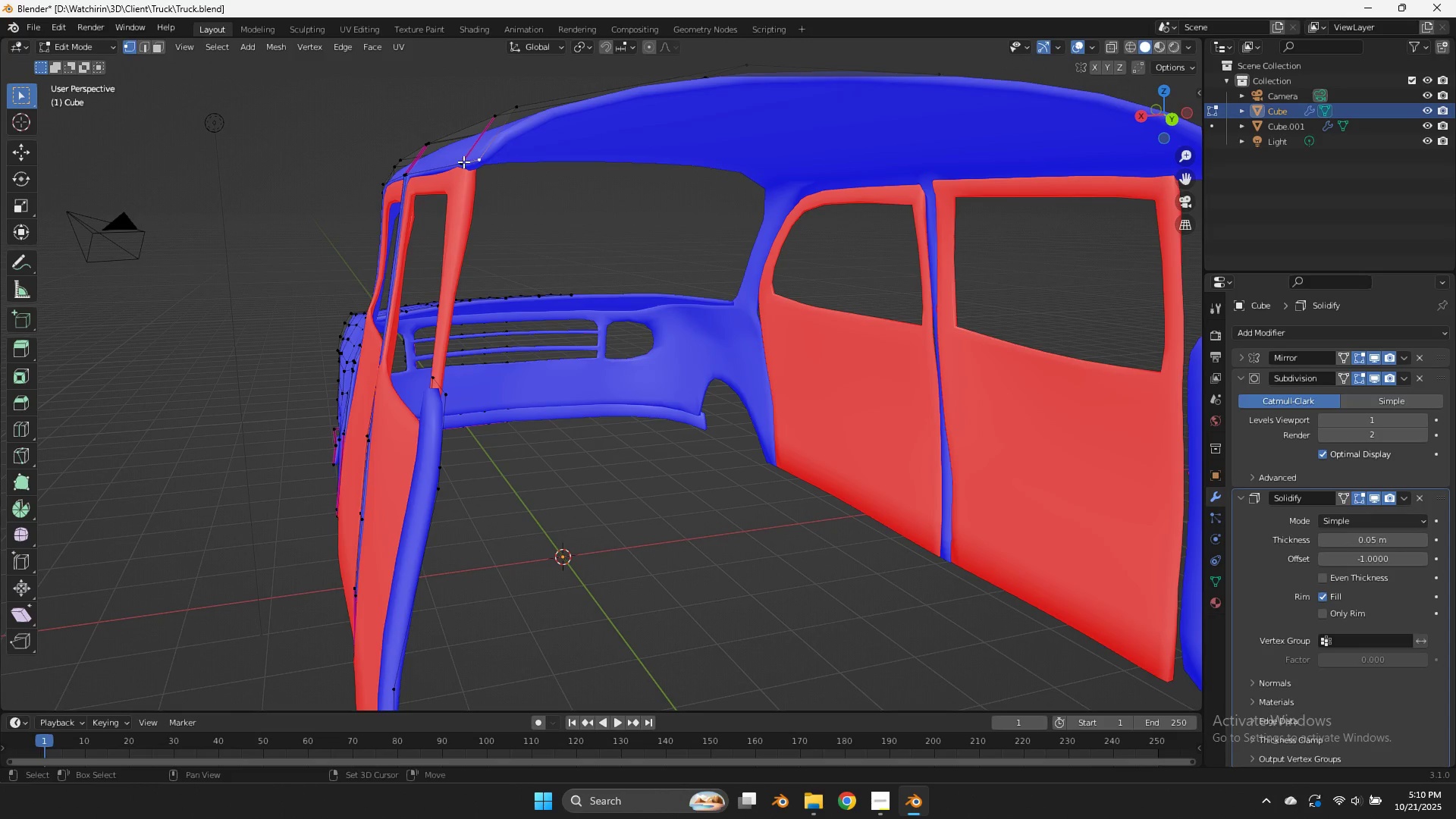 
hold_key(key=ShiftLeft, duration=1.48)
double_click([461, 162])
 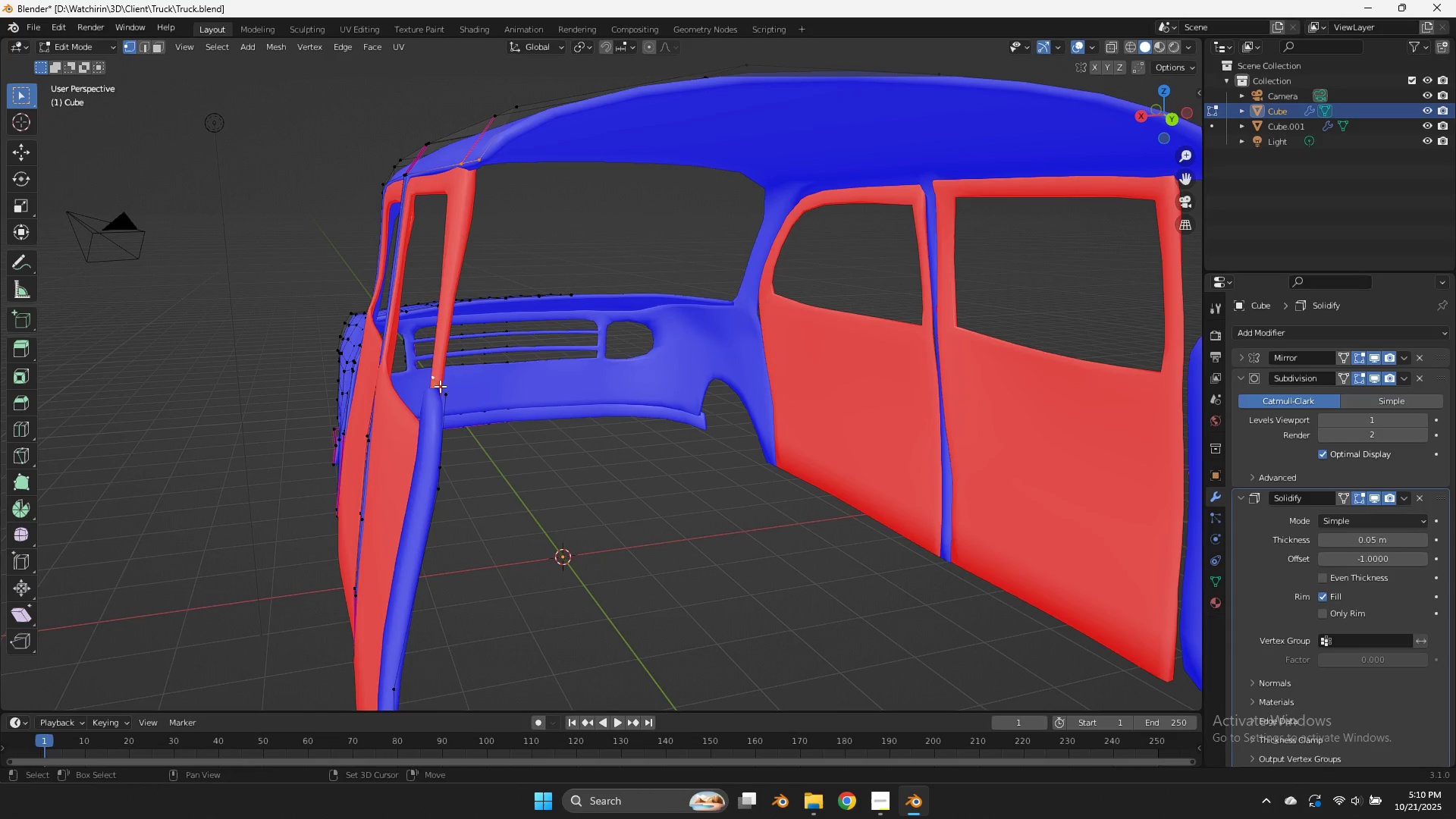 
double_click([444, 394])
 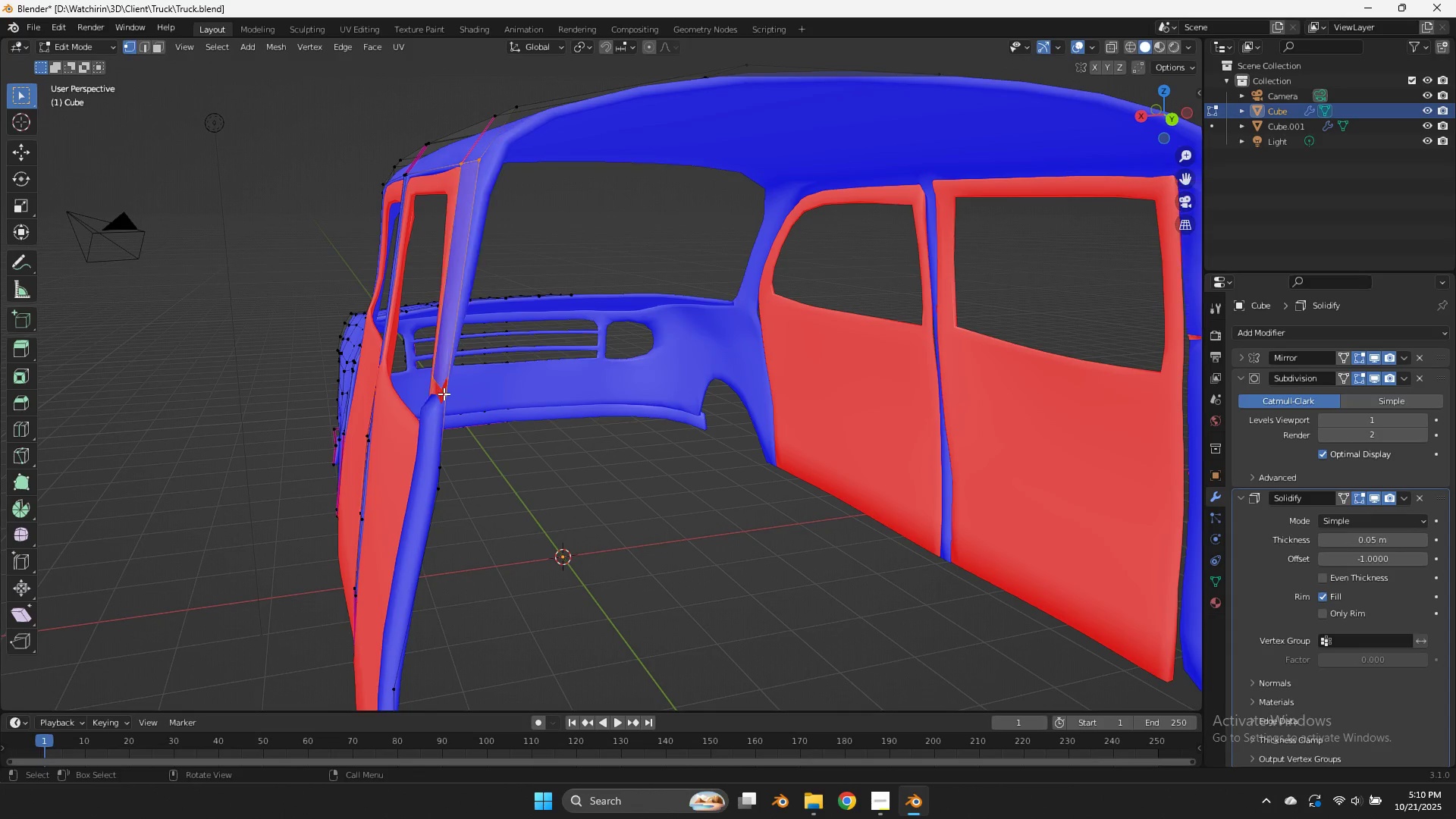 
type(fz)
 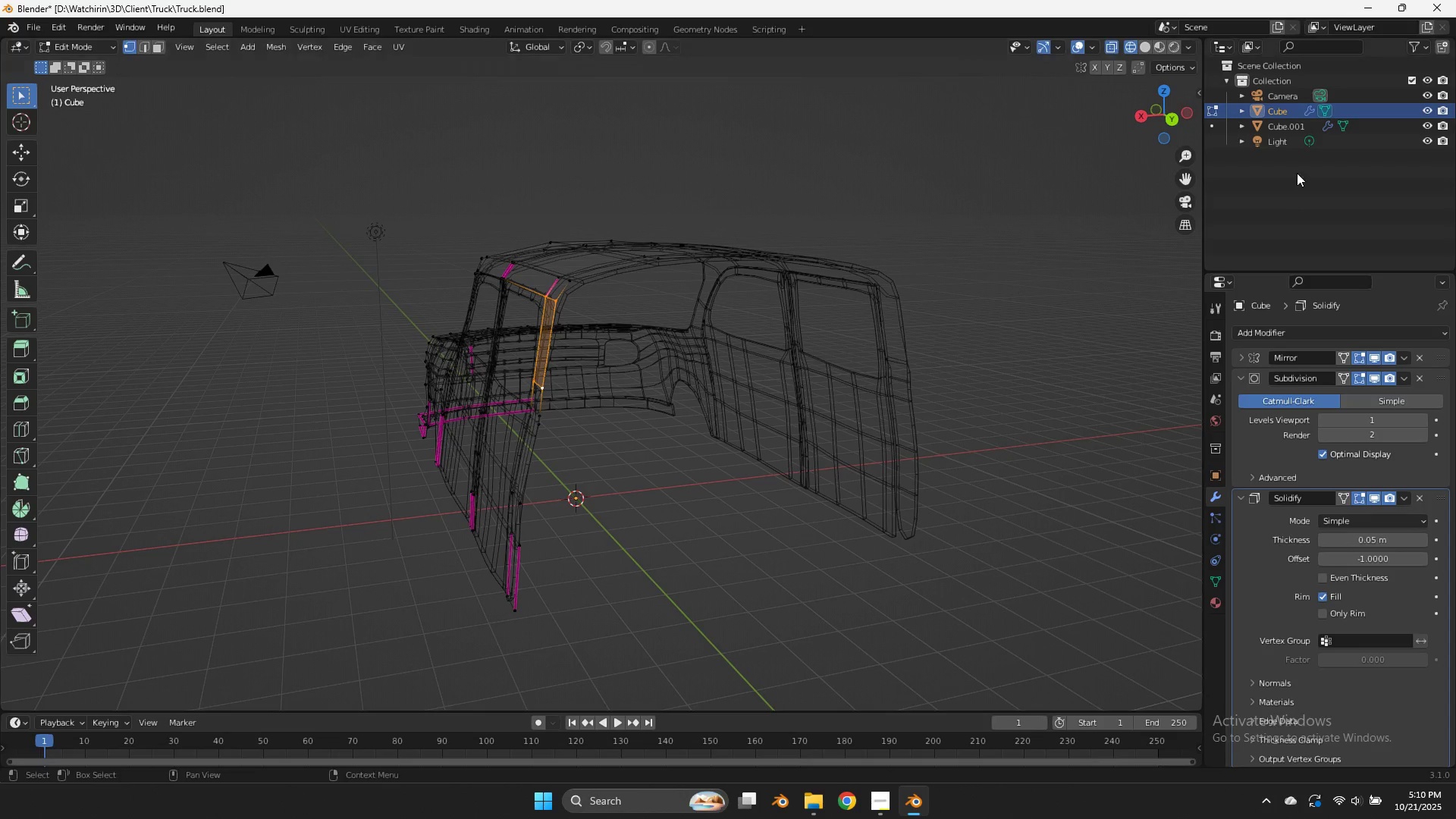 
scroll: coordinate [461, 400], scroll_direction: down, amount: 3.0
 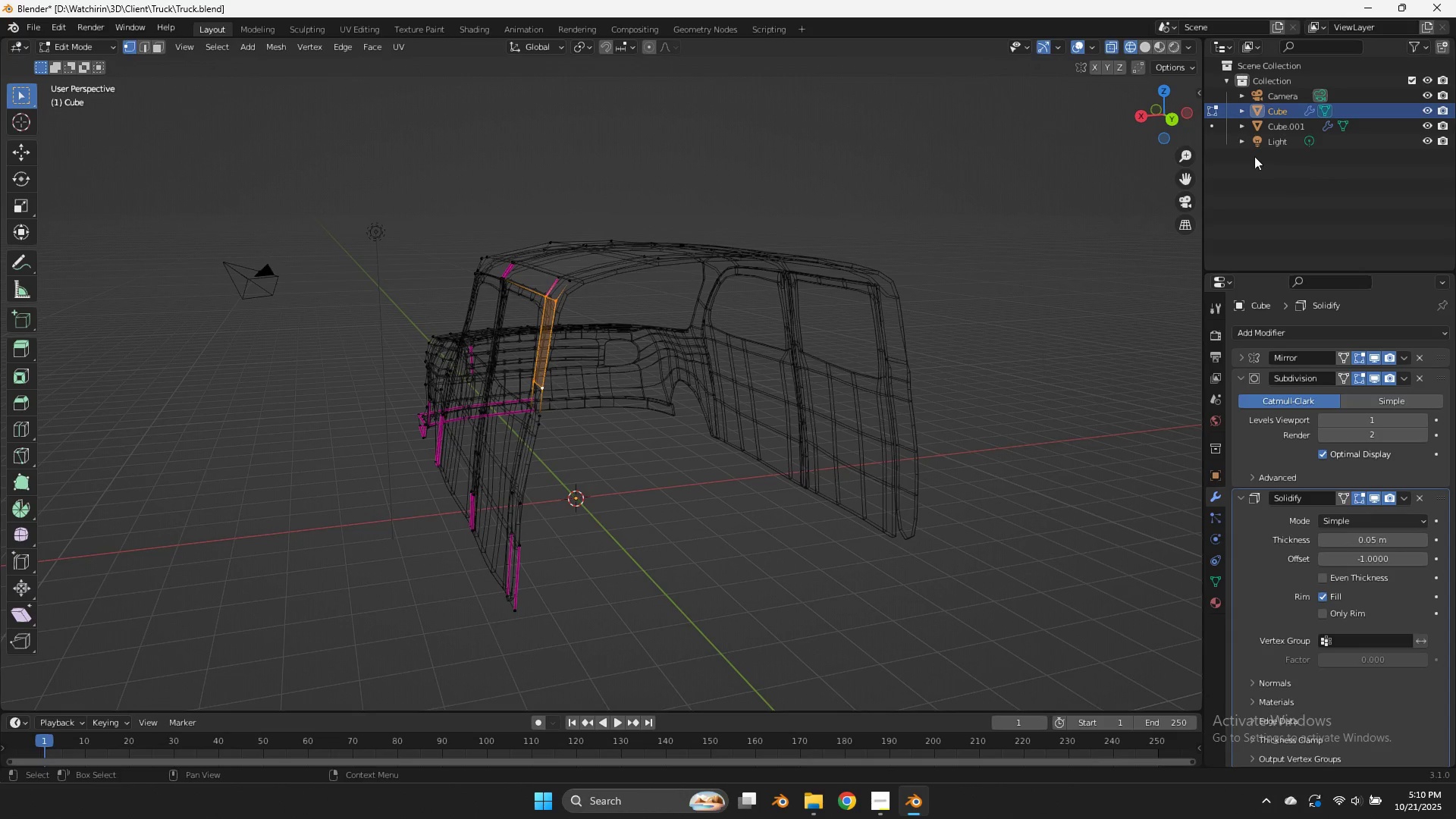 
left_click_drag(start_coordinate=[1150, 127], to_coordinate=[108, 138])
 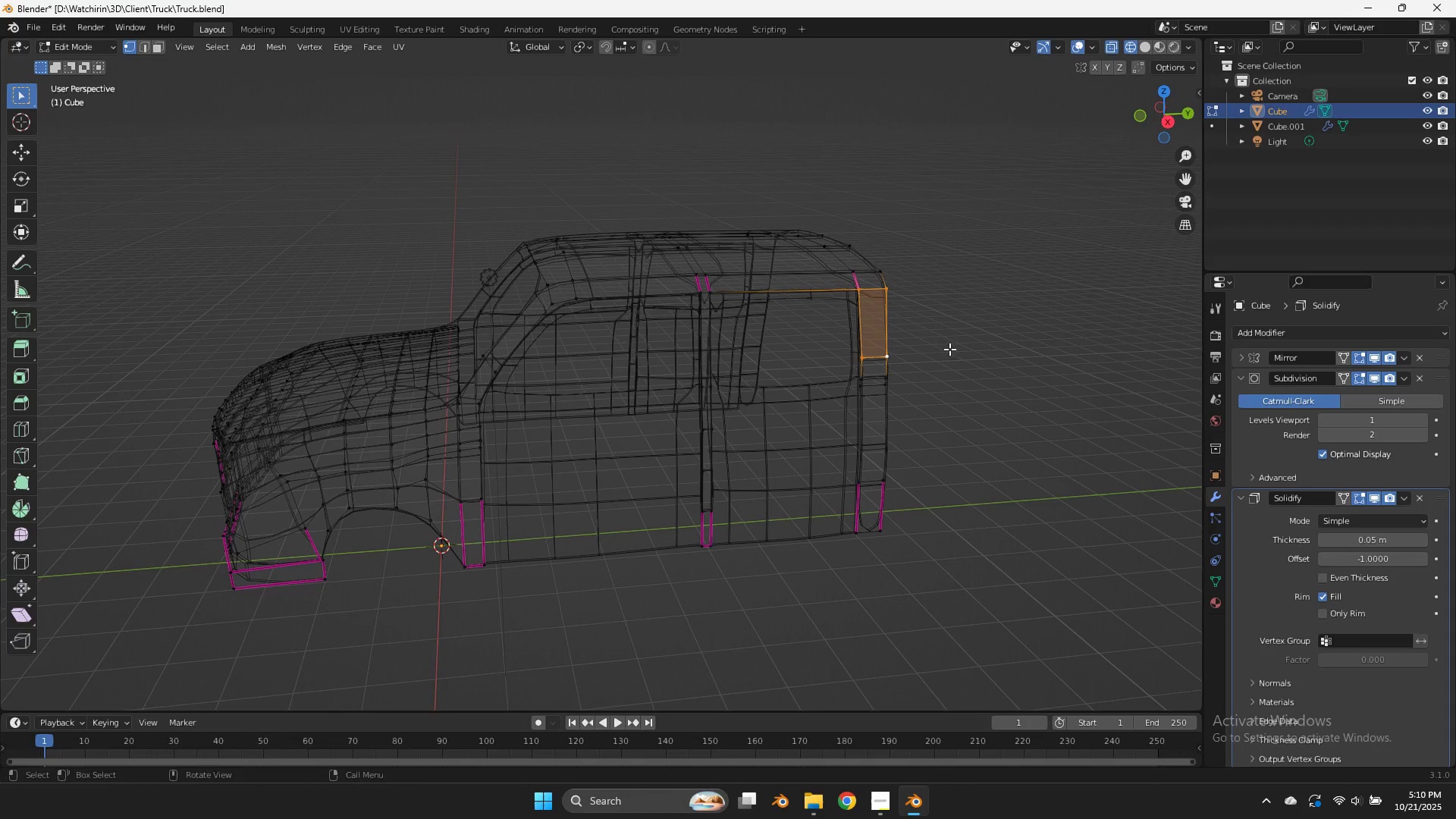 
left_click_drag(start_coordinate=[952, 366], to_coordinate=[811, 570])
 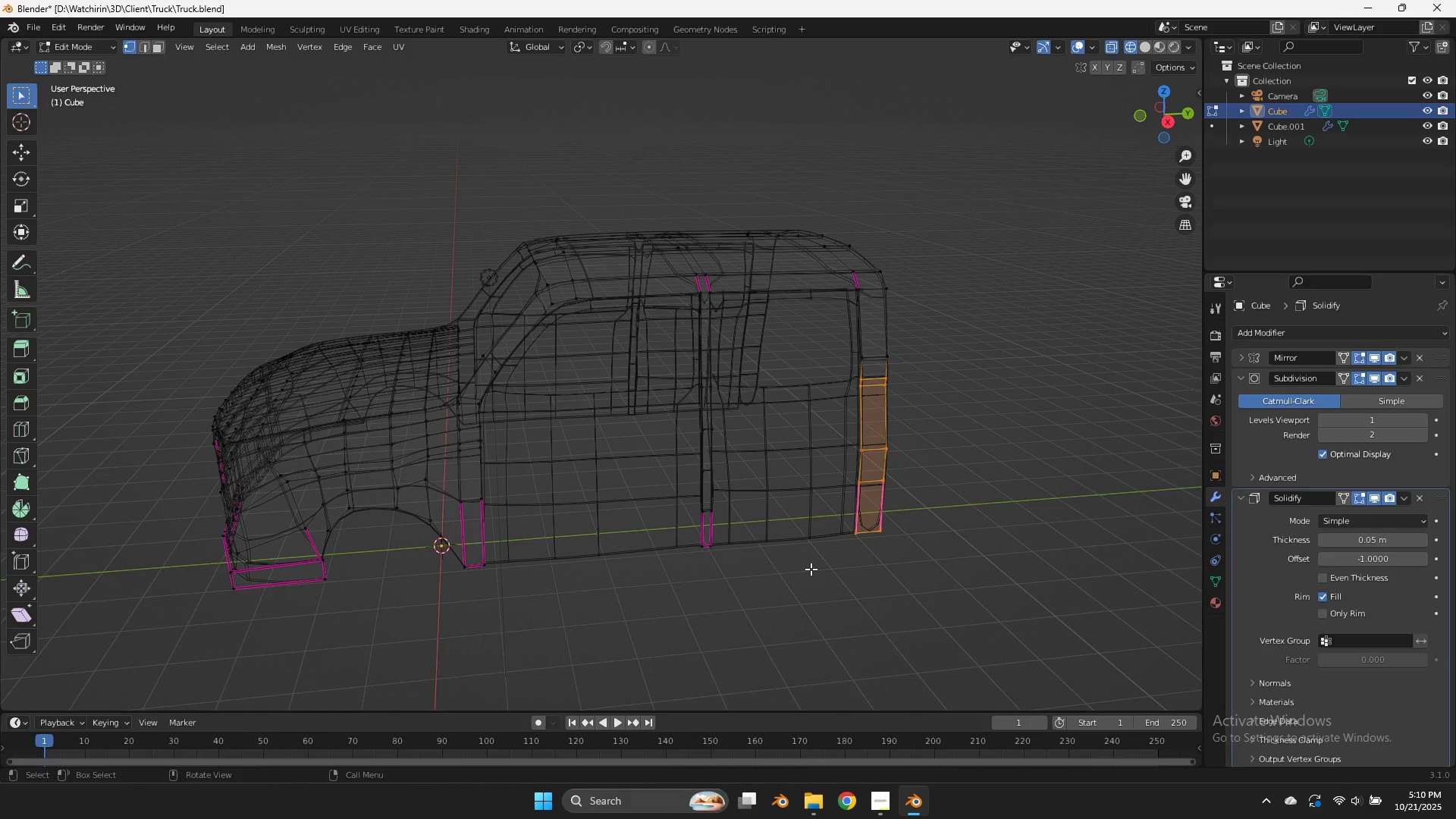 
key(Alt+N)
 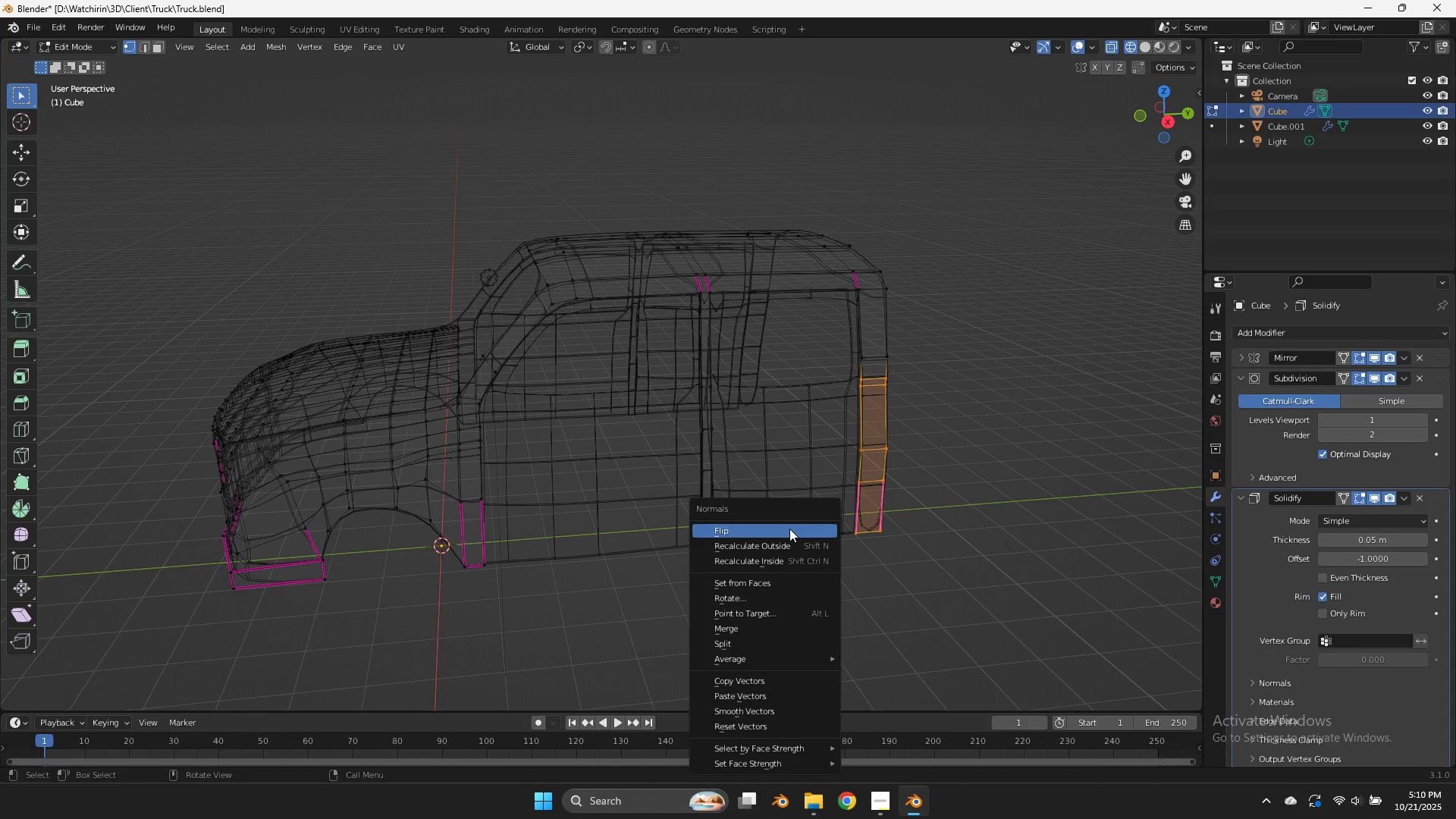 
left_click([789, 529])
 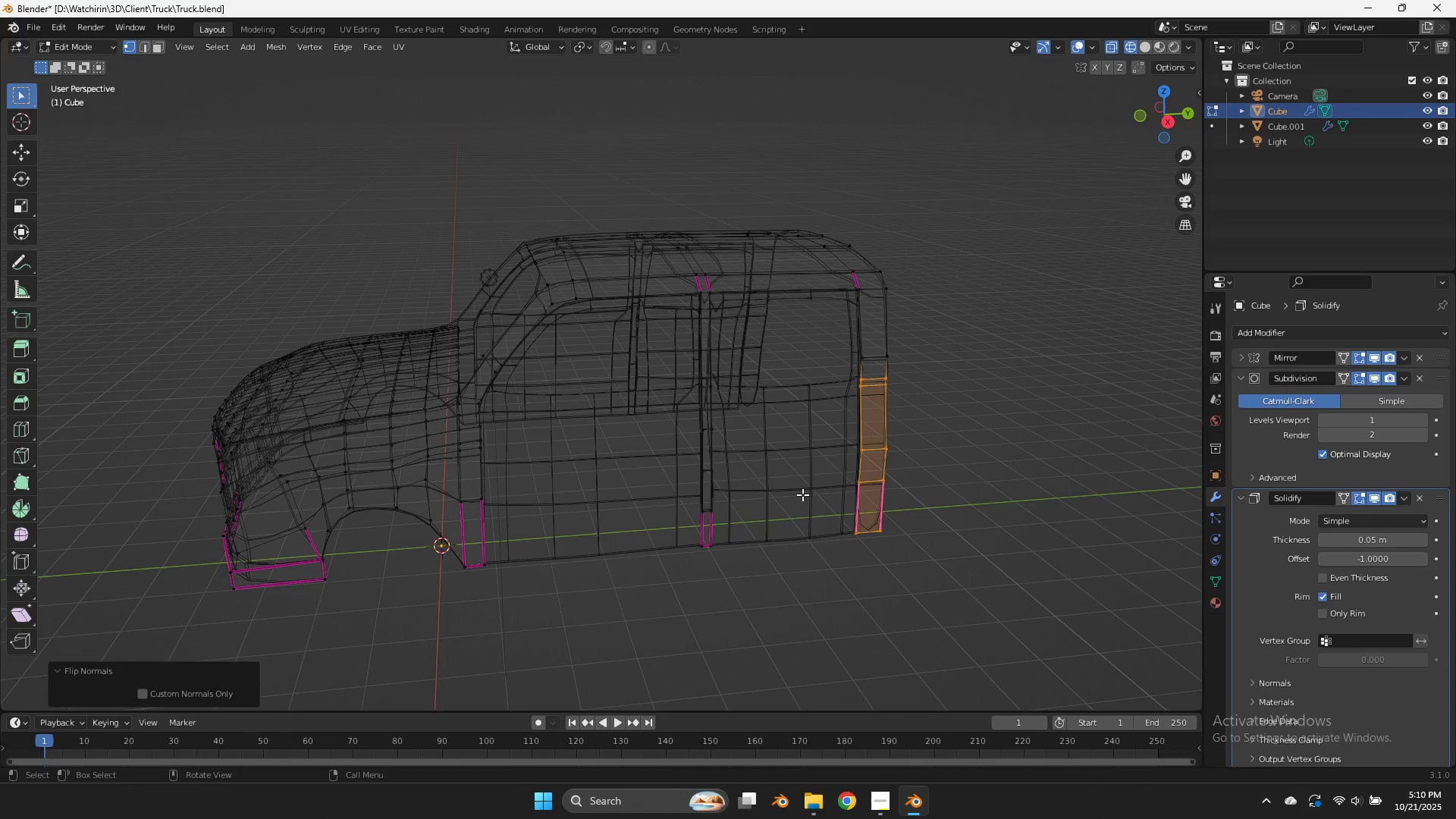 
key(Z)
 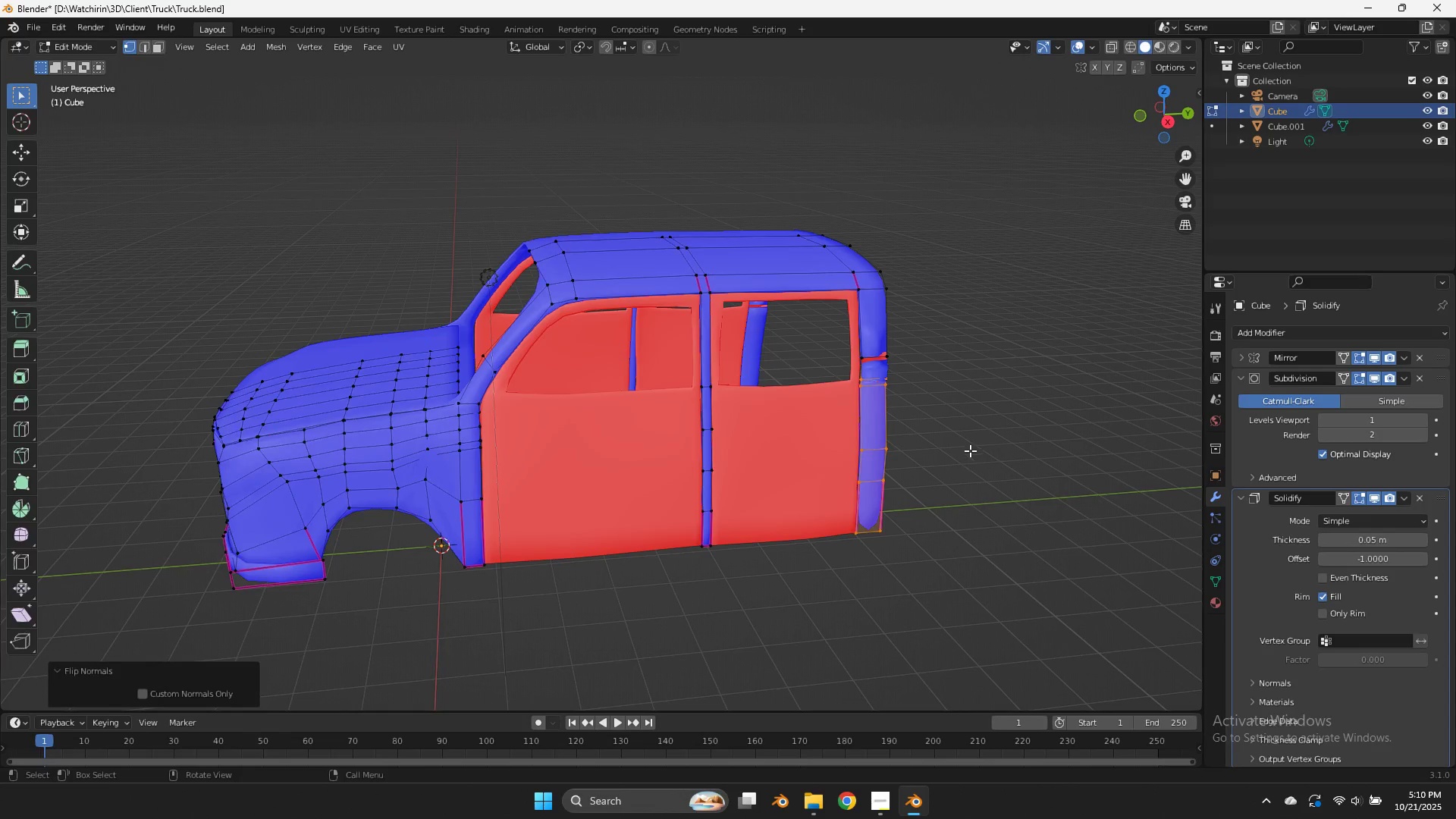 
key(Tab)
 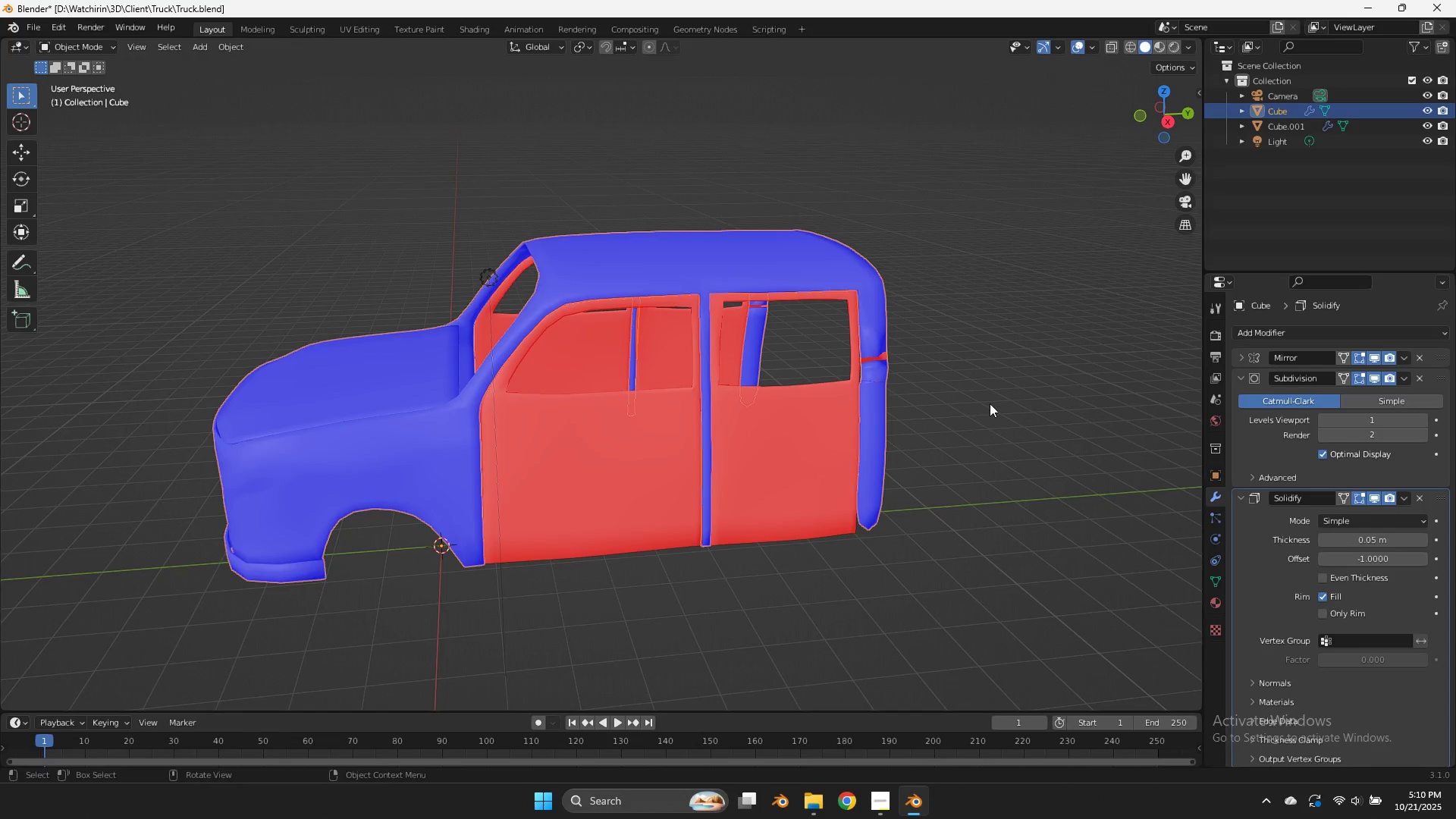 
scroll: coordinate [990, 401], scroll_direction: up, amount: 2.0
 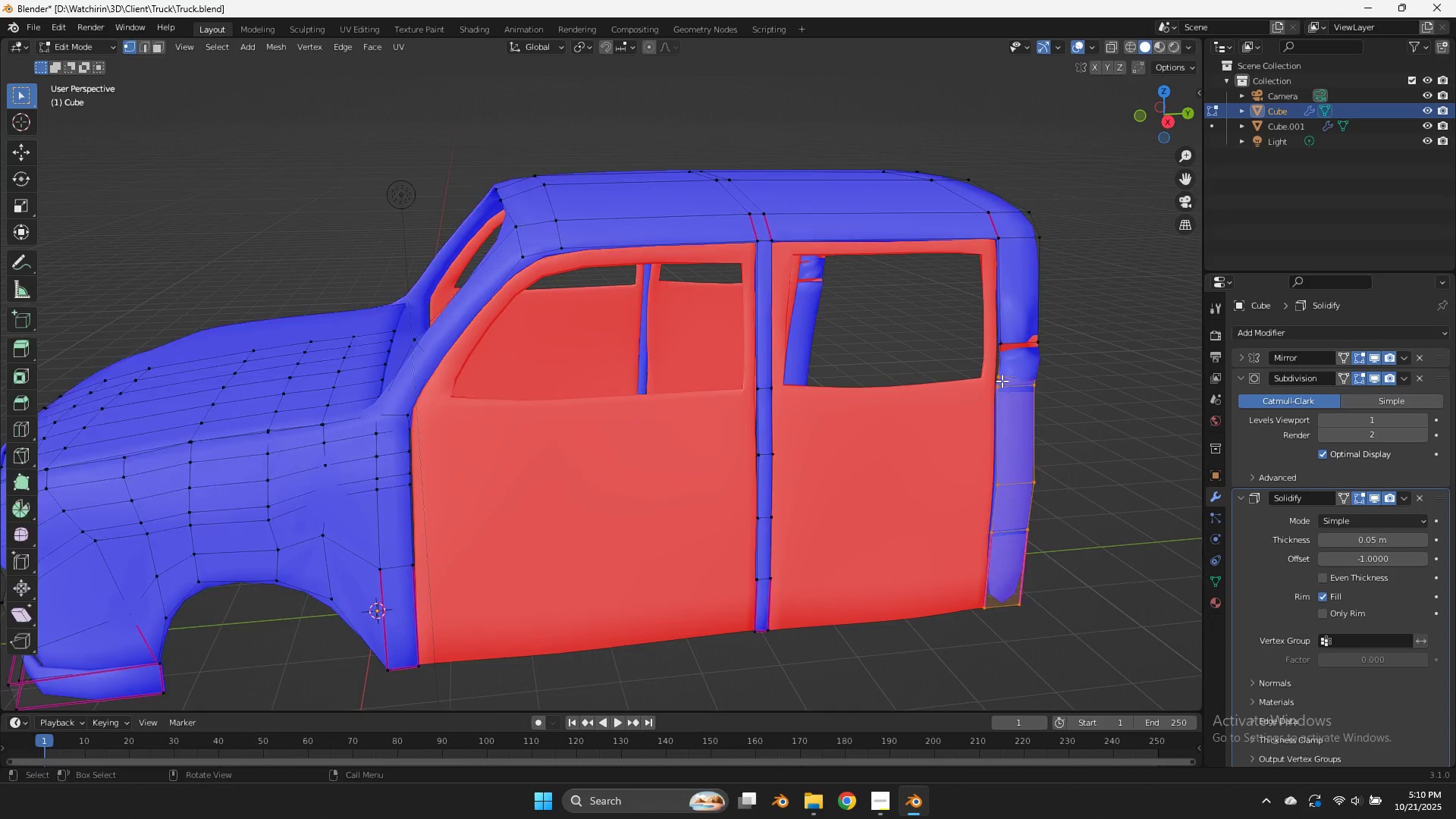 
key(Tab)
 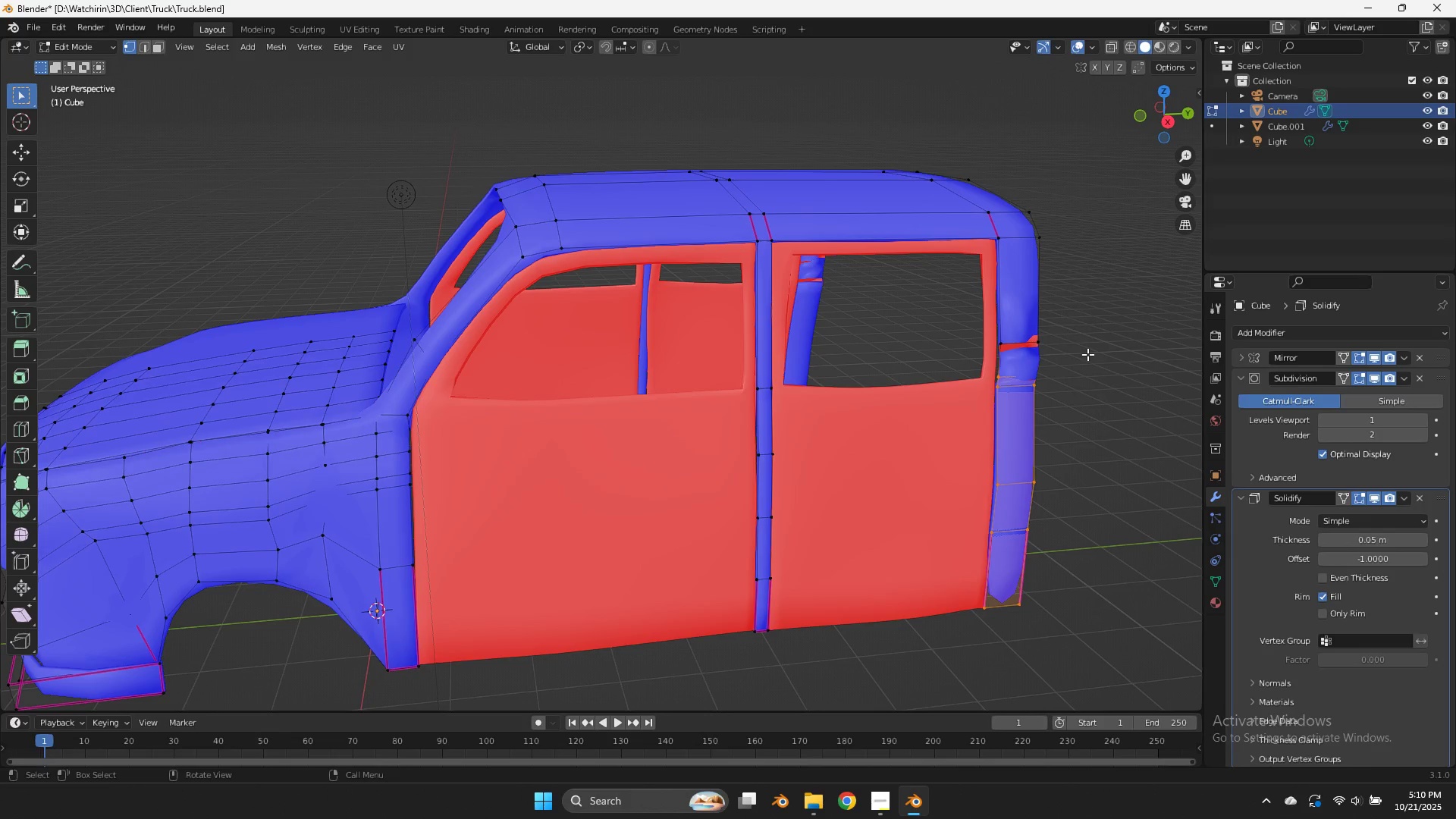 
key(Z)
 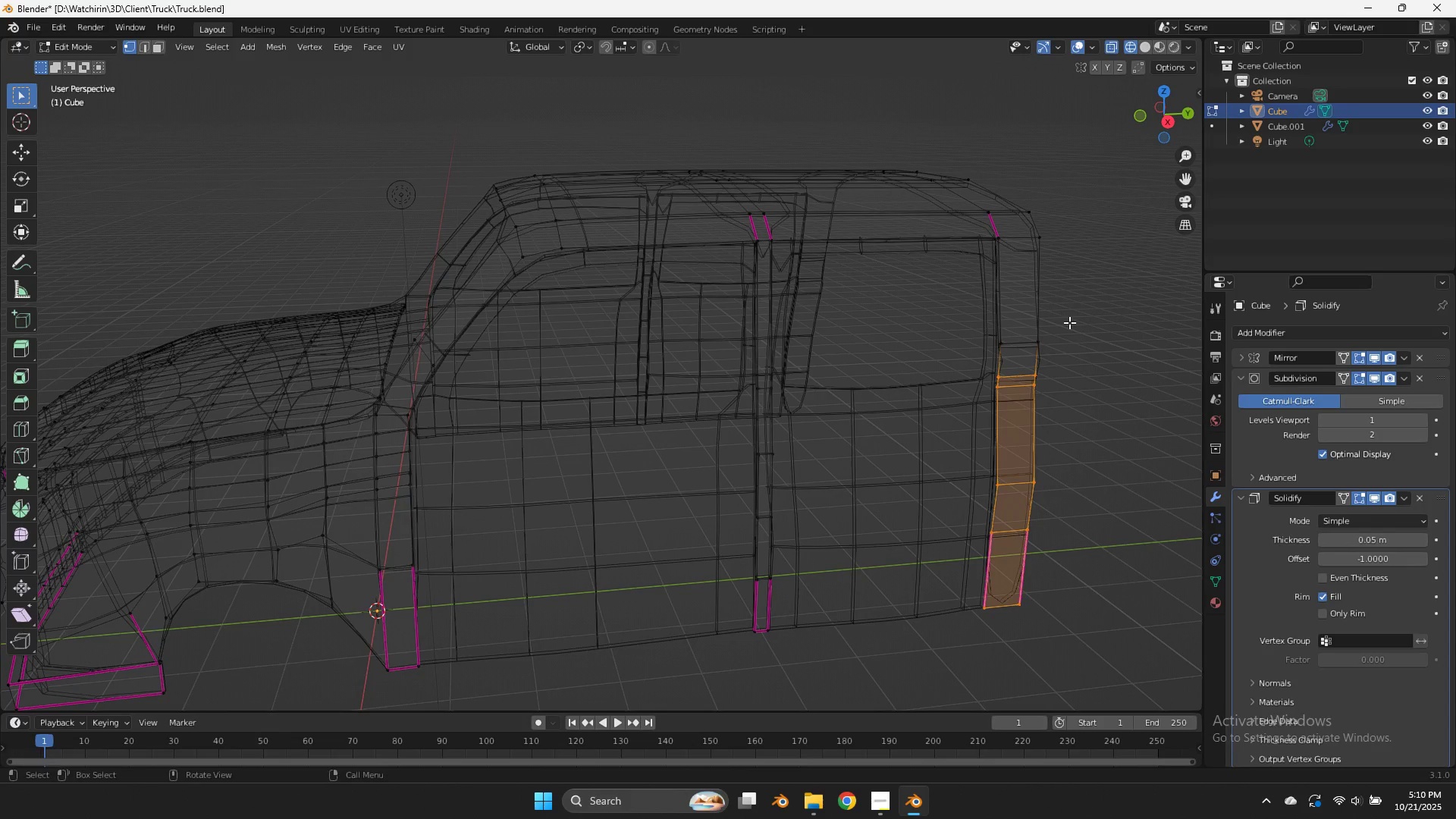 
left_click_drag(start_coordinate=[1069, 325], to_coordinate=[915, 662])
 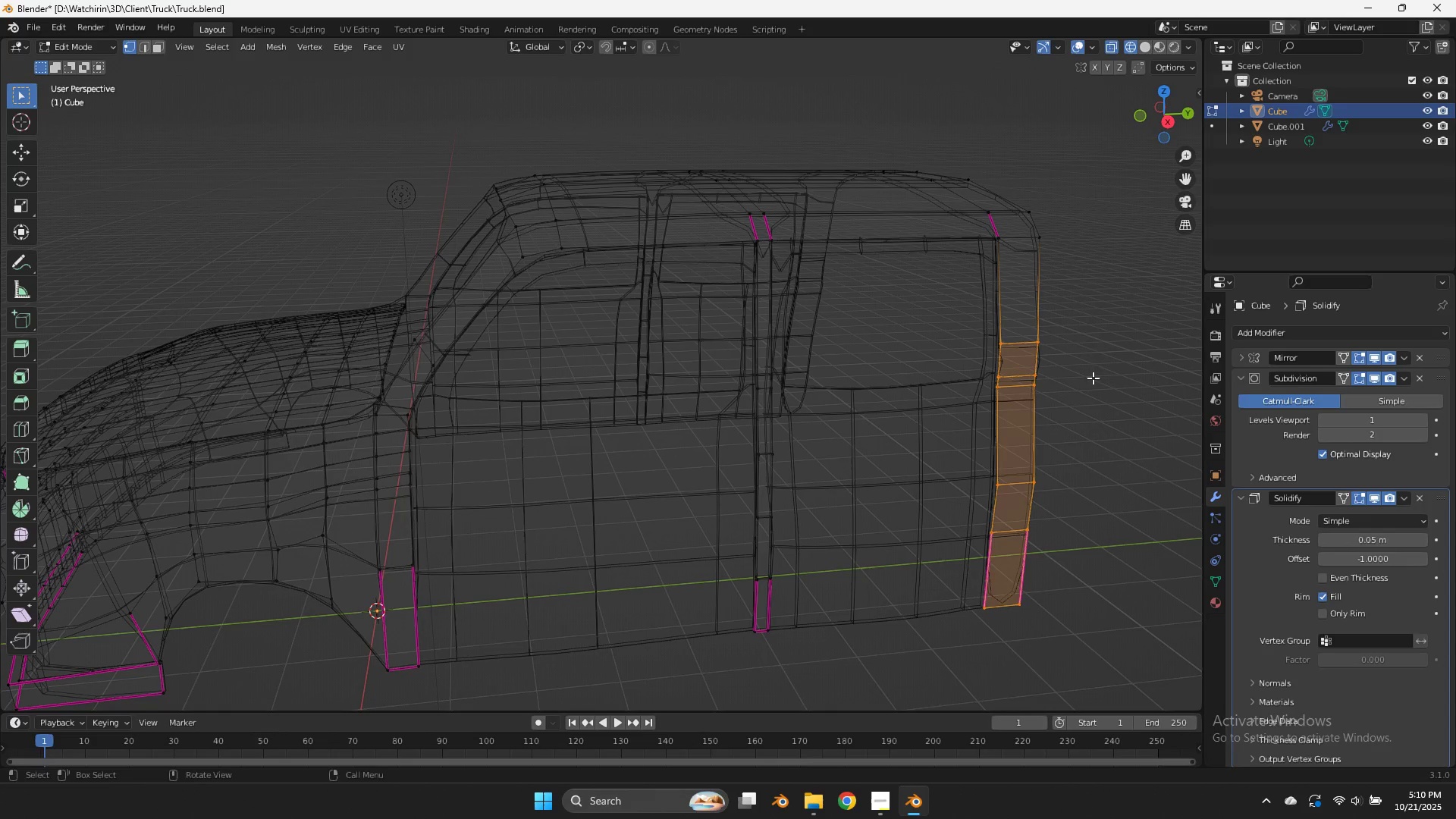 
left_click_drag(start_coordinate=[1090, 330], to_coordinate=[981, 381])
 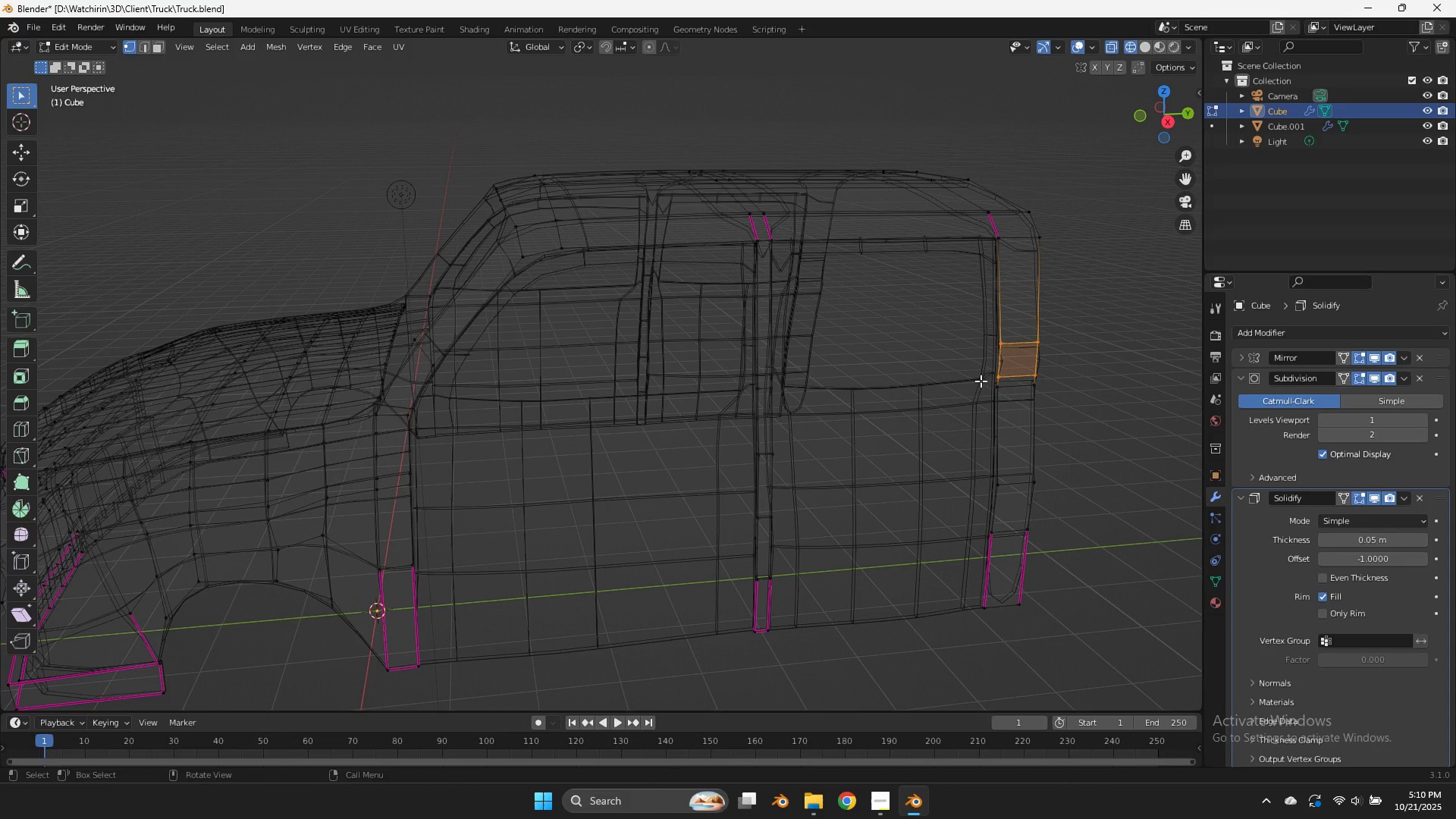 
key(Alt+AltRight)
 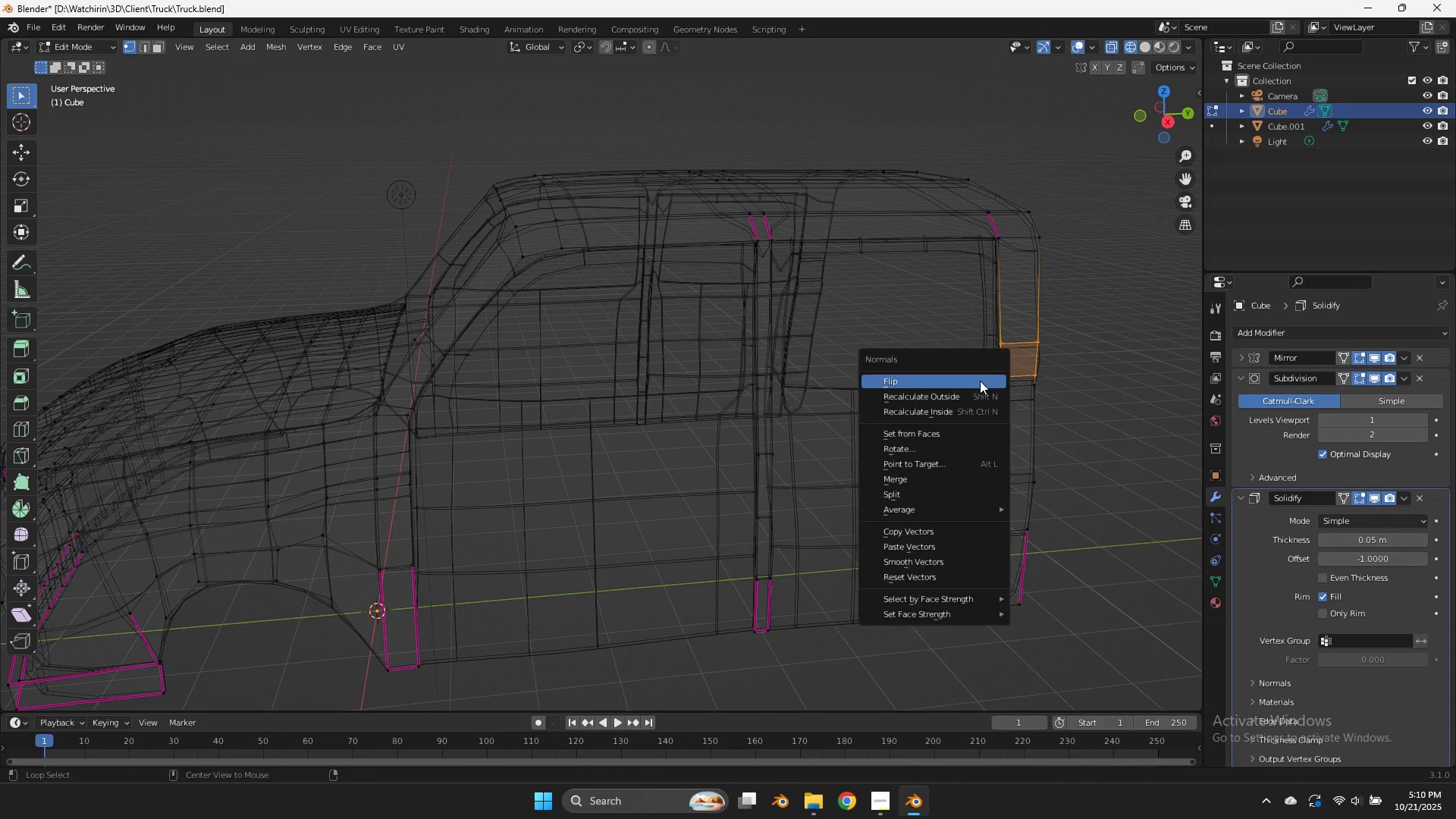 
key(Alt+N)
 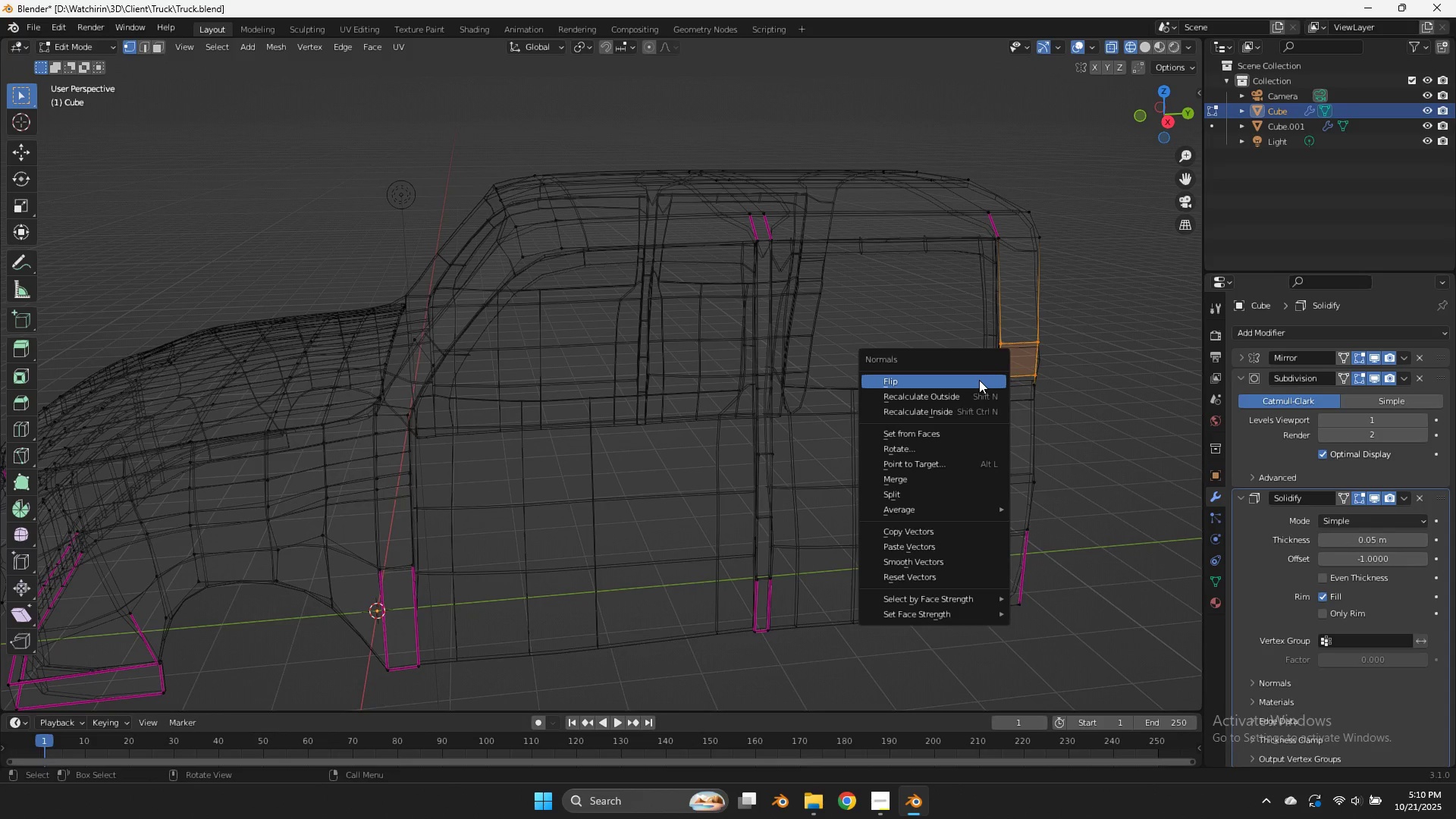 
left_click([979, 380])
 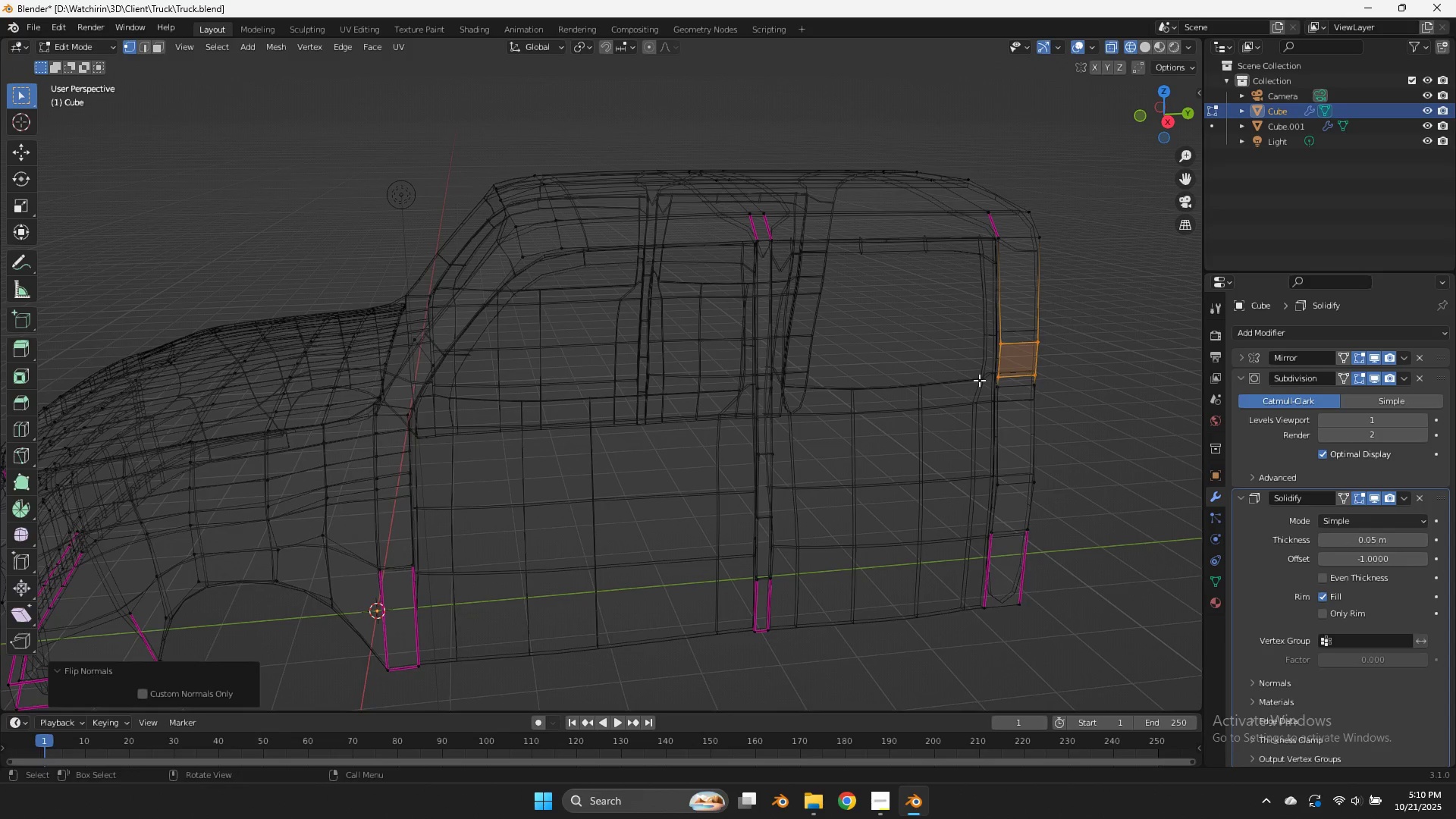 
key(Tab)
 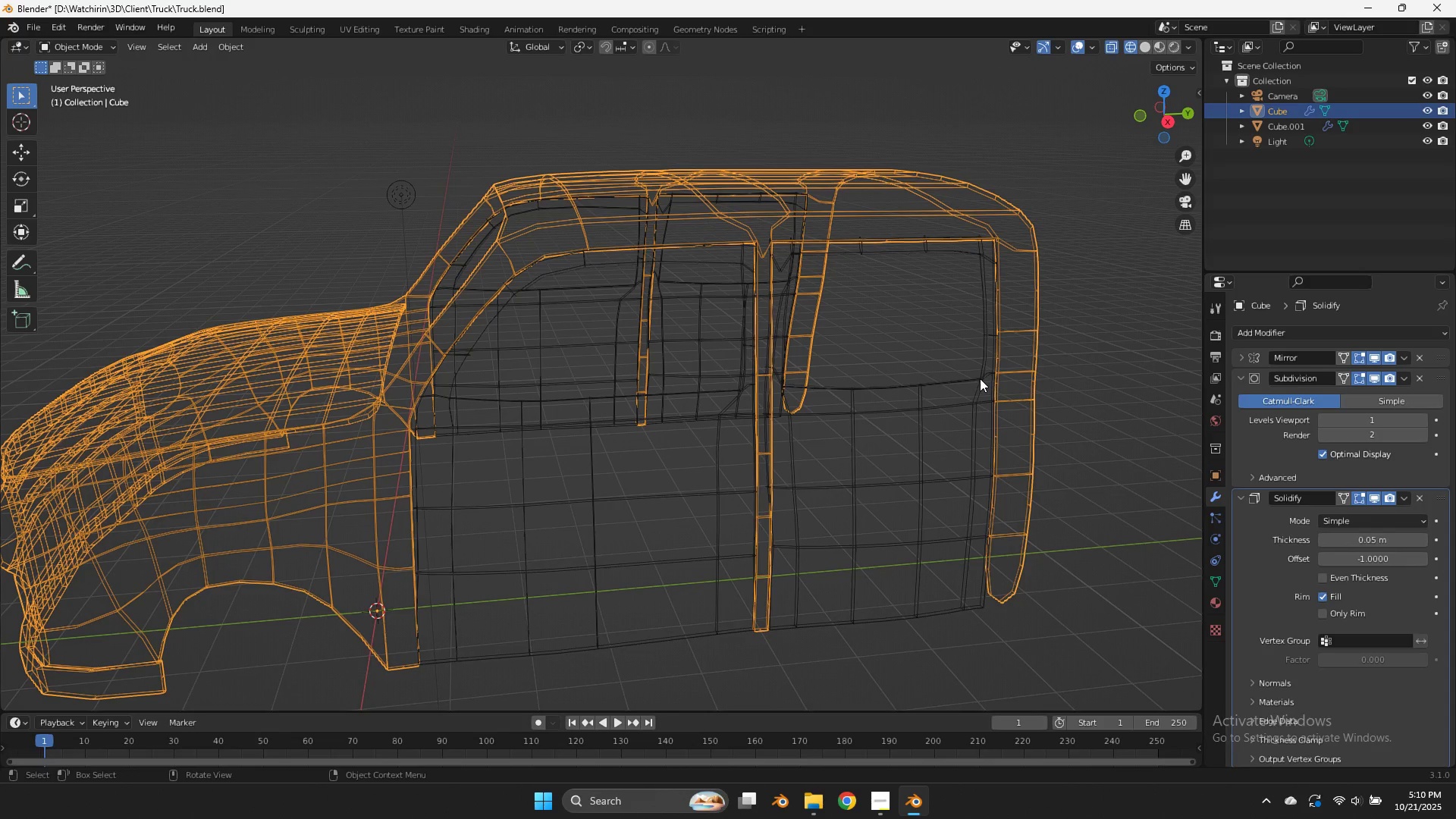 
key(Z)
 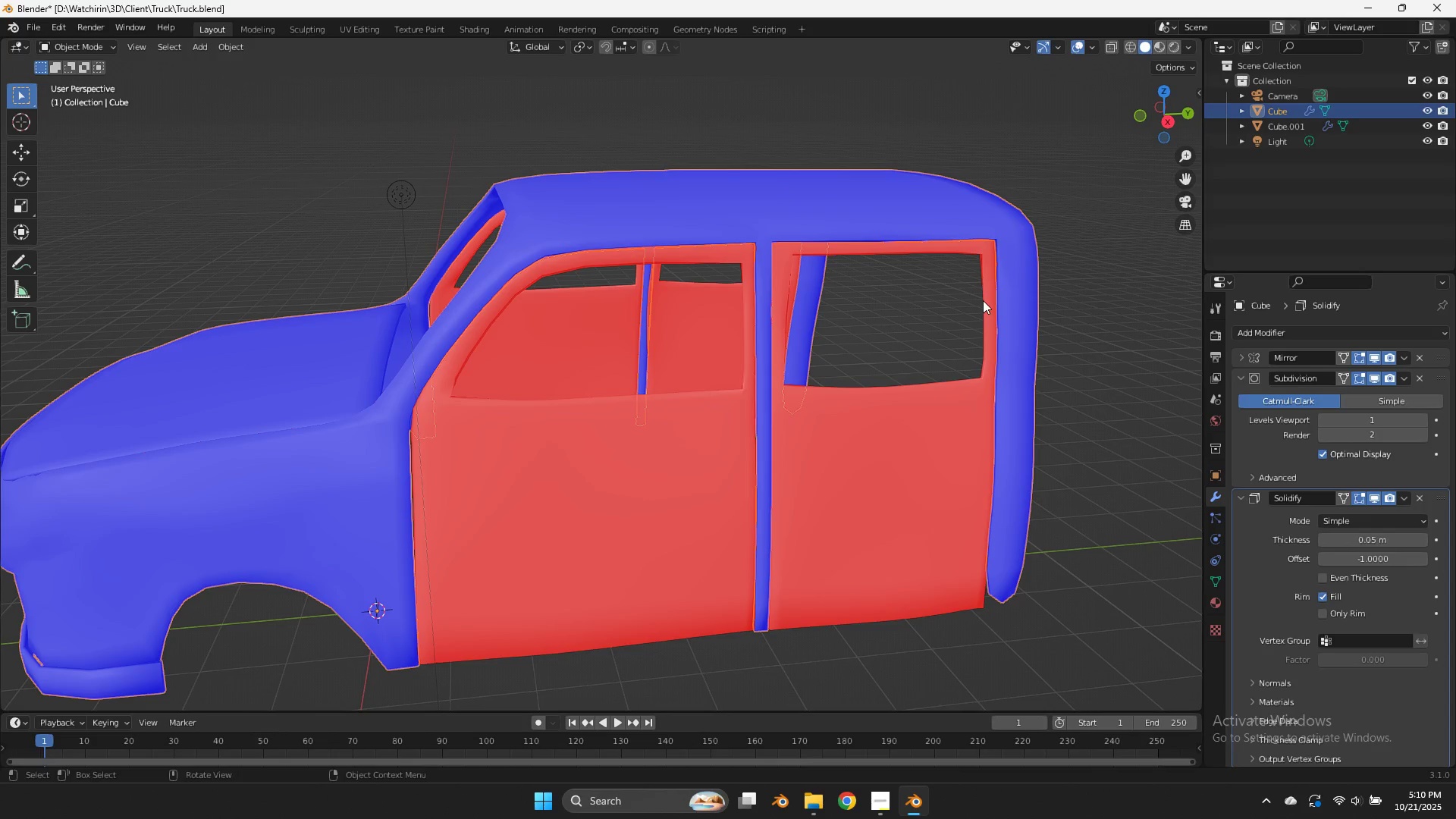 
key(Tab)
 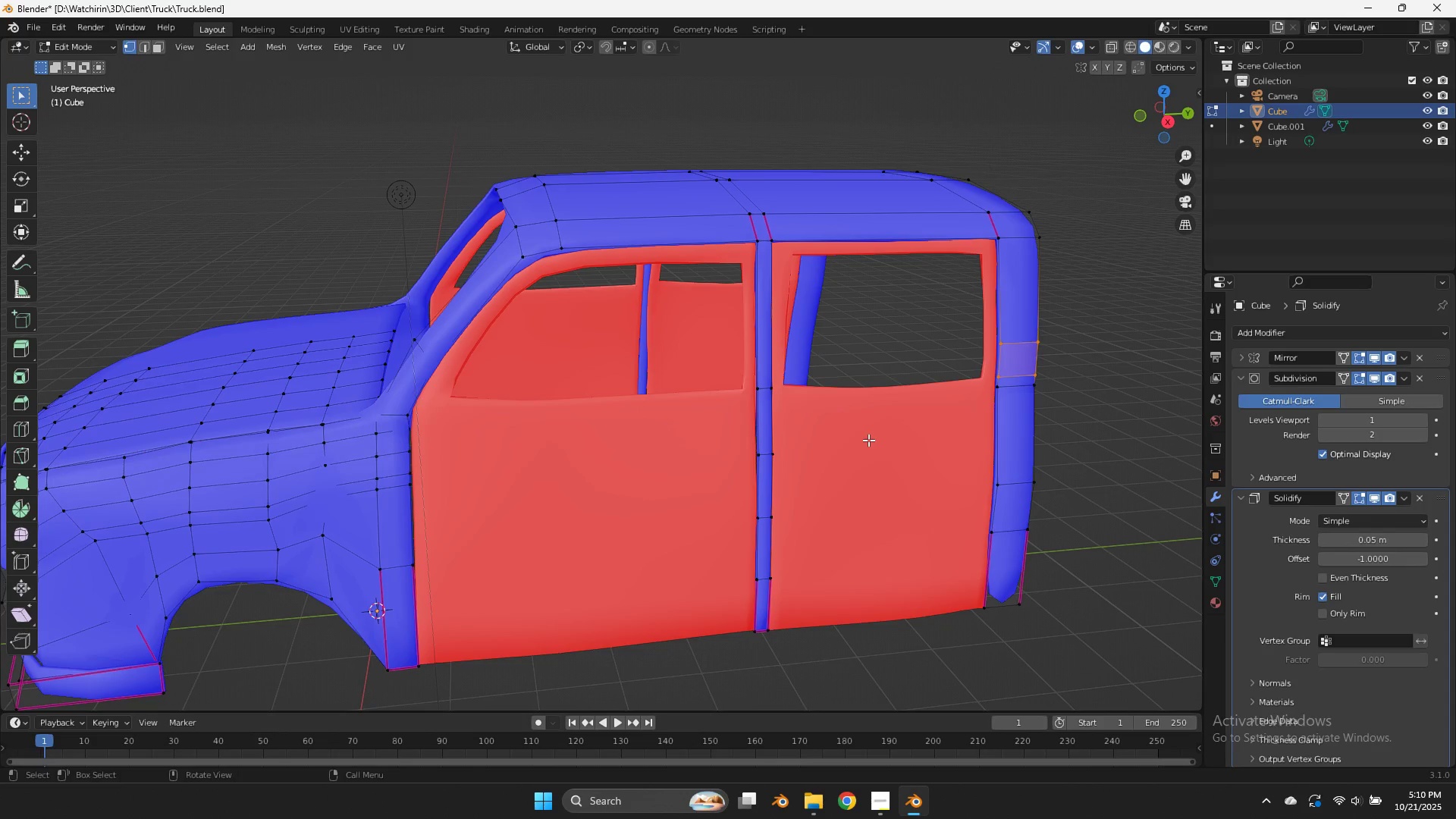 
key(Z)
 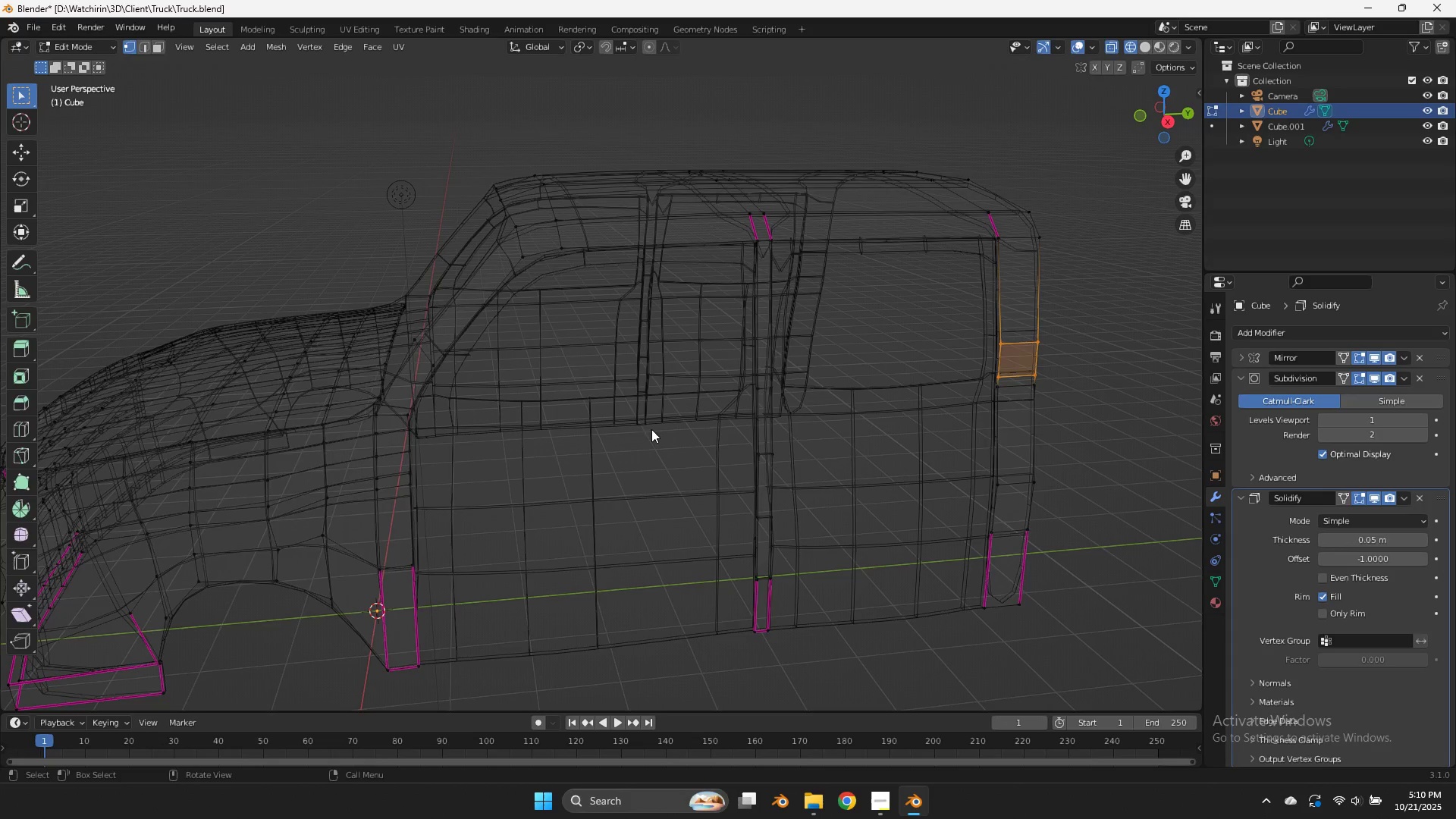 
key(Tab)
 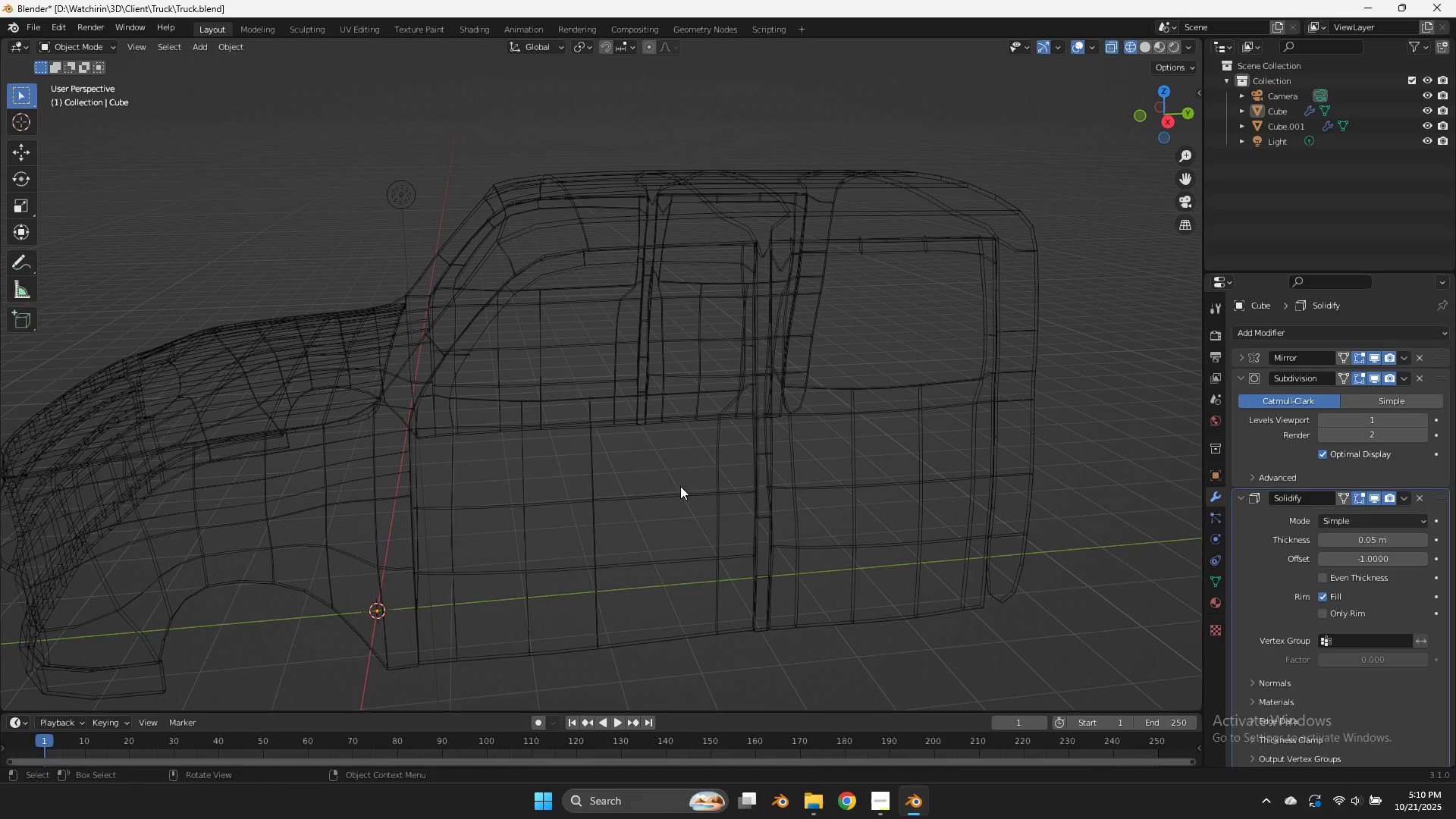 
double_click([680, 491])
 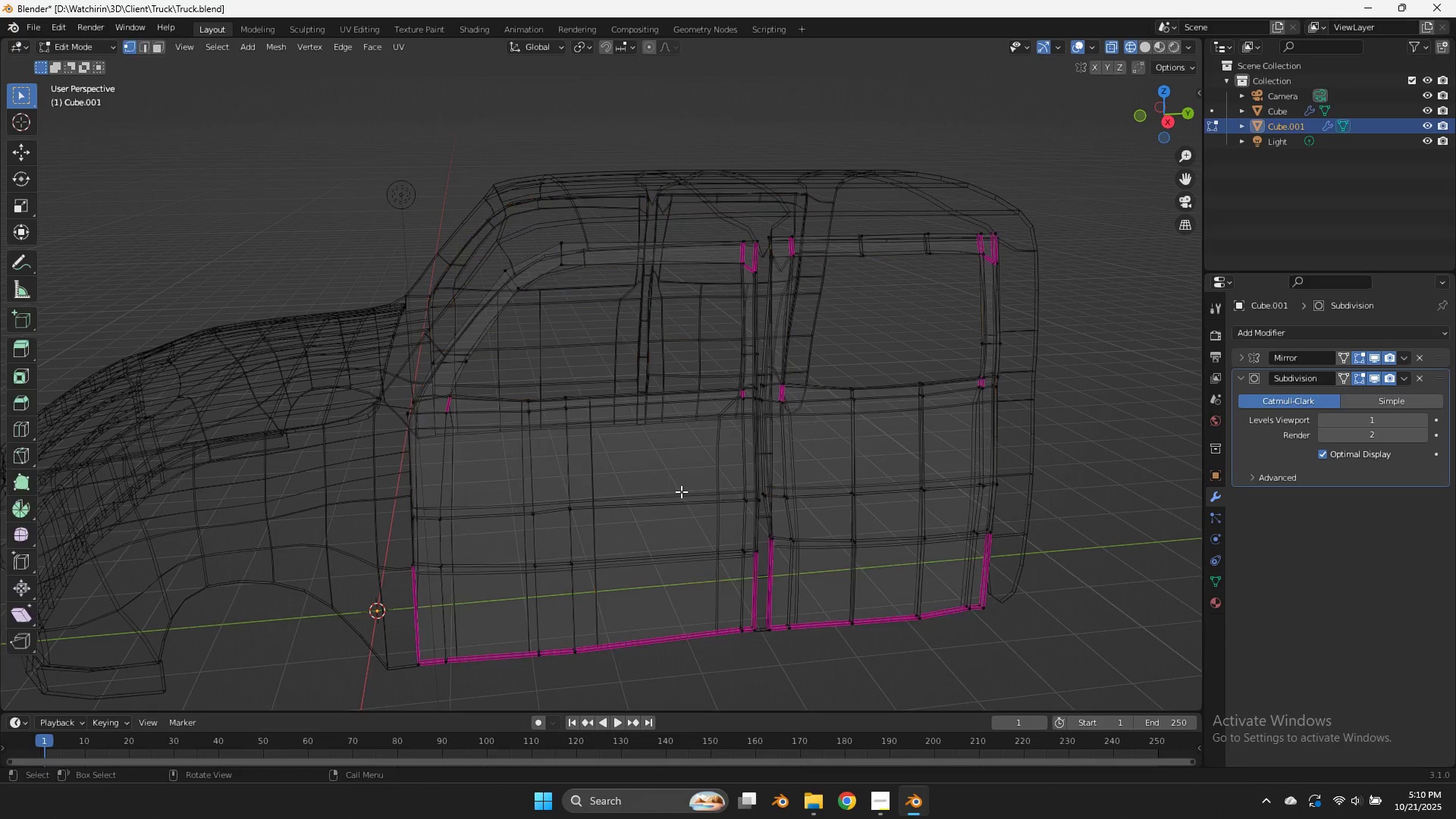 
key(Tab)
type(za)
 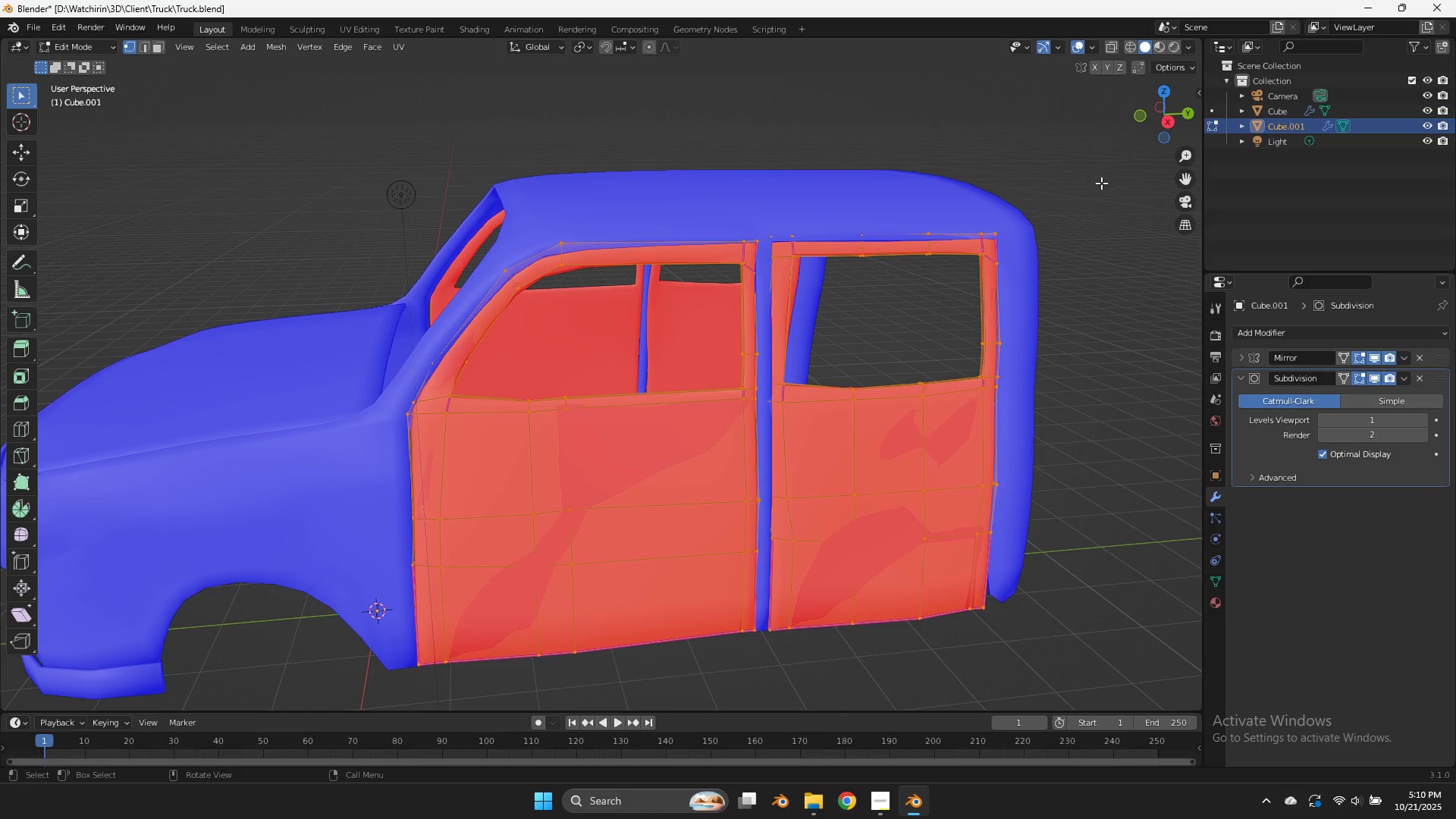 
key(Alt+AltRight)
 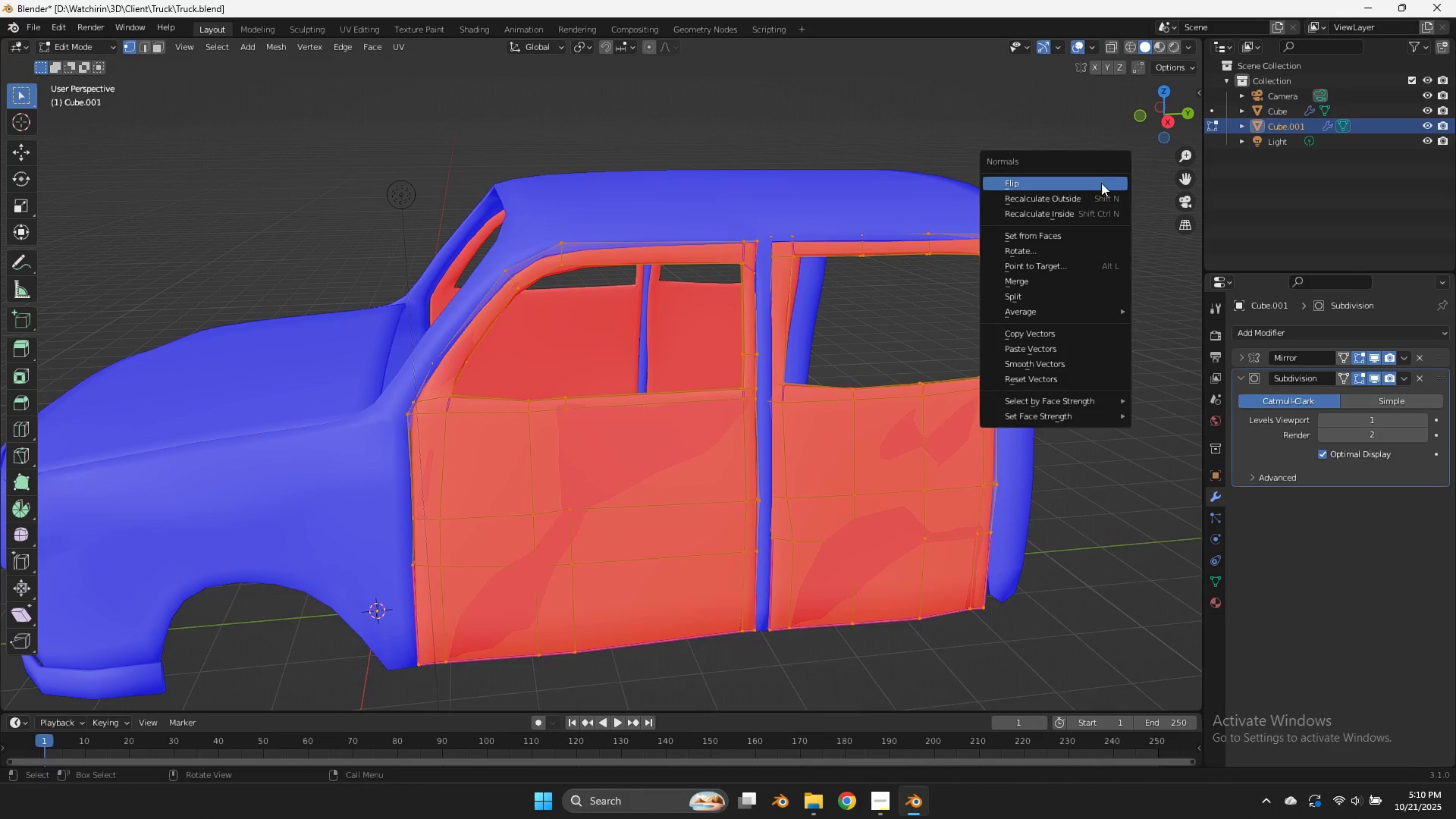 
key(Alt+N)
 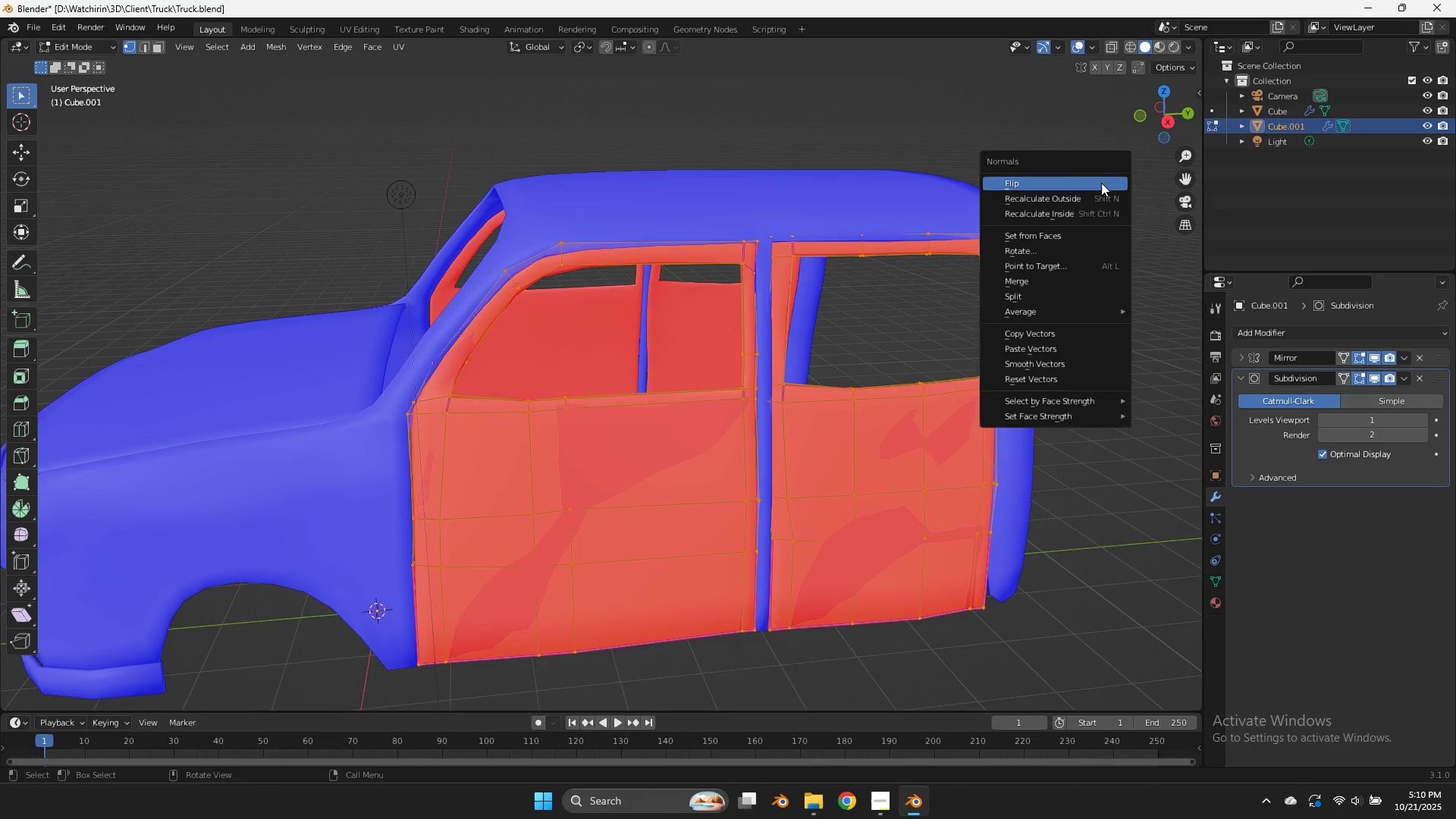 
left_click([1101, 183])
 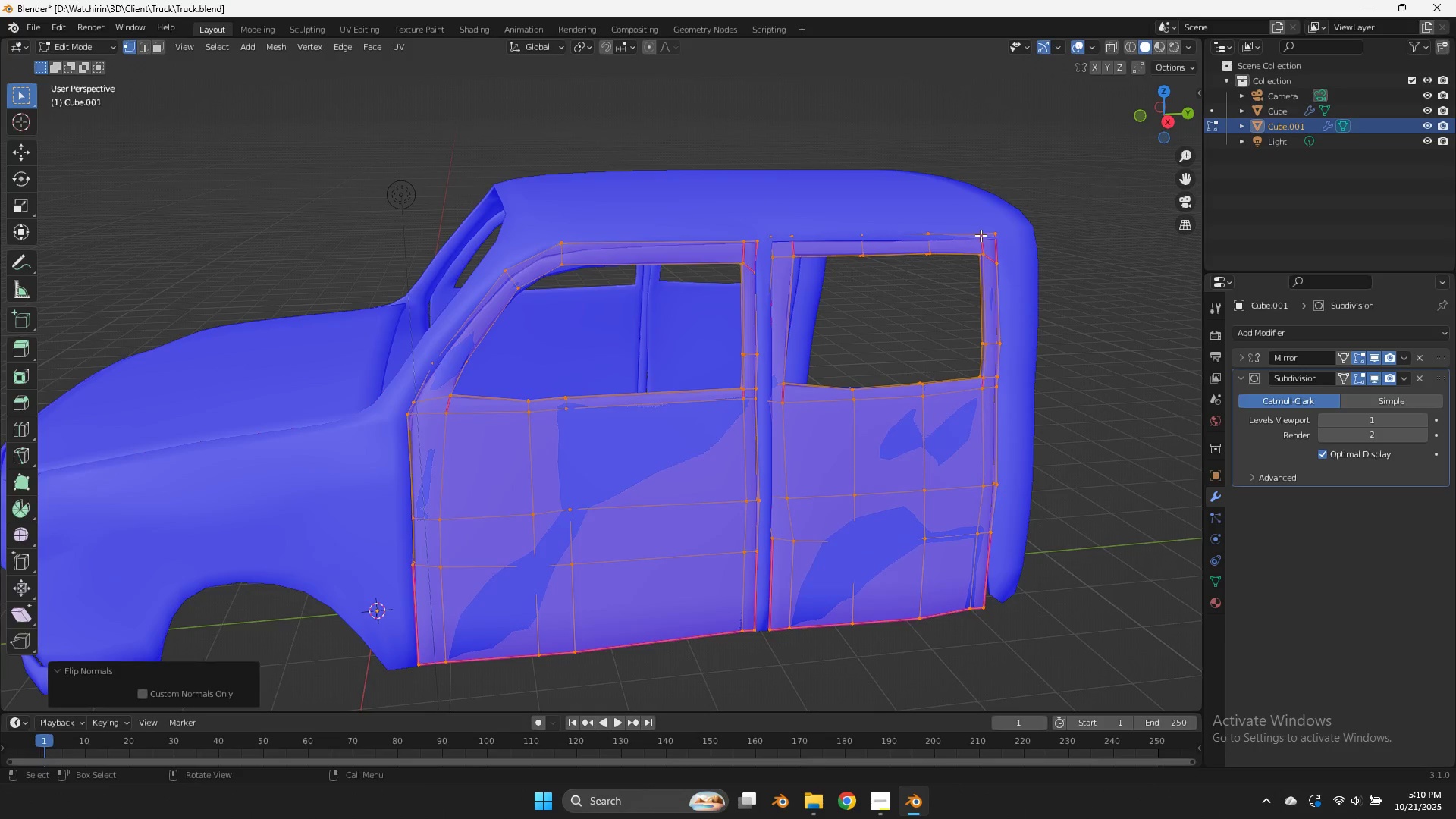 
key(Tab)
 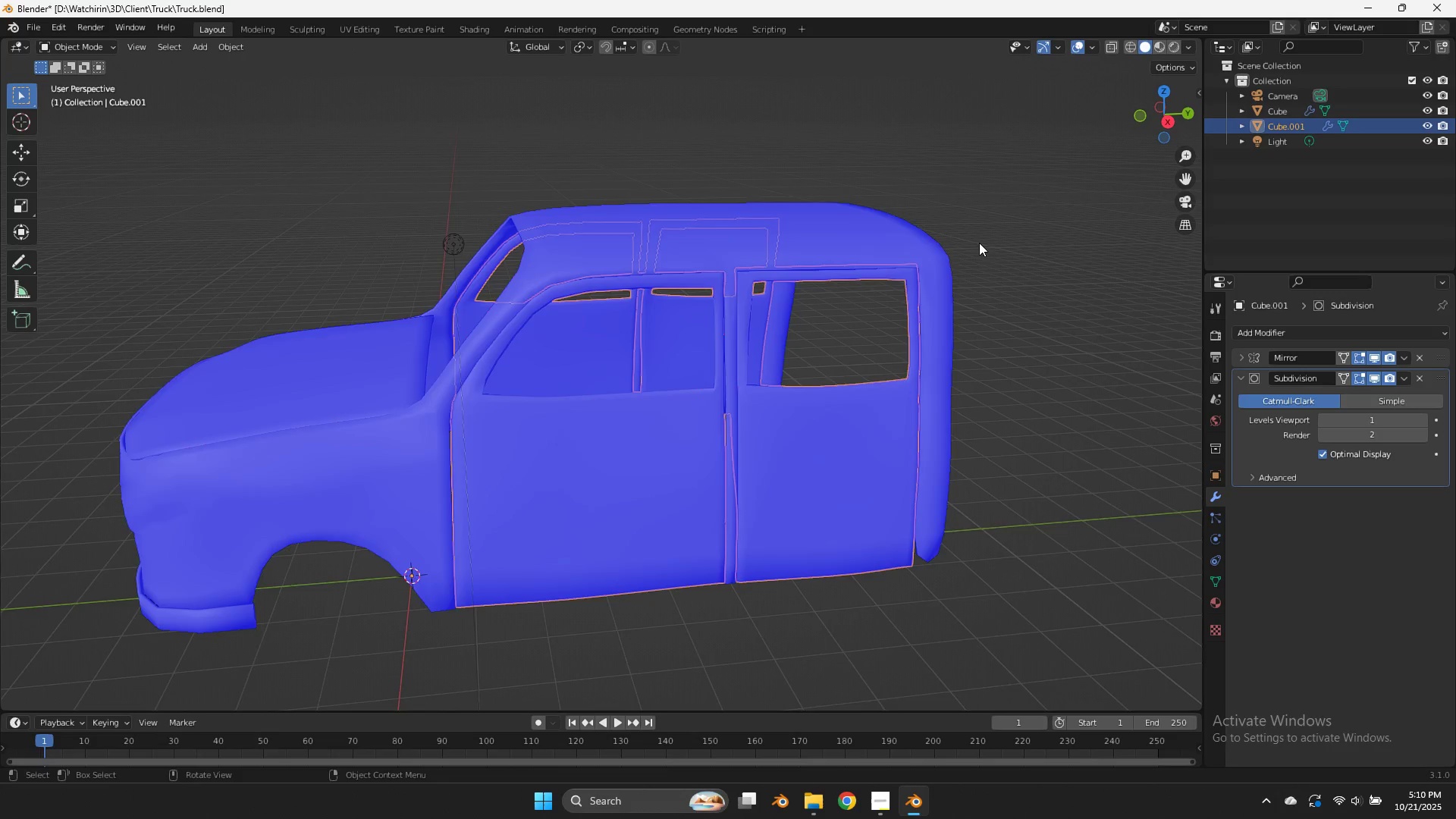 
scroll: coordinate [980, 243], scroll_direction: down, amount: 3.0
 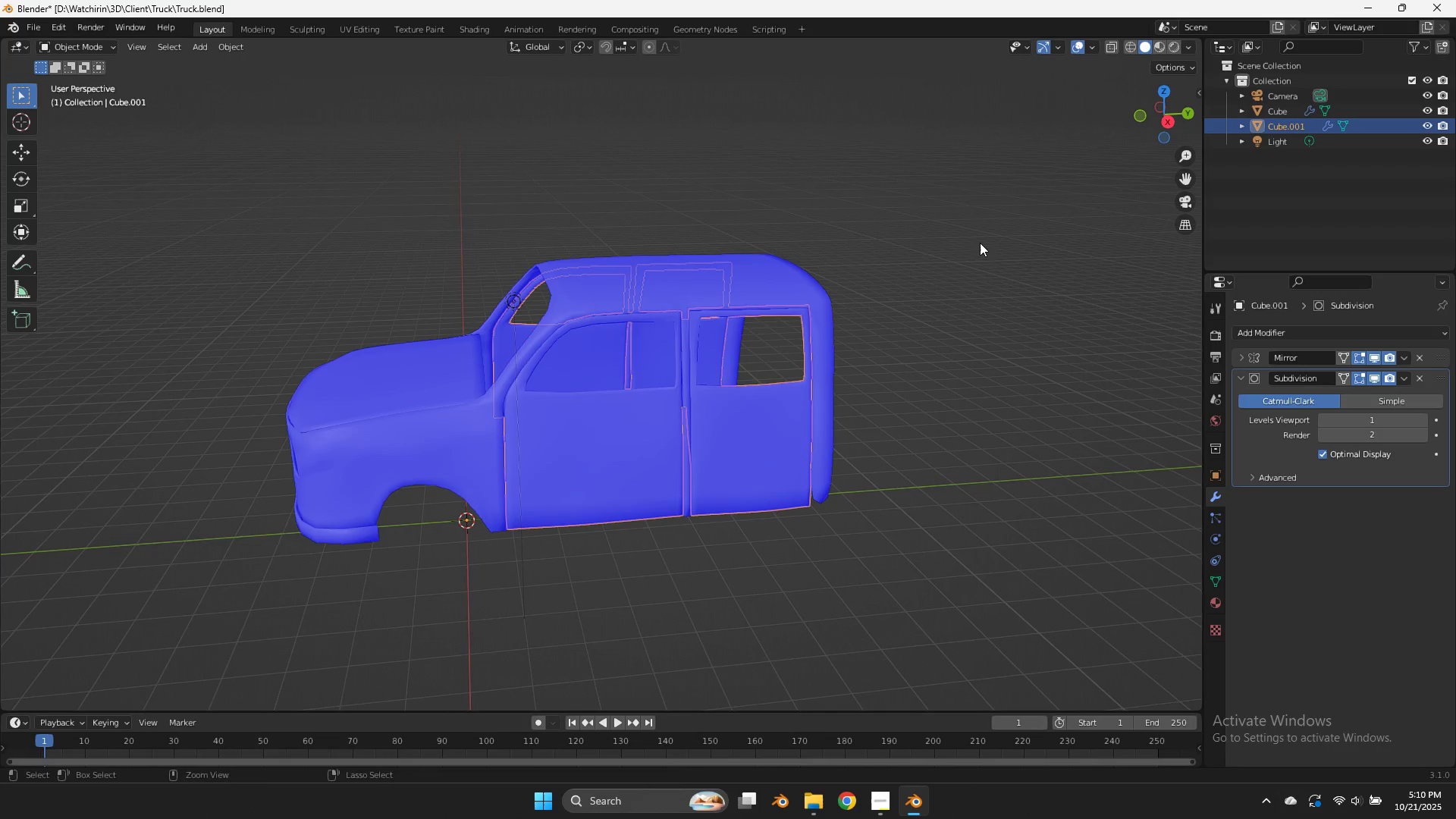 
key(Control+ControlLeft)
 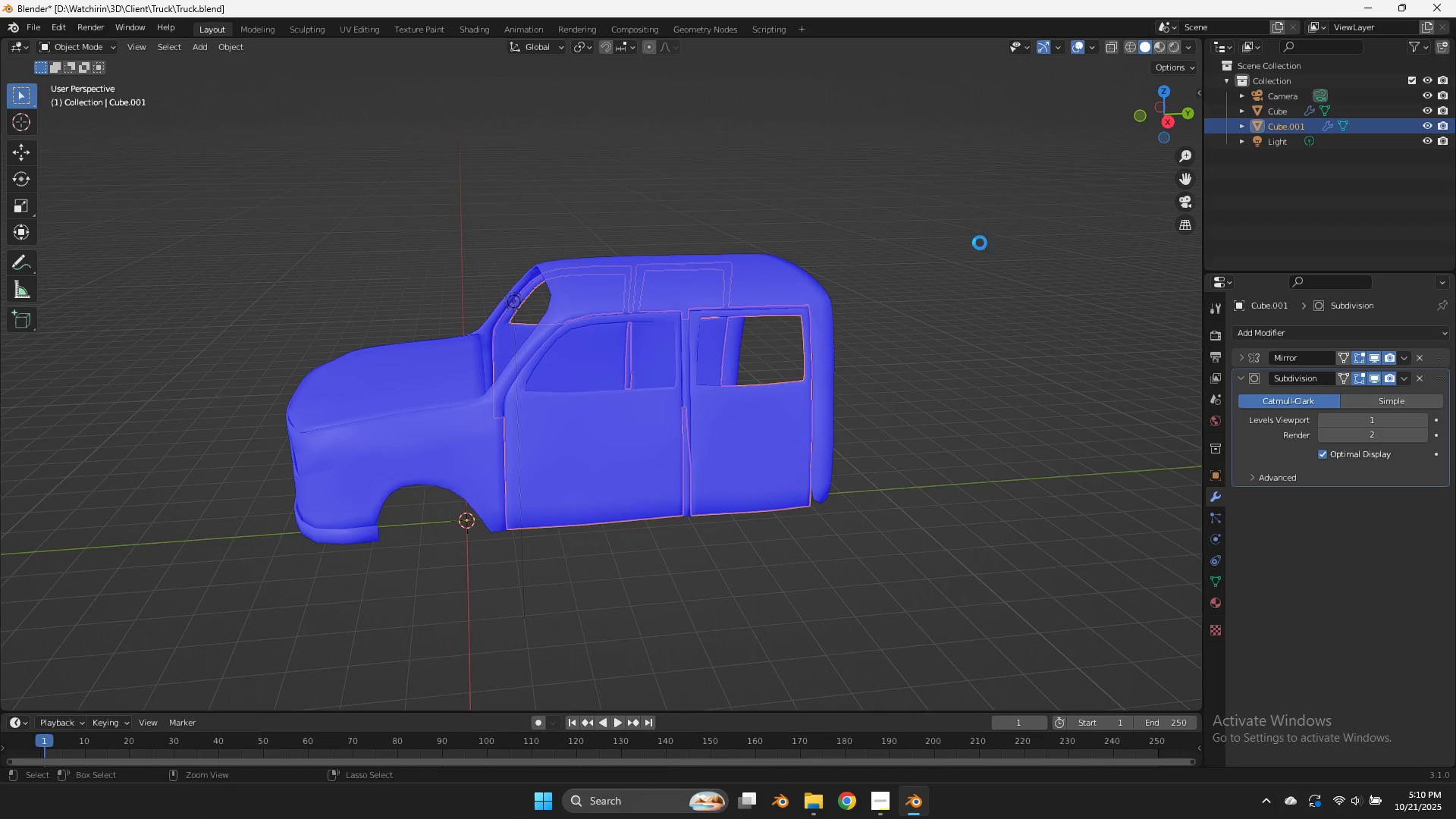 
key(Control+S)
 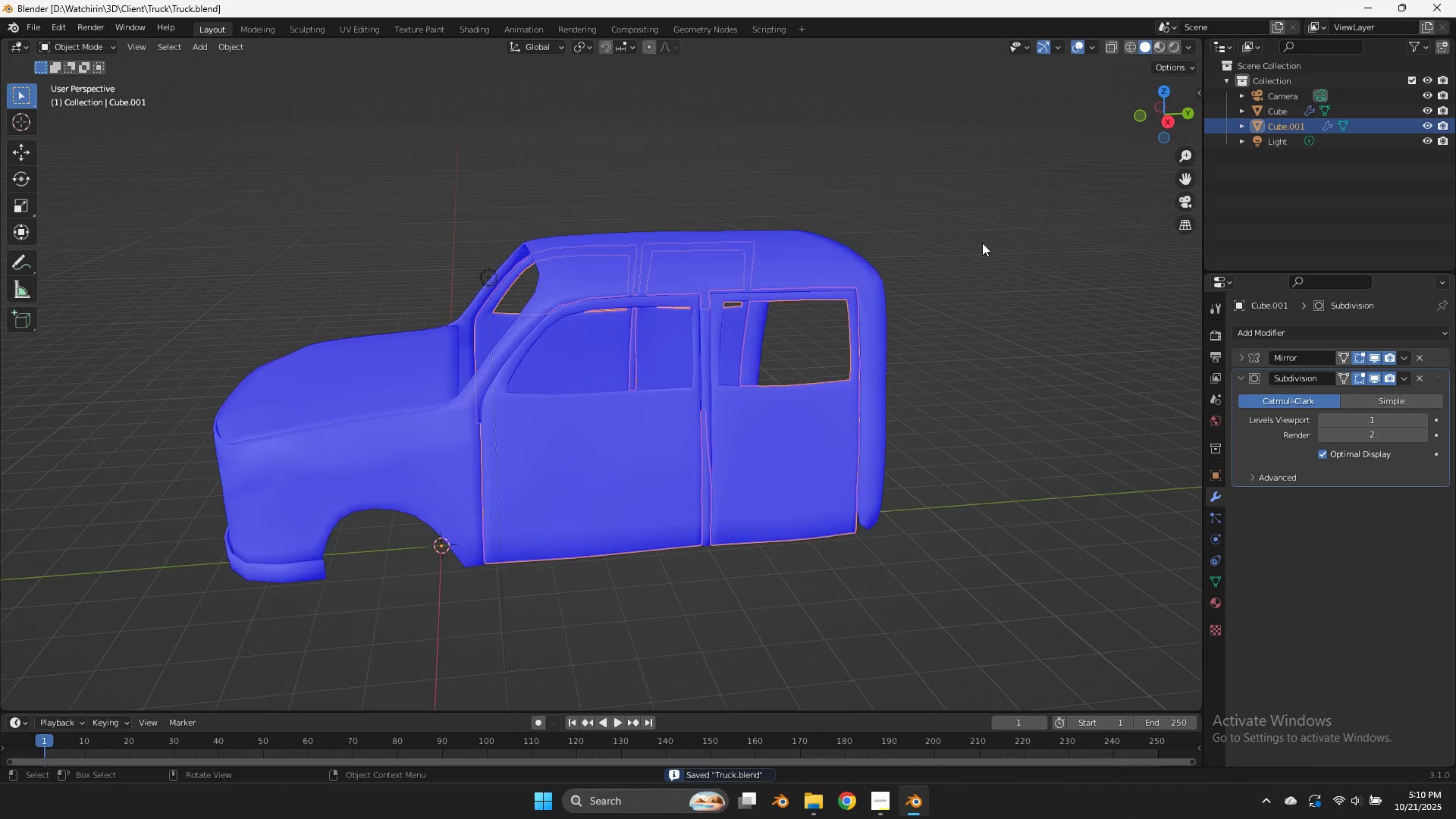 
scroll: coordinate [982, 243], scroll_direction: up, amount: 1.0
 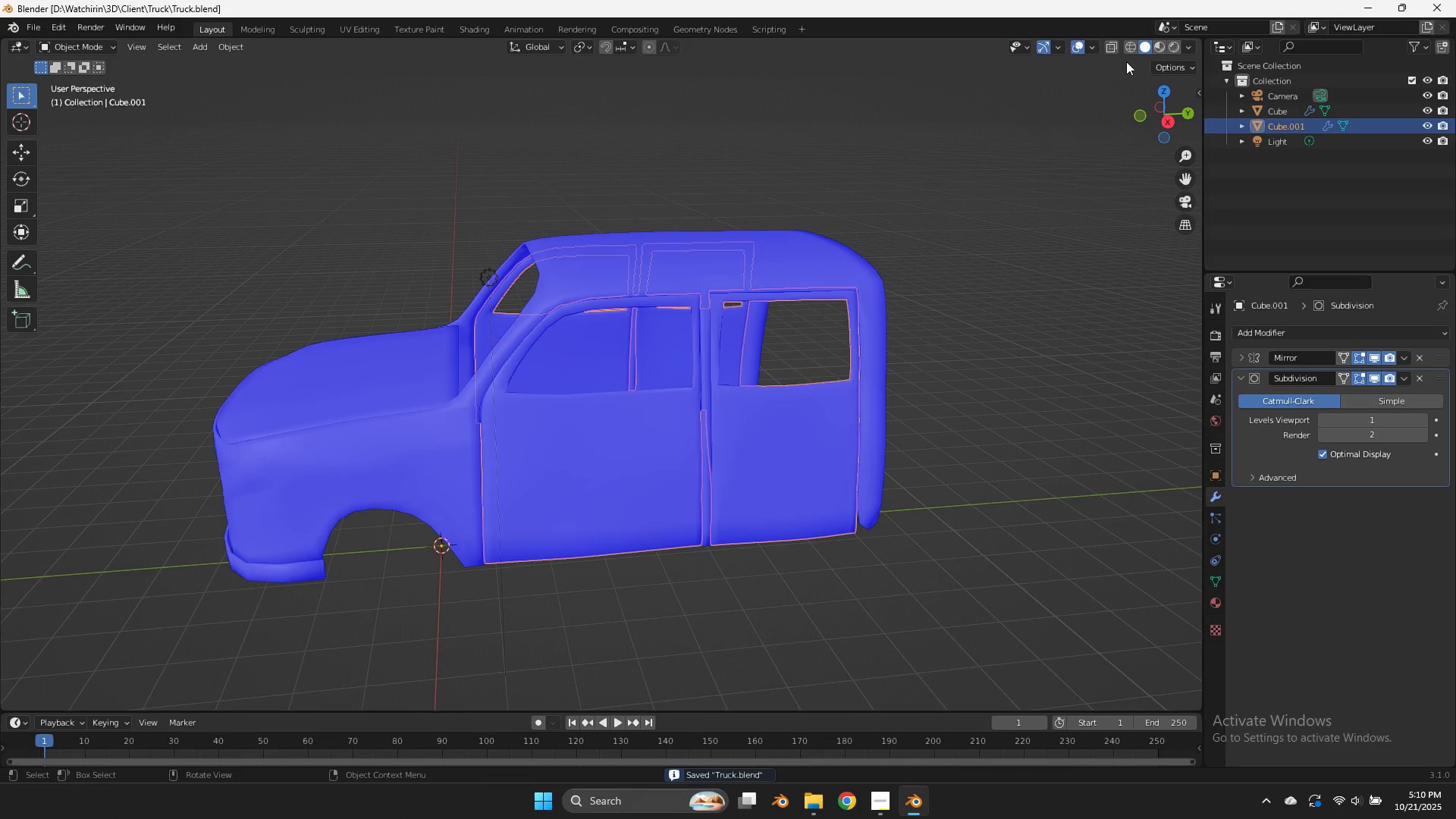 
key(Tab)
 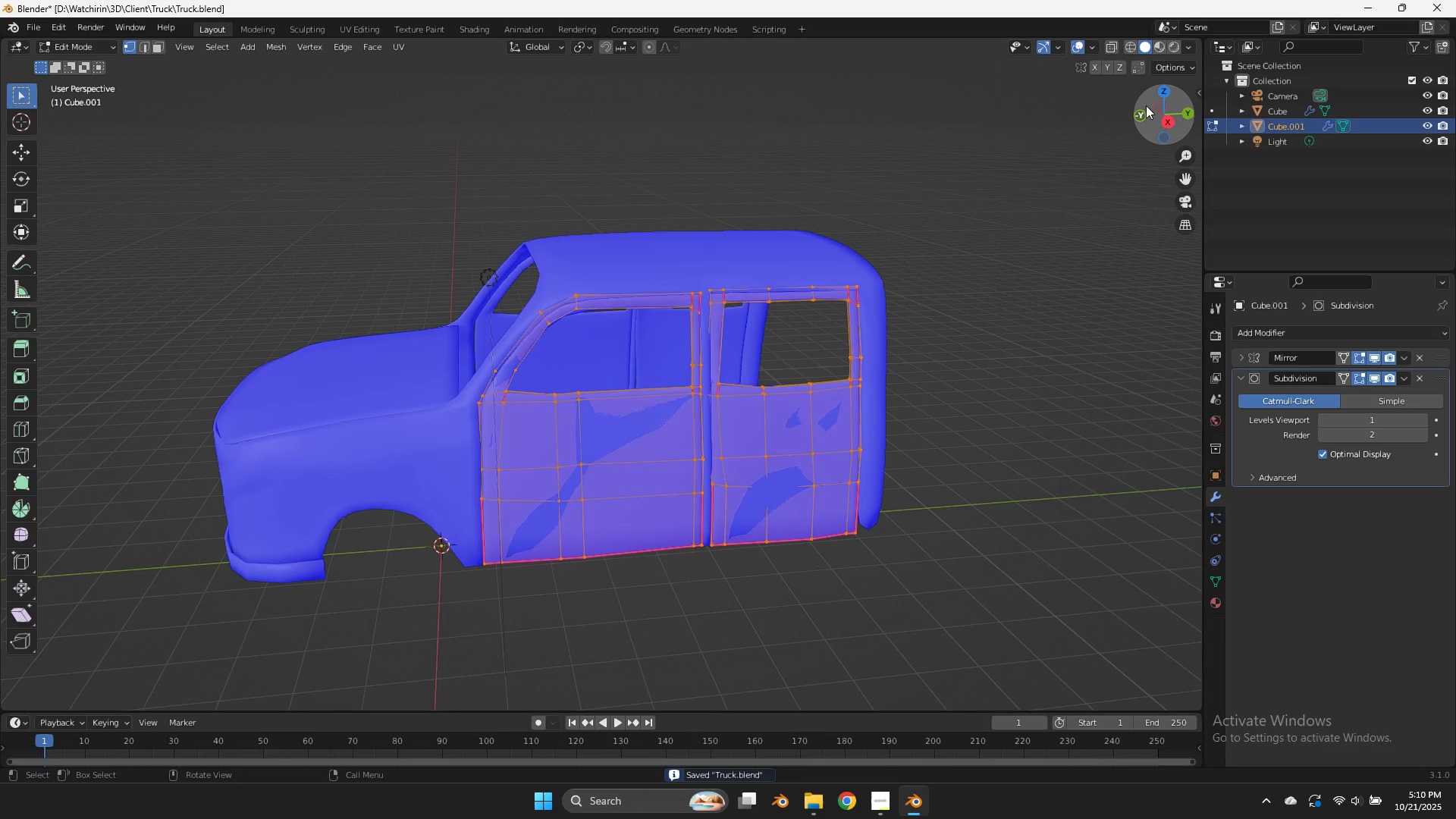 
key(Tab)
 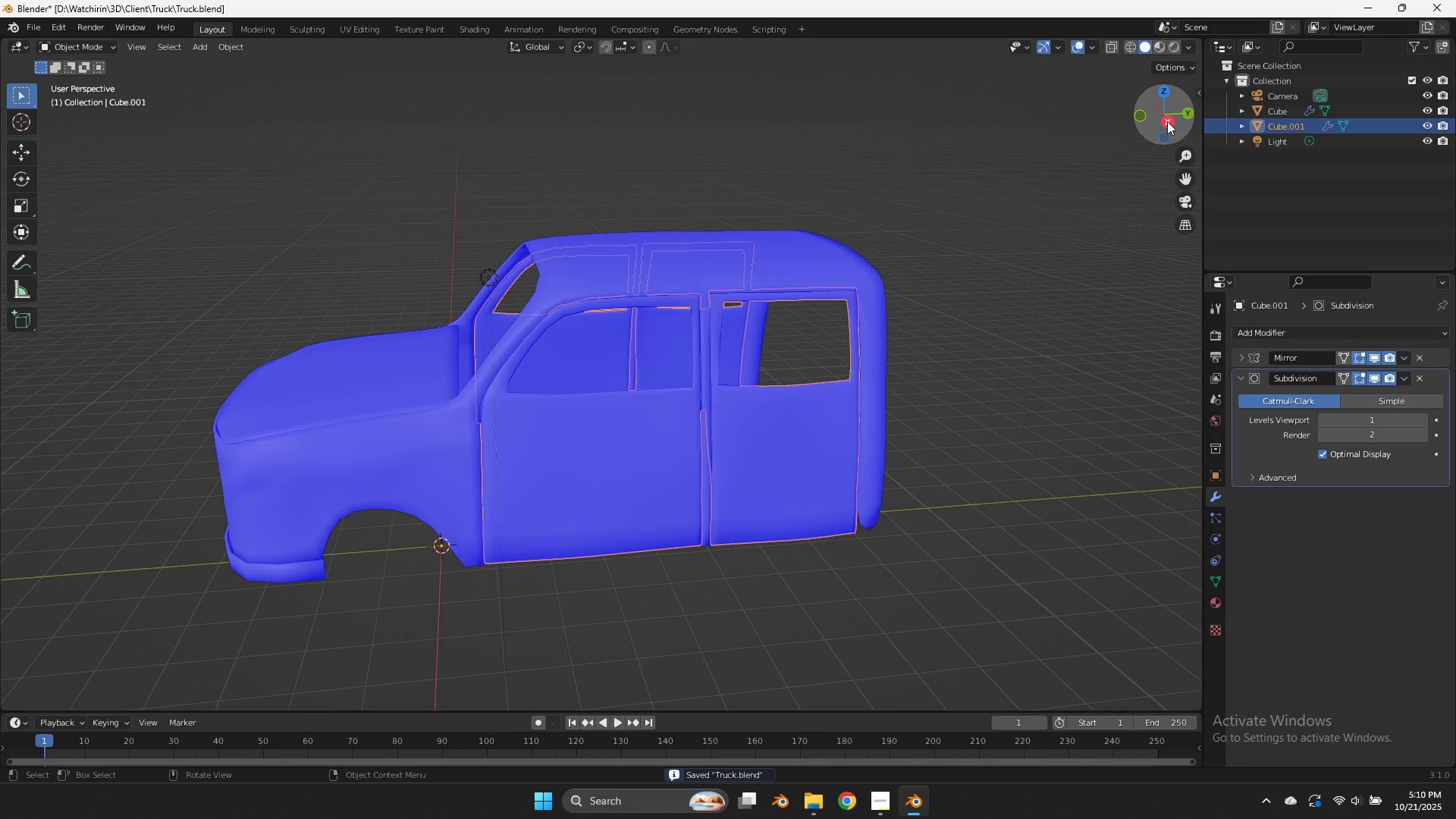 
left_click([1167, 121])
 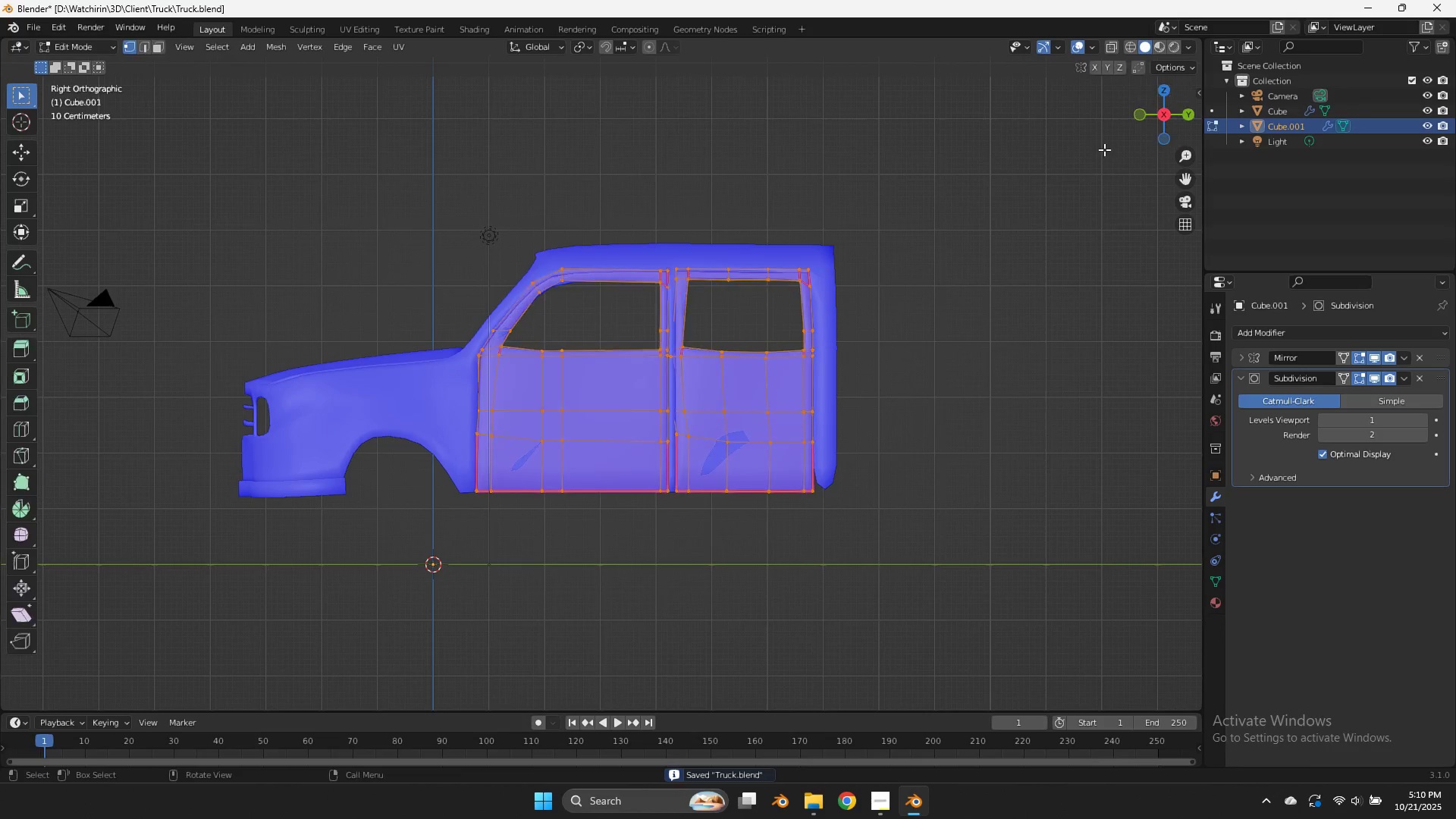 
key(Tab)
 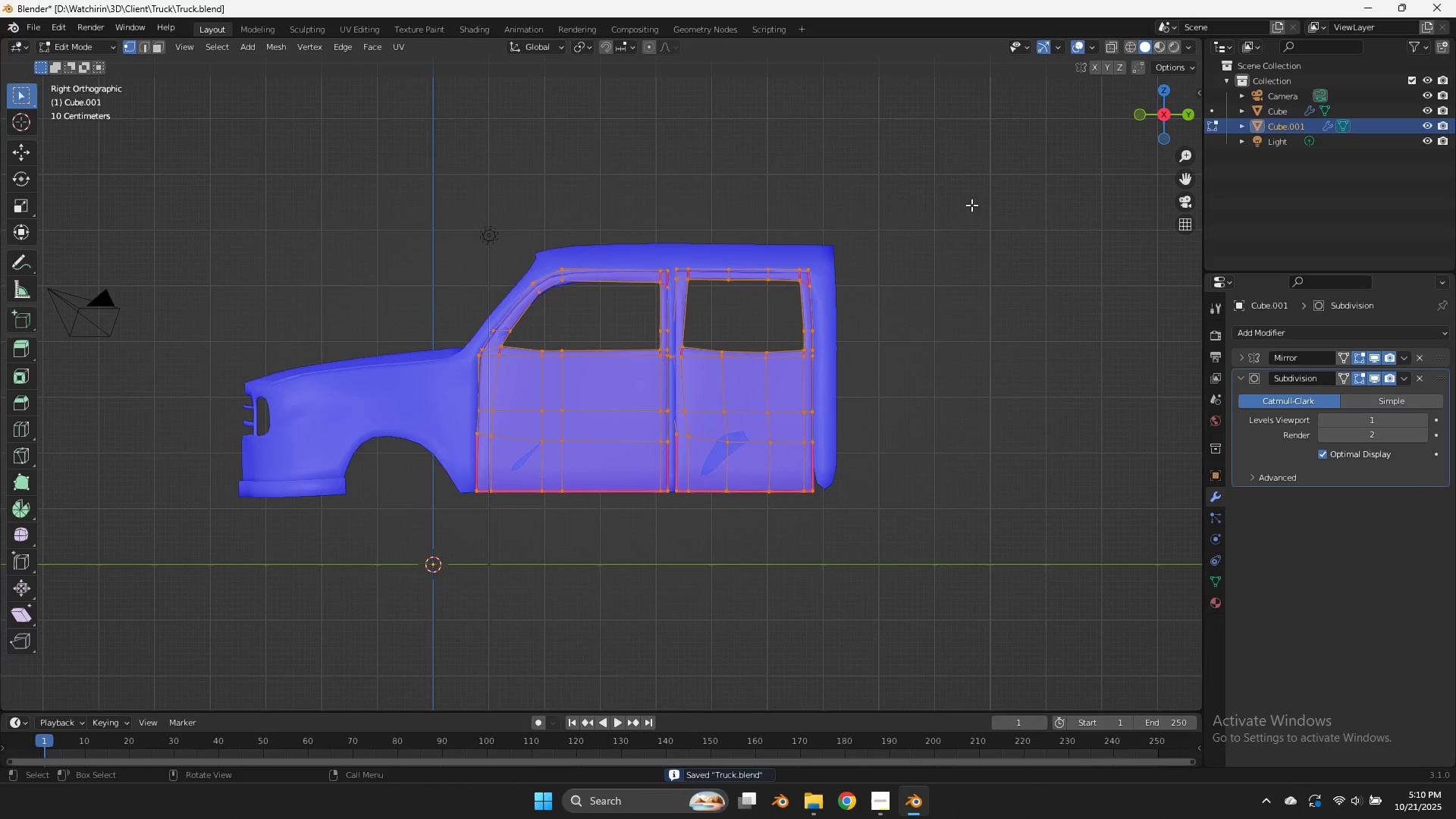 
key(Z)
 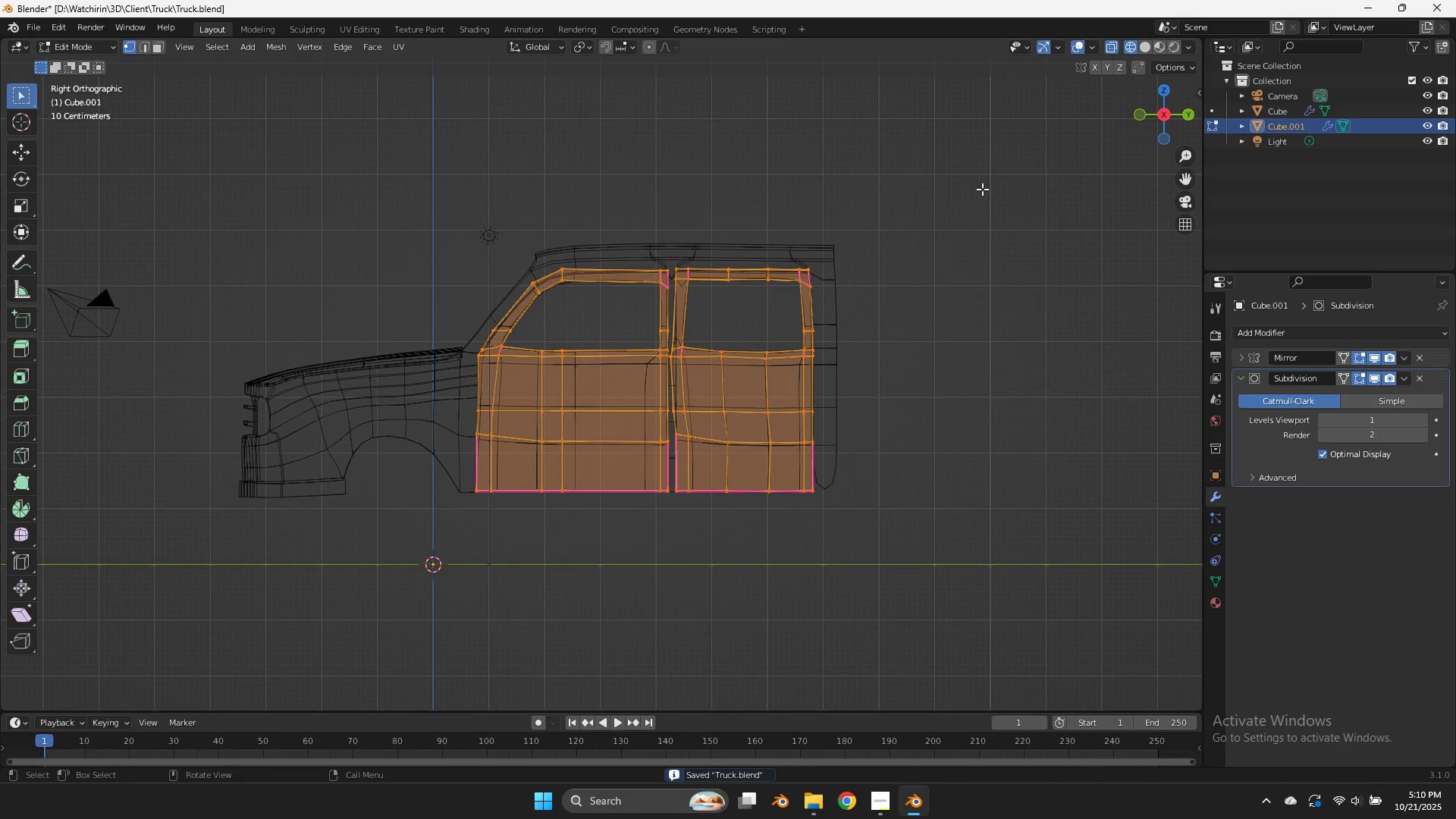 
left_click_drag(start_coordinate=[982, 189], to_coordinate=[752, 476])
 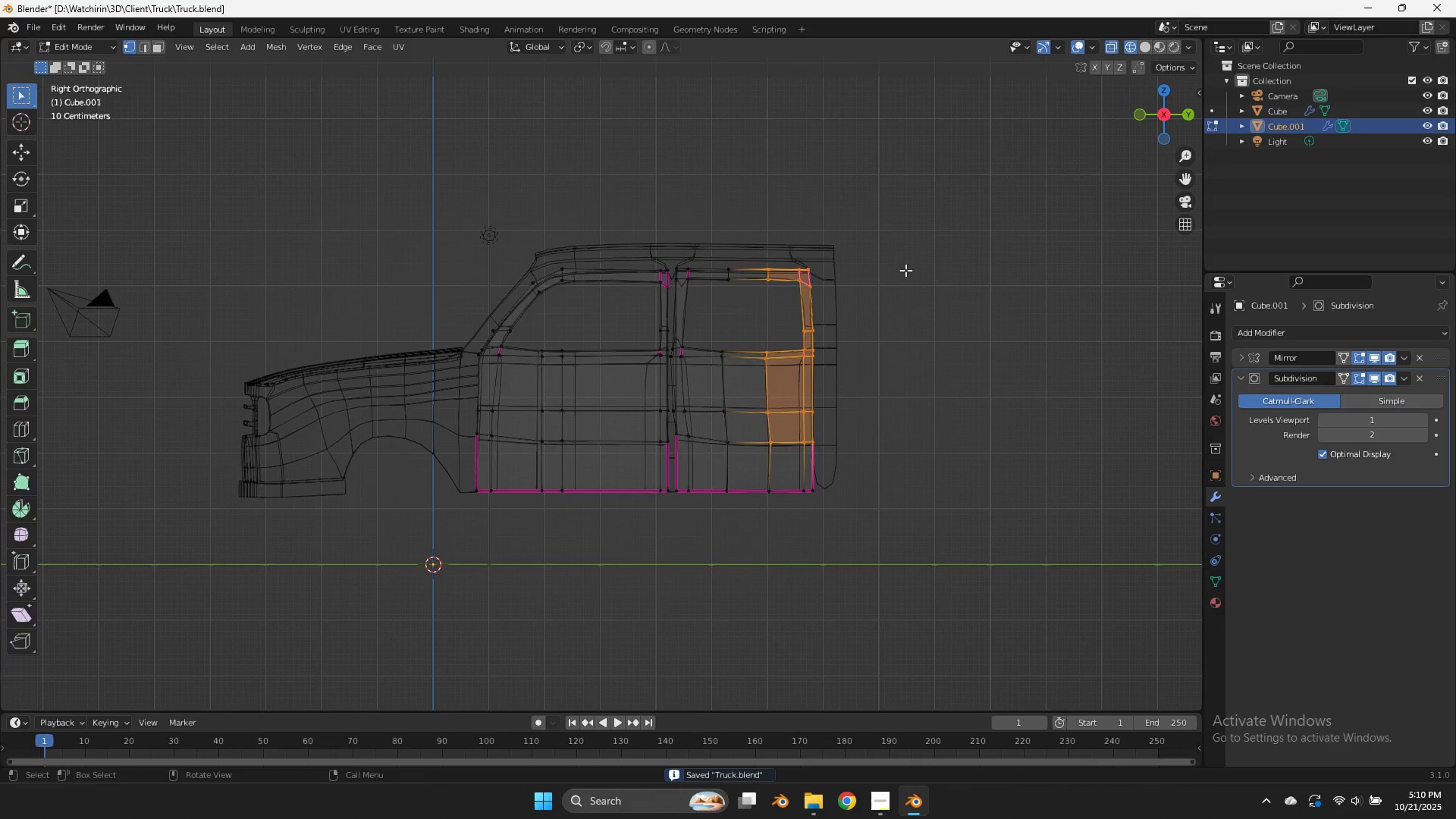 
key(Tab)
 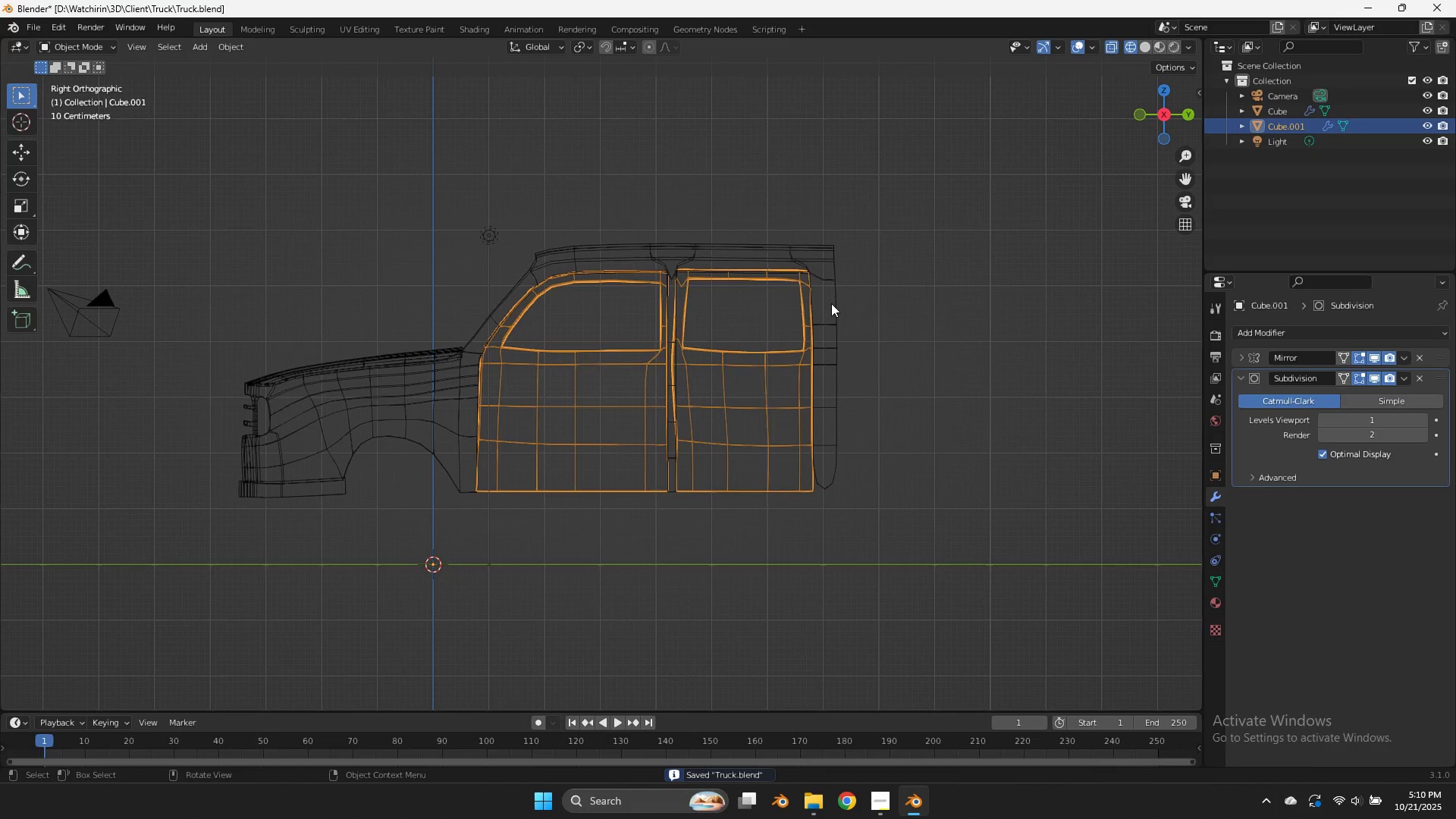 
left_click([831, 303])
 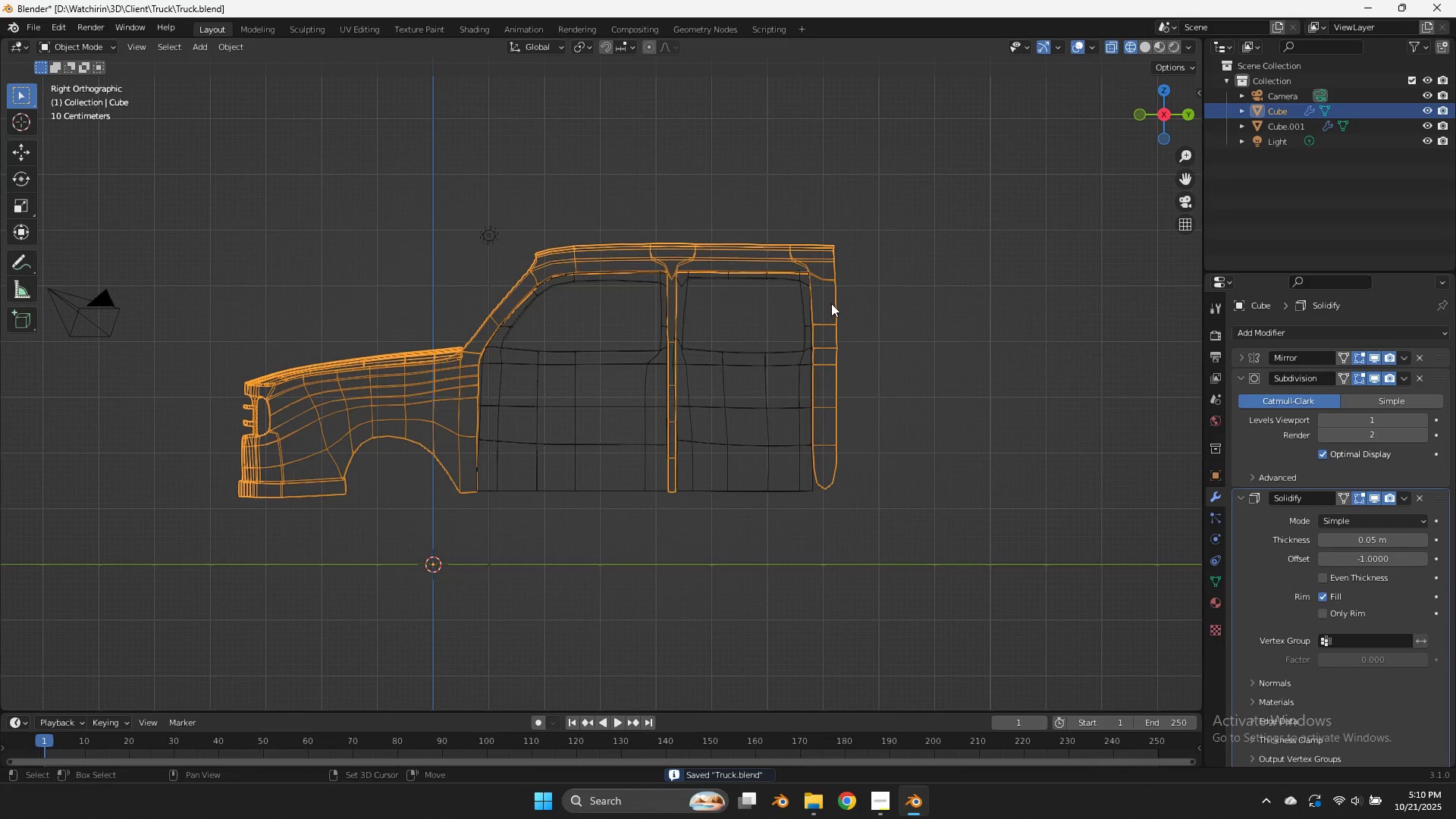 
hold_key(key=ShiftLeft, duration=1.01)
left_click([774, 374])
 